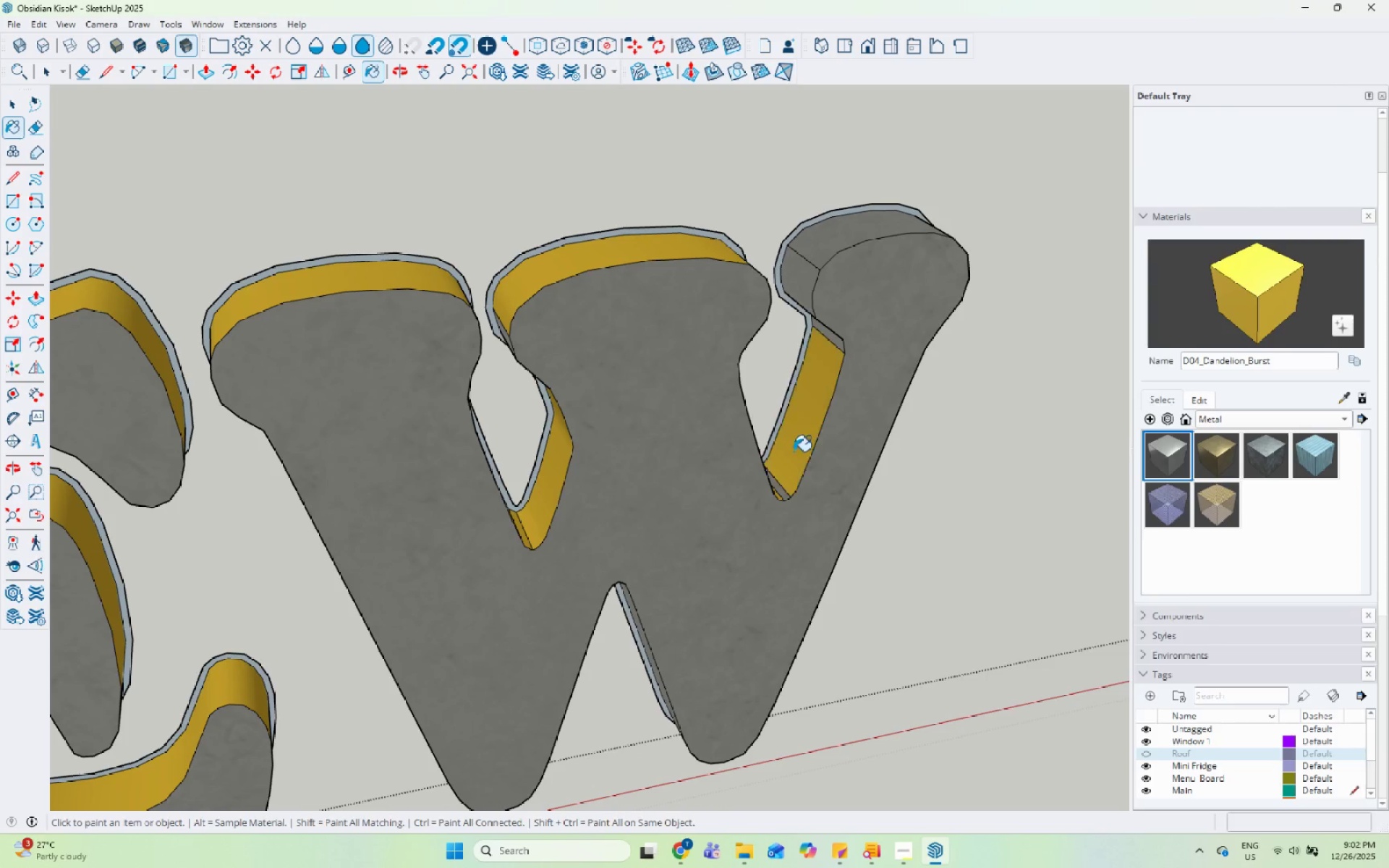 
scroll: coordinate [736, 422], scroll_direction: up, amount: 1.0
 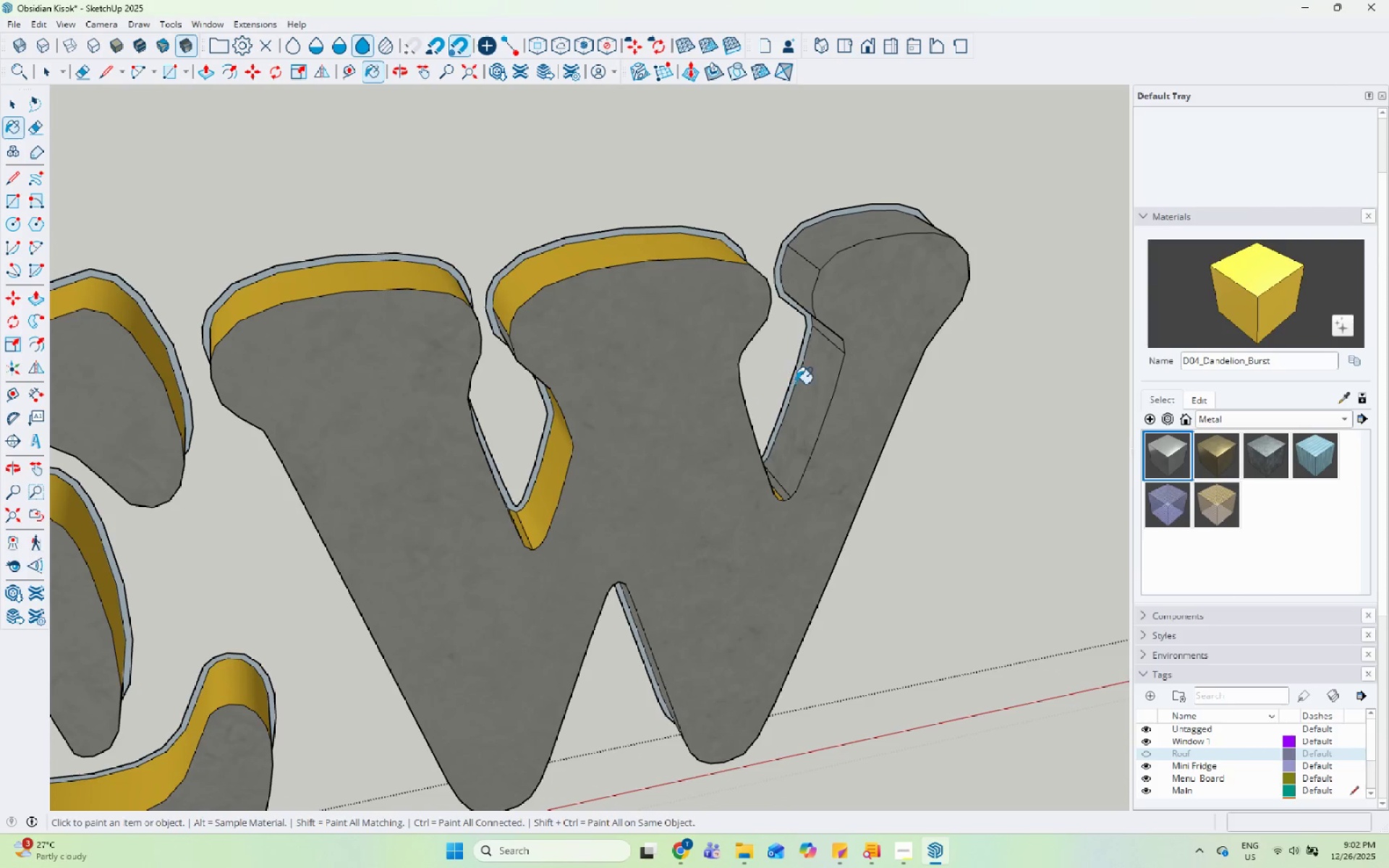 
left_click([780, 489])
 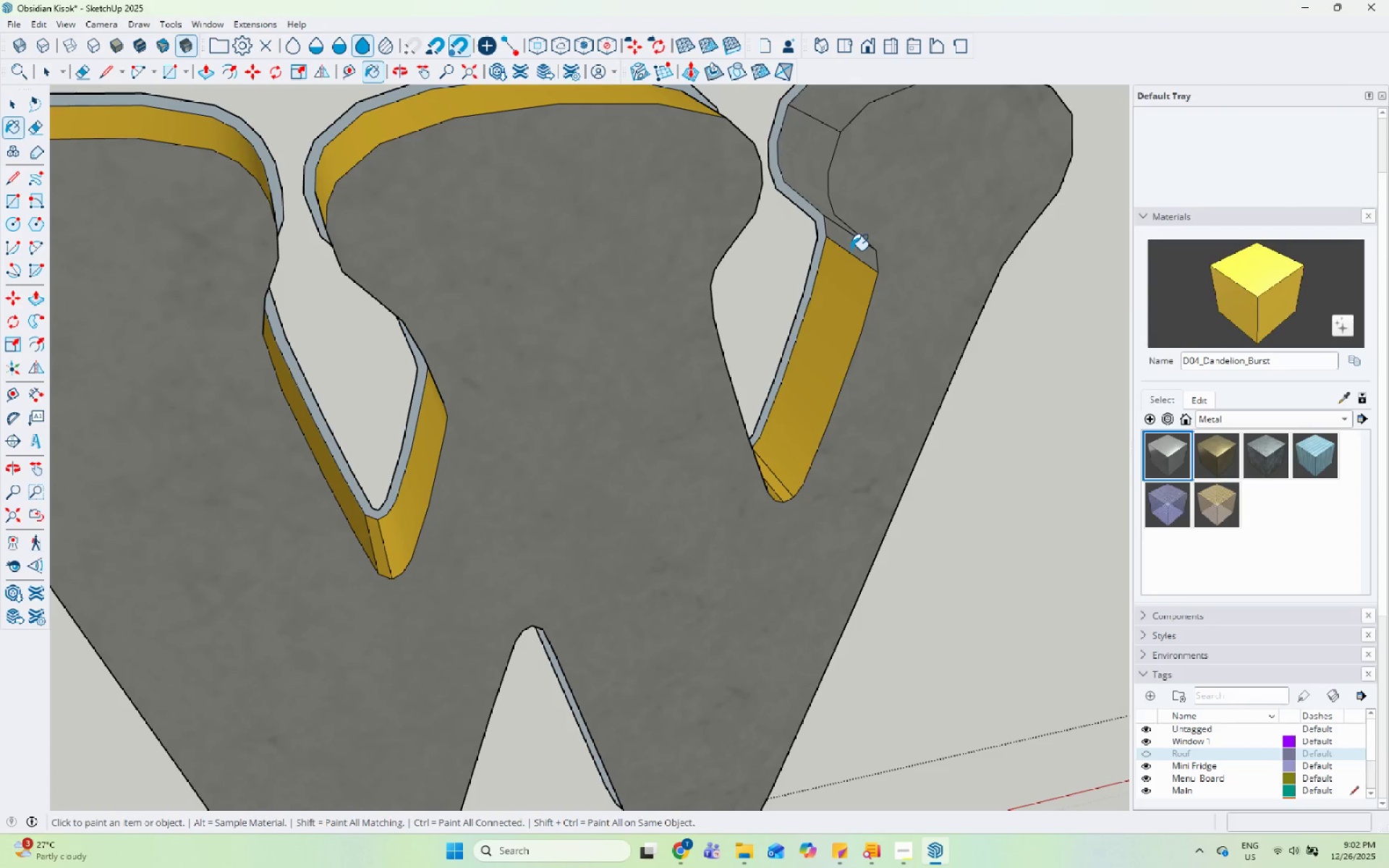 
scroll: coordinate [786, 498], scroll_direction: up, amount: 4.0
 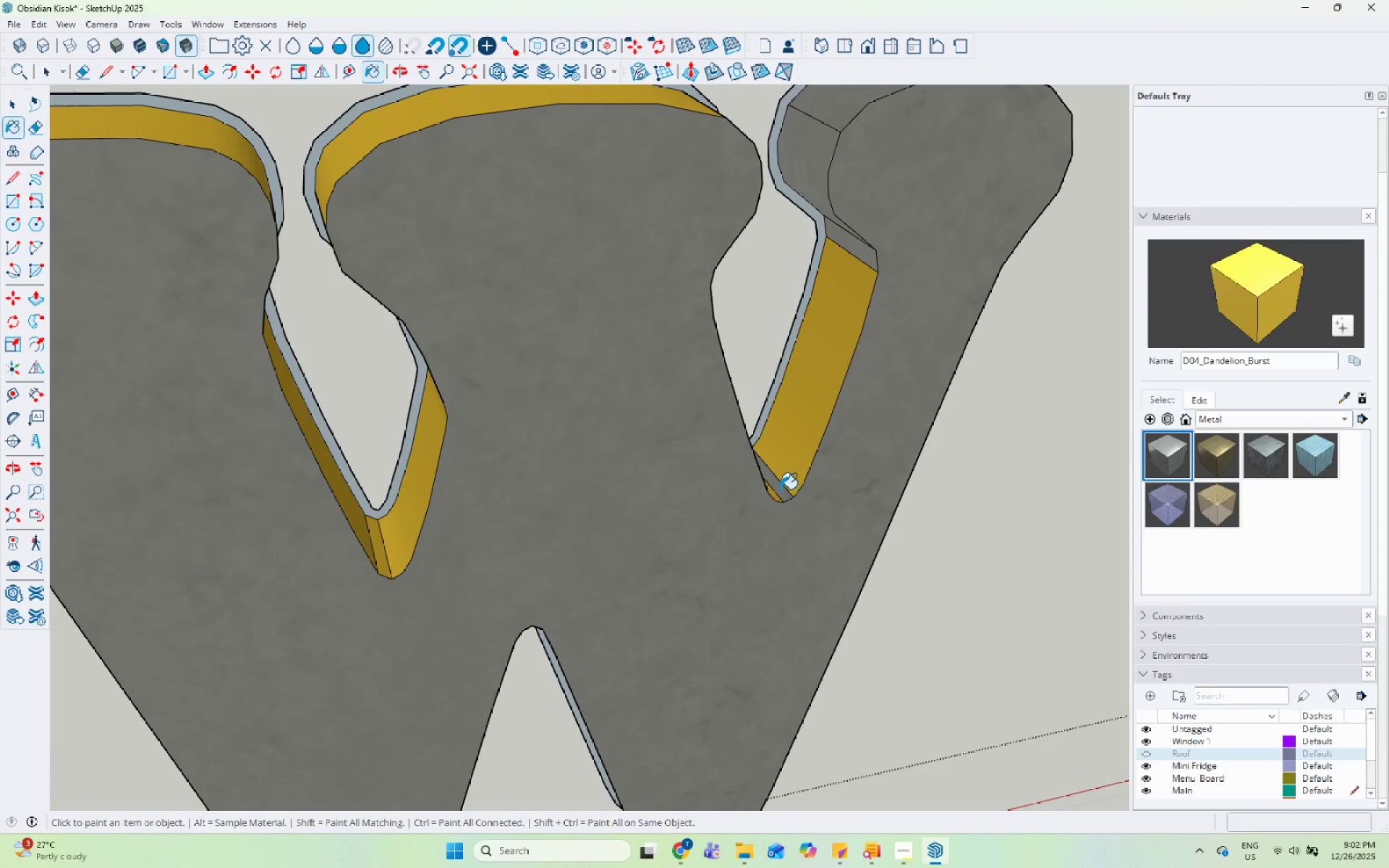 
double_click([817, 191])
 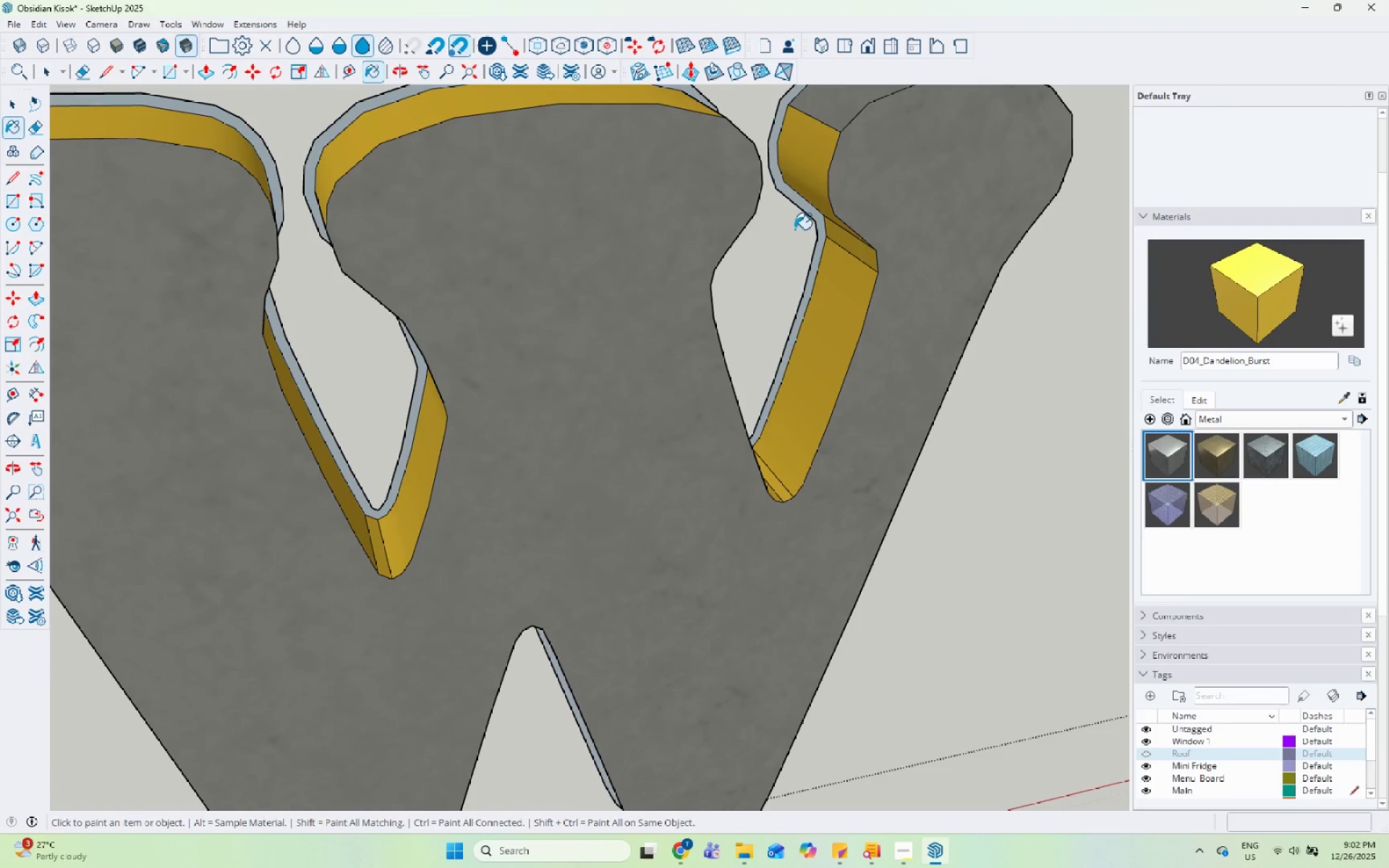 
scroll: coordinate [723, 373], scroll_direction: down, amount: 4.0
 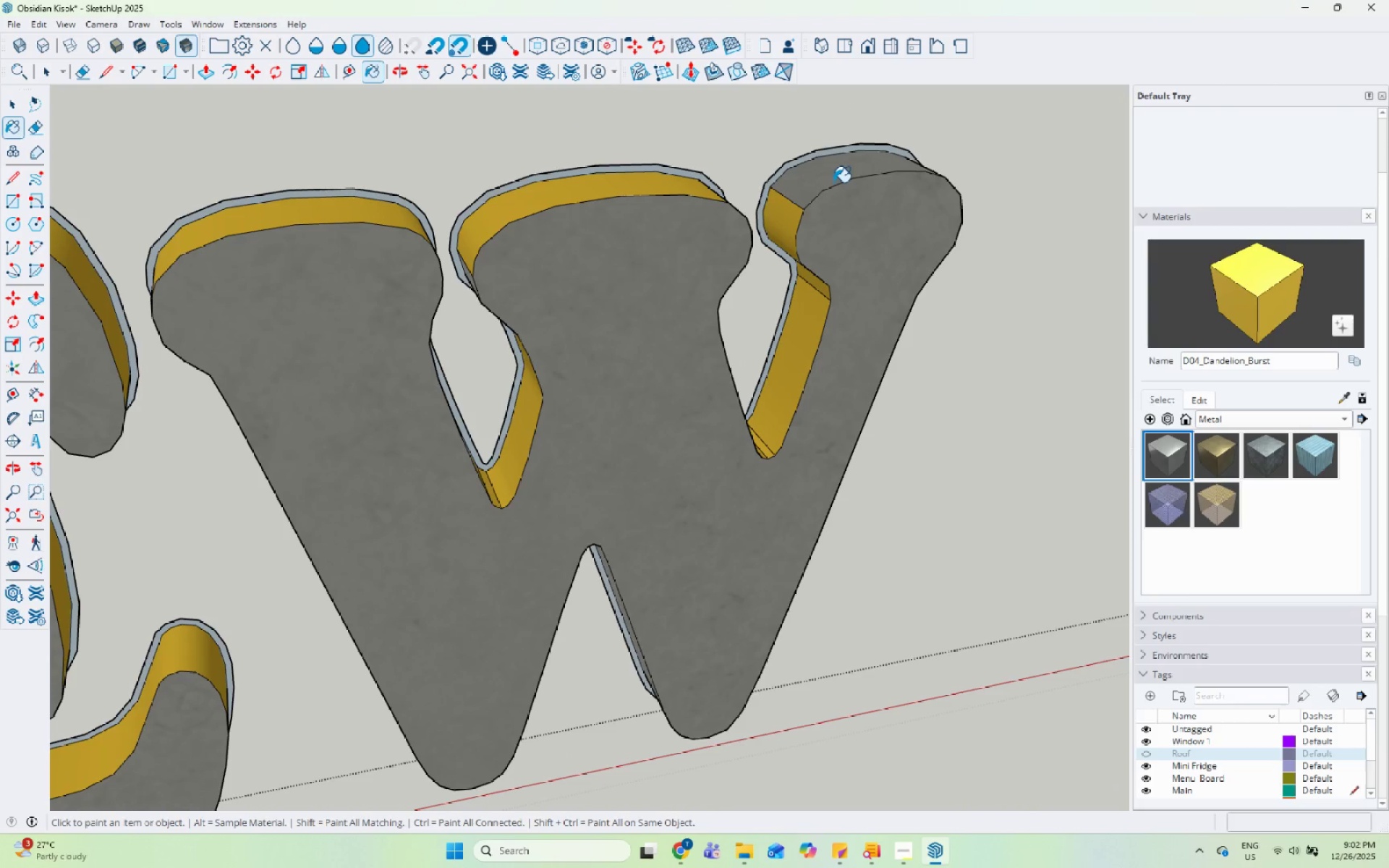 
left_click_drag(start_coordinate=[836, 171], to_coordinate=[842, 171])
 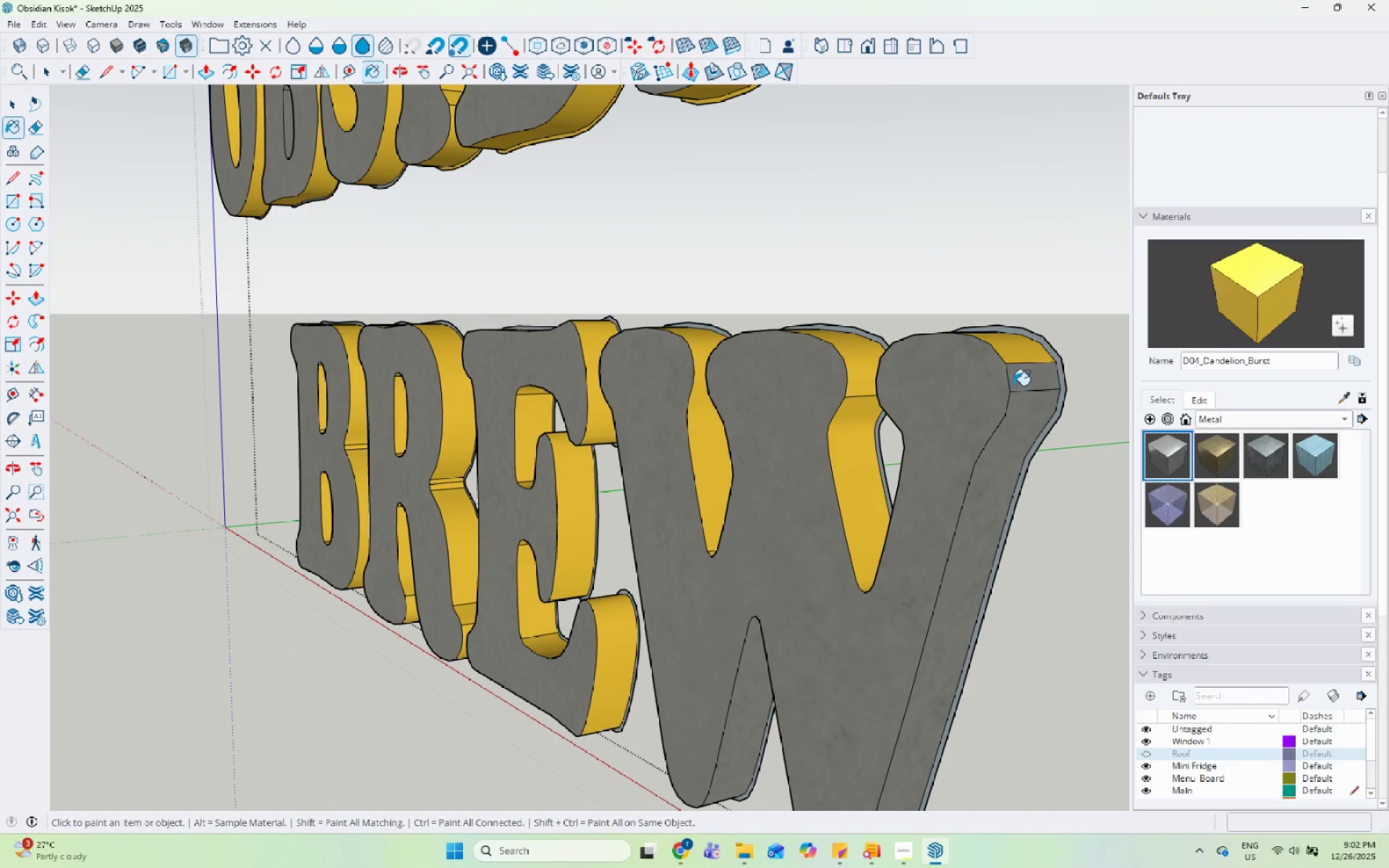 
double_click([1014, 485])
 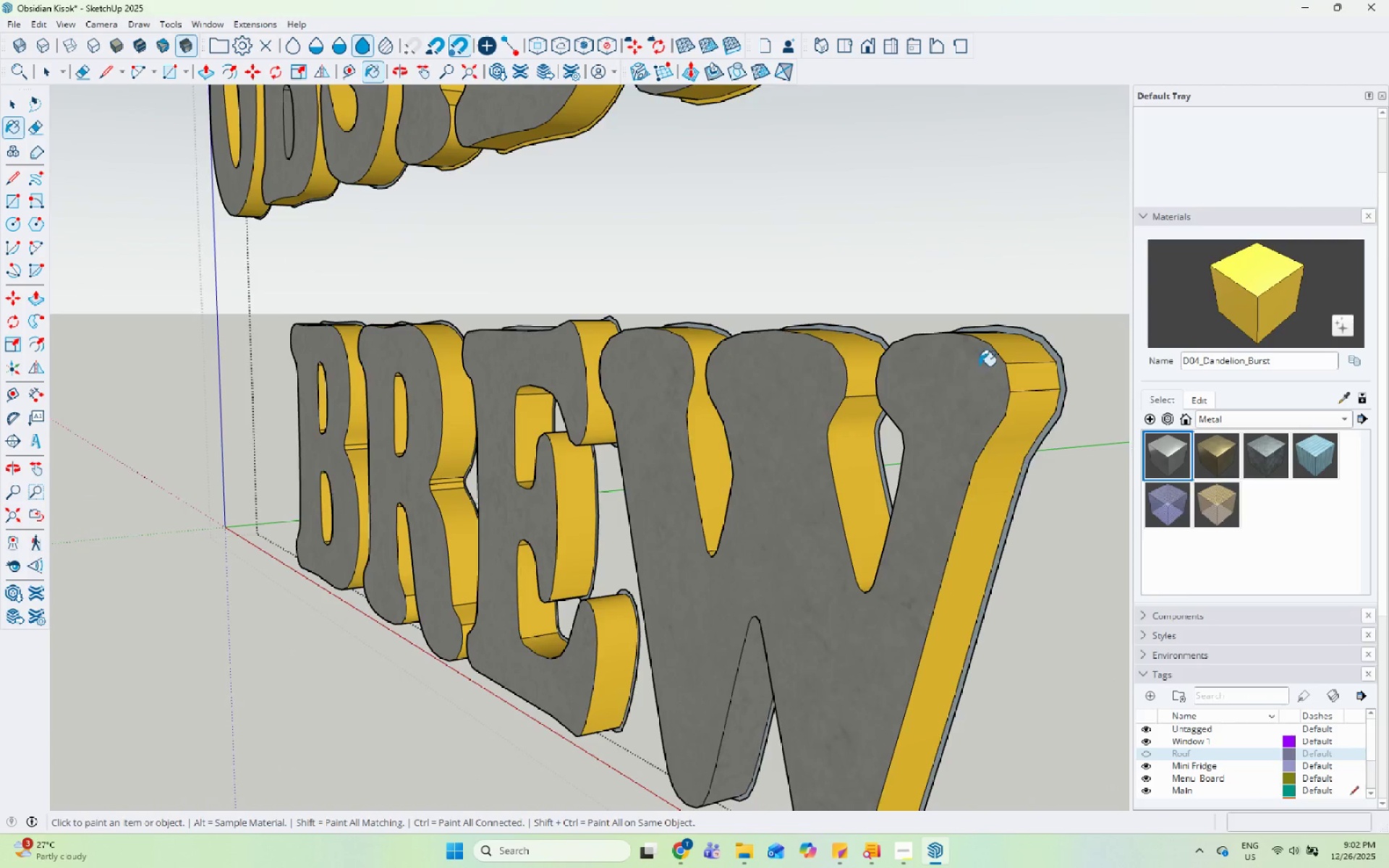 
scroll: coordinate [980, 332], scroll_direction: down, amount: 5.0
 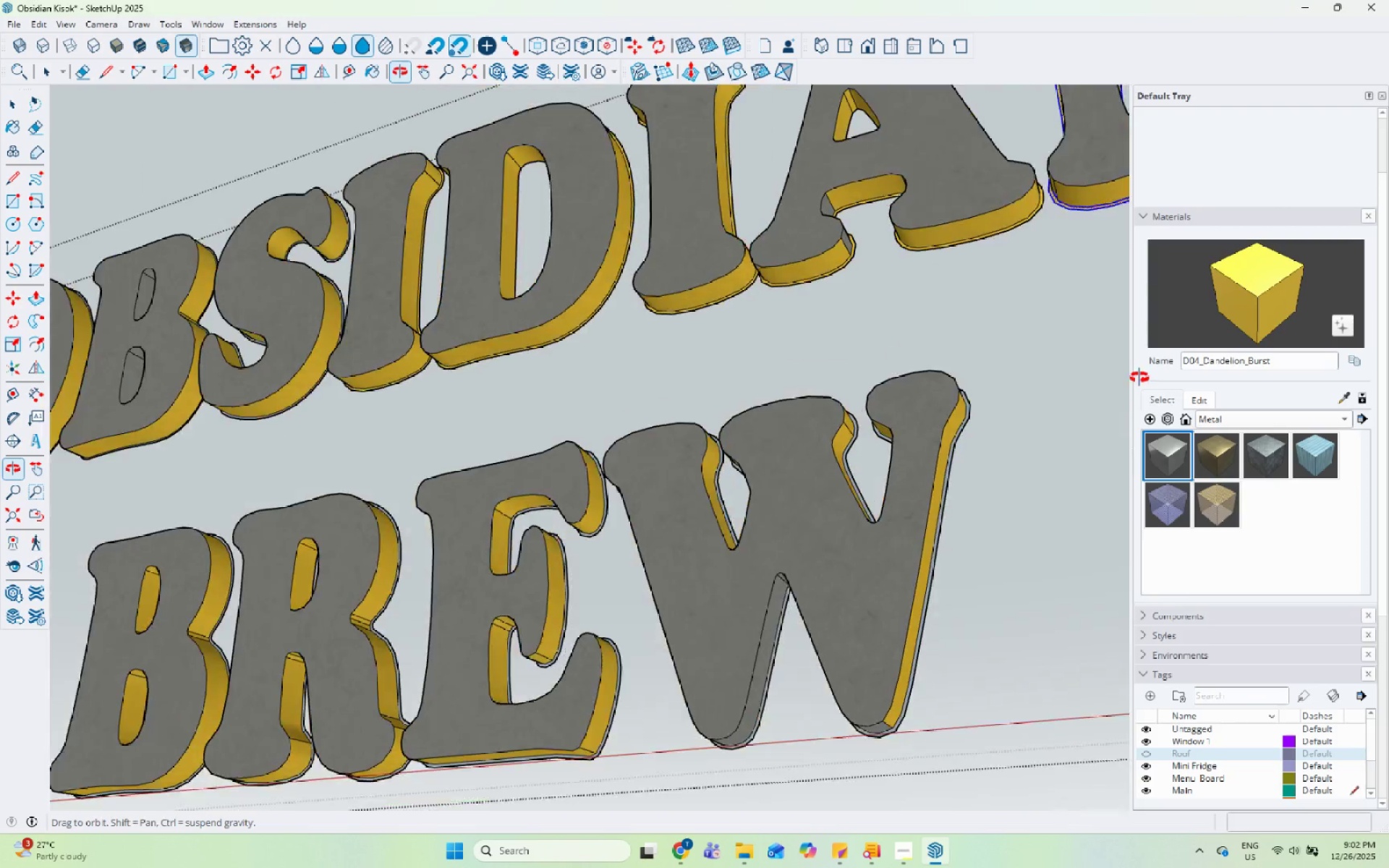 
scroll: coordinate [838, 728], scroll_direction: up, amount: 9.0
 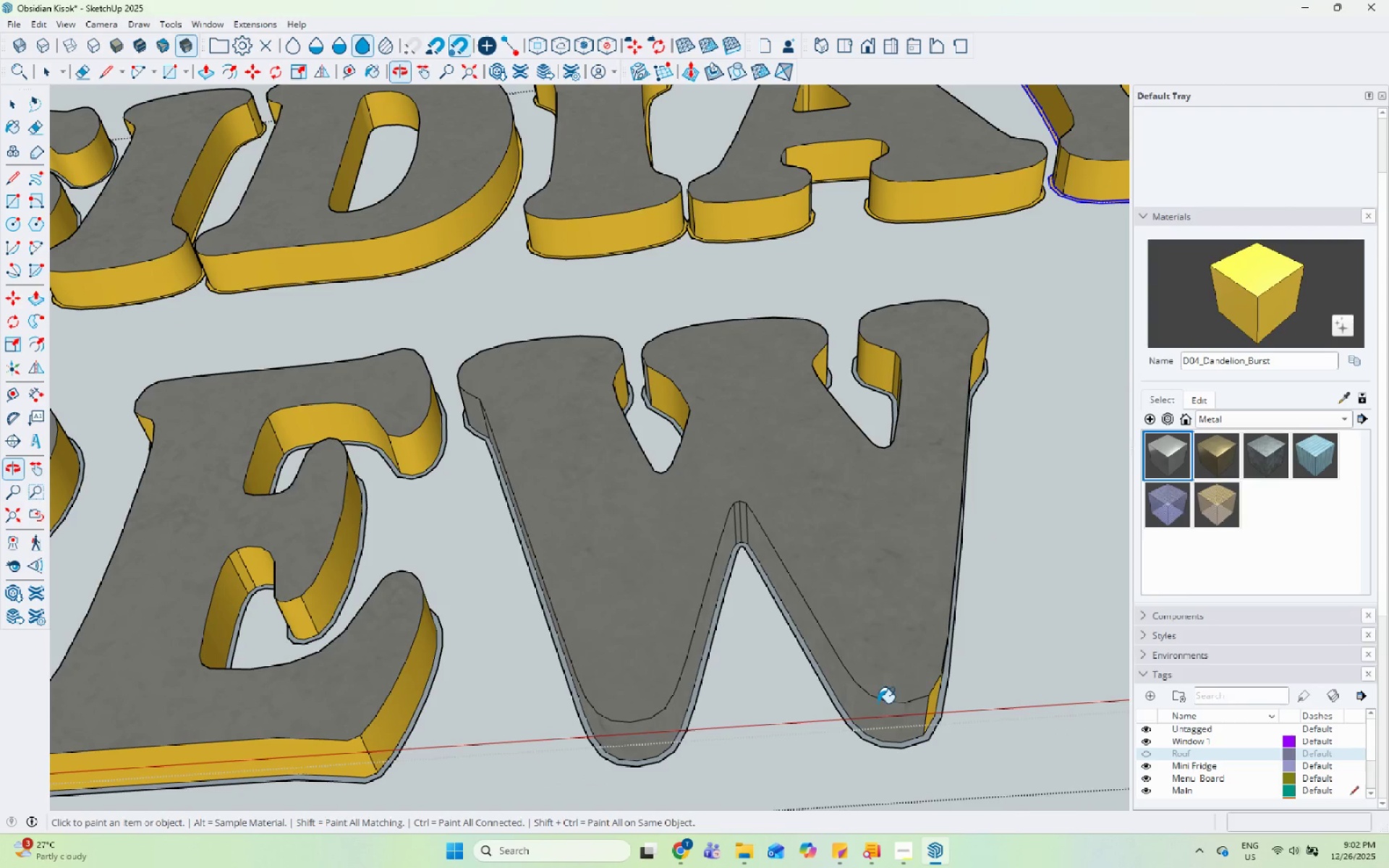 
left_click([871, 716])
 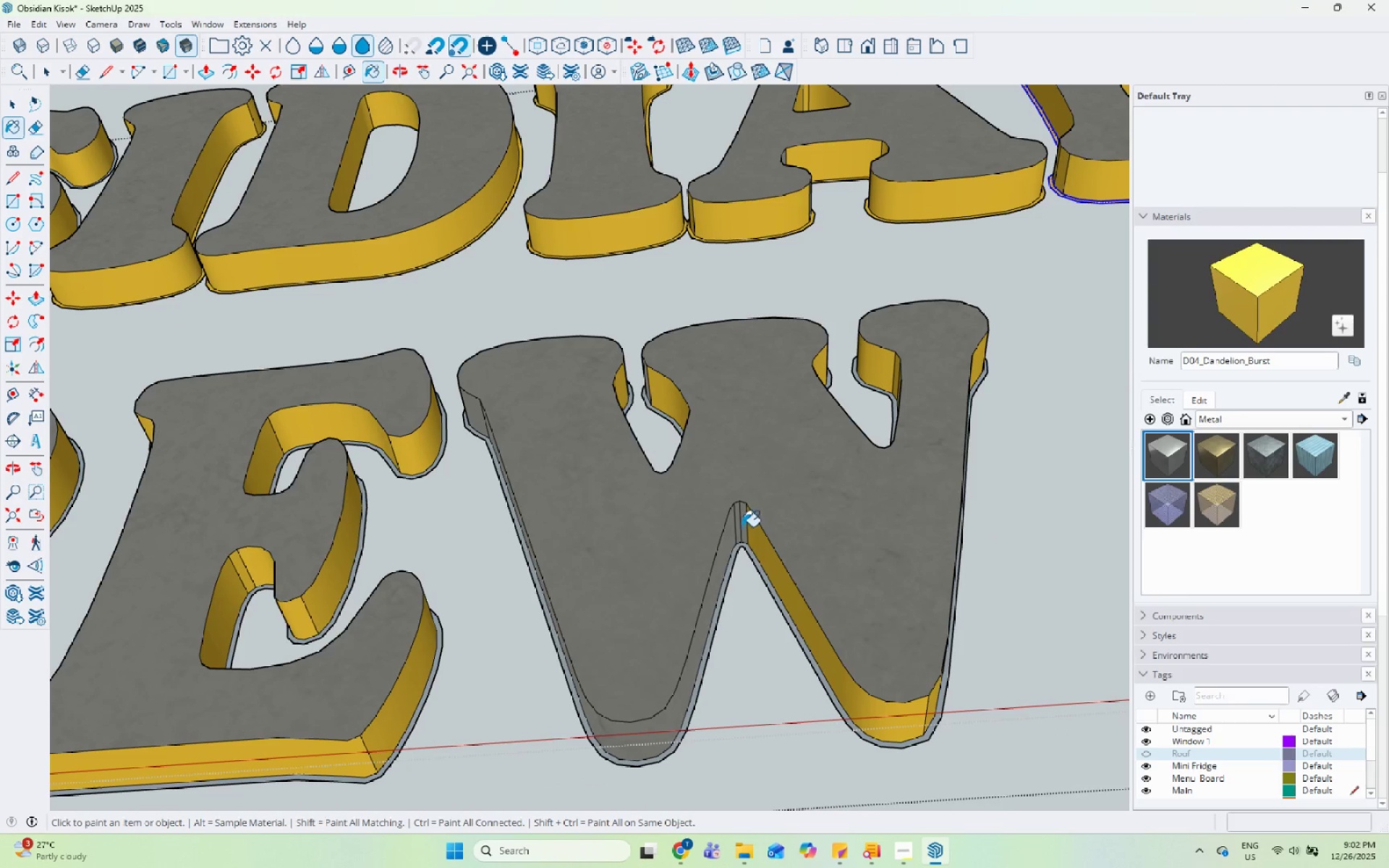 
double_click([736, 520])
 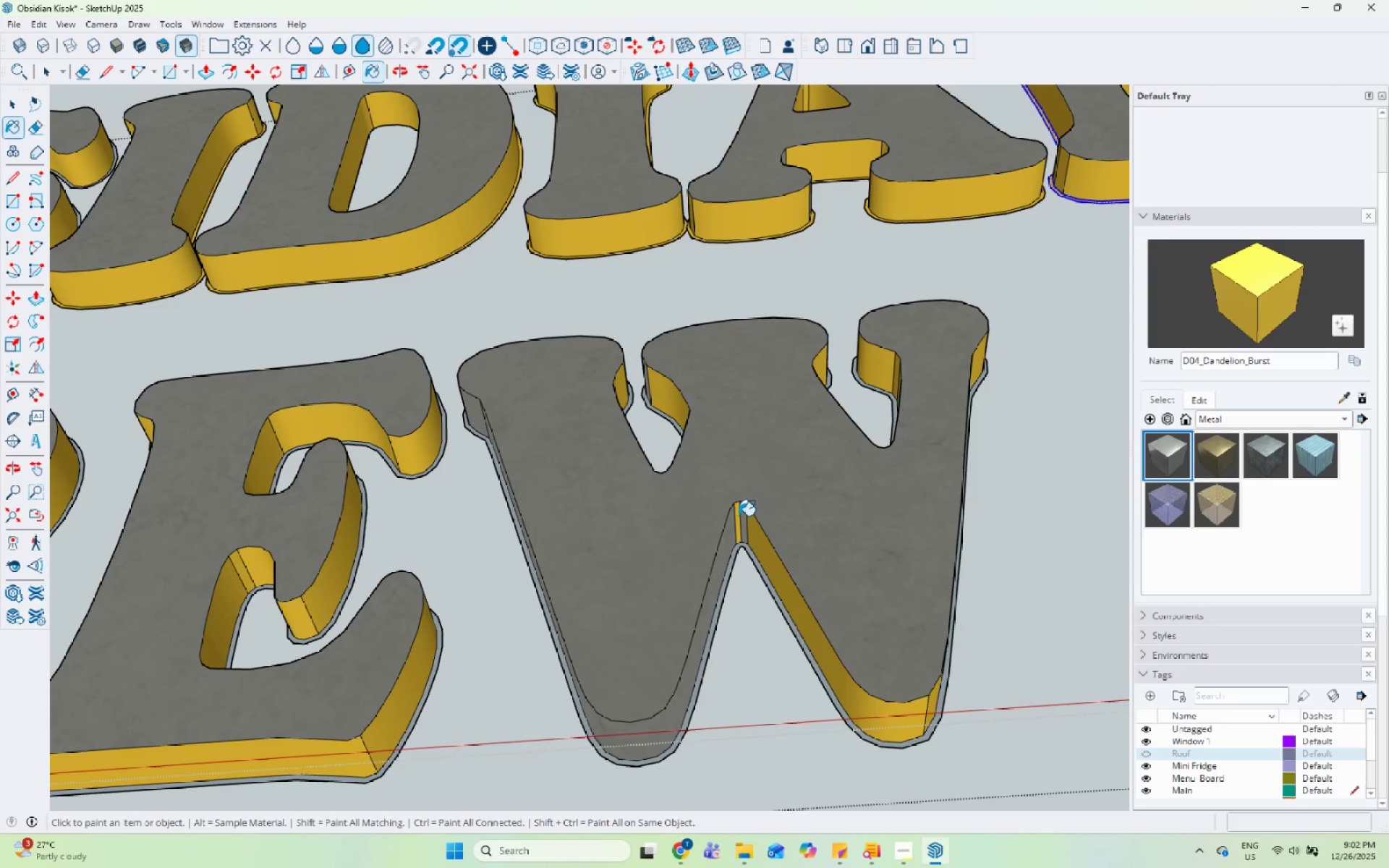 
left_click_drag(start_coordinate=[740, 516], to_coordinate=[744, 516])
 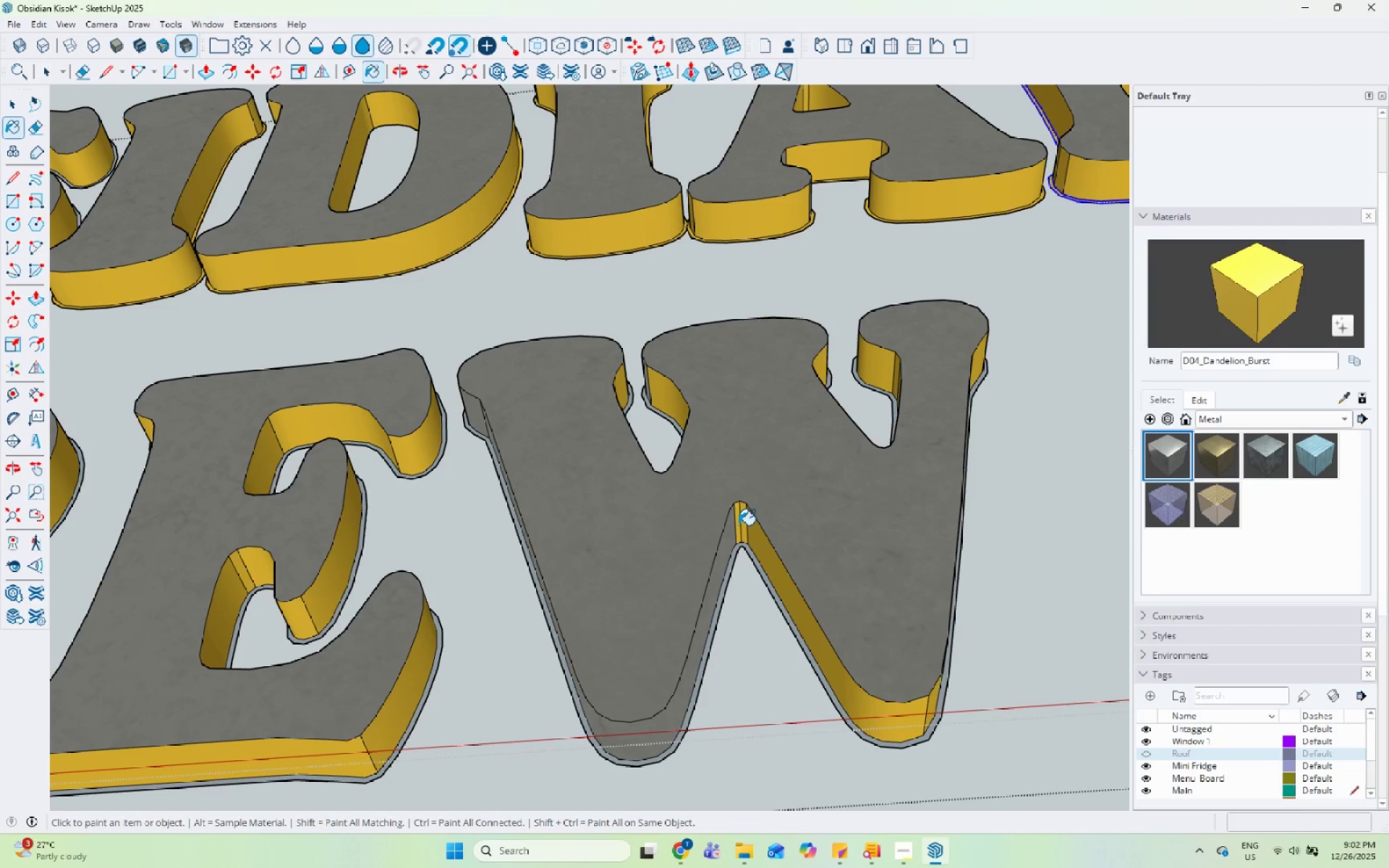 
left_click([729, 531])
 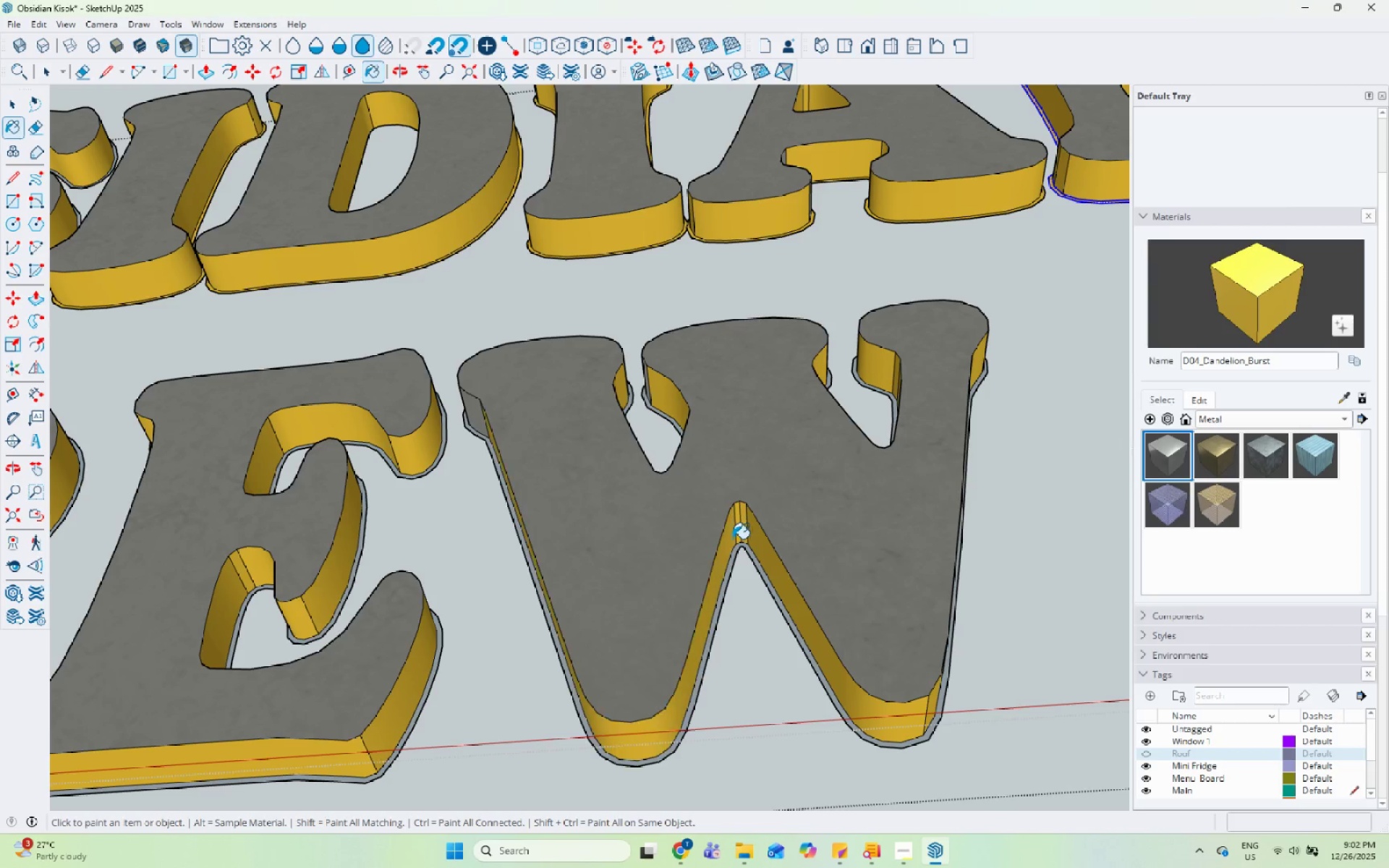 
scroll: coordinate [742, 624], scroll_direction: down, amount: 4.0
 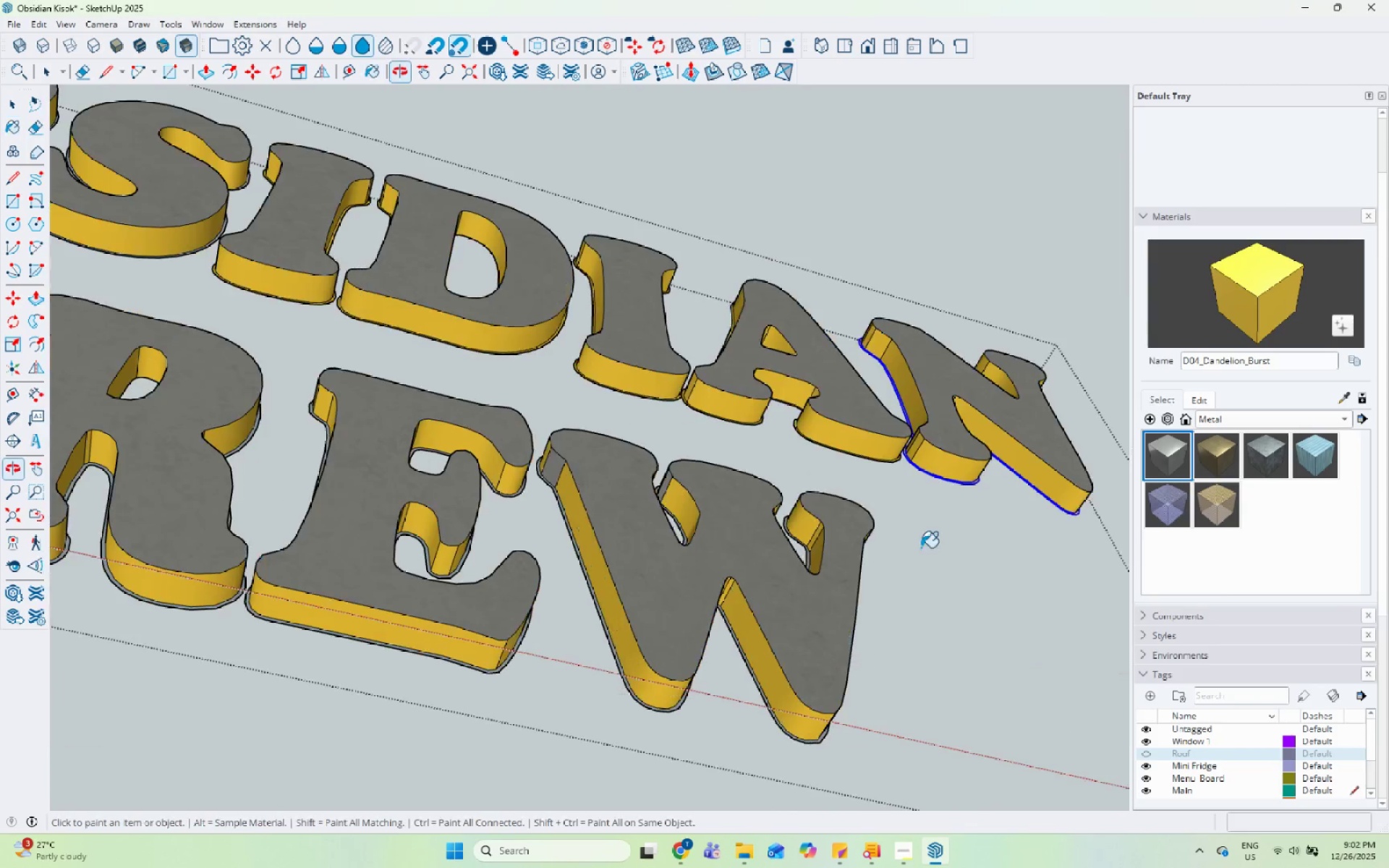 
left_click_drag(start_coordinate=[554, 482], to_coordinate=[566, 477])
 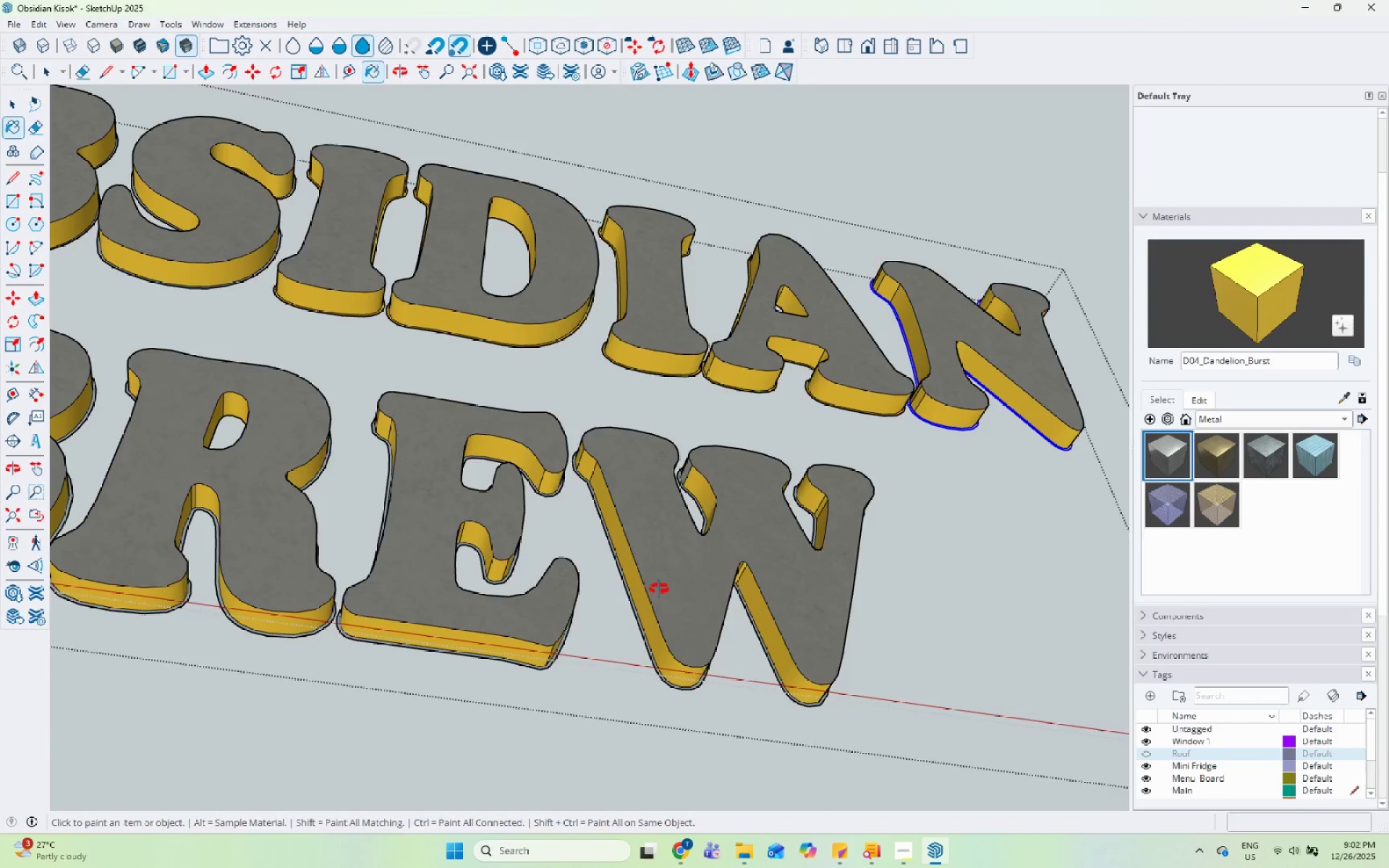 
scroll: coordinate [606, 467], scroll_direction: down, amount: 2.0
 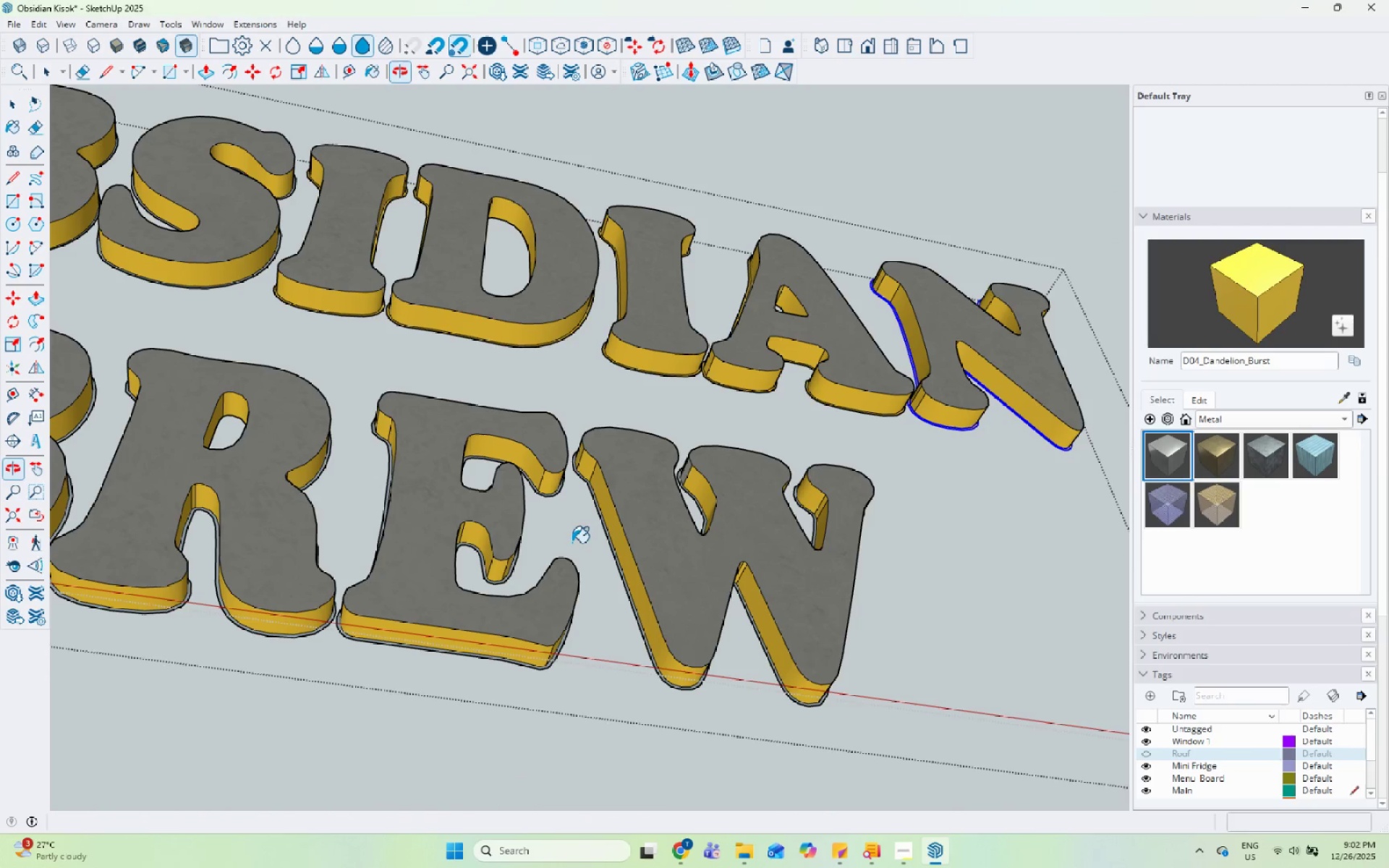 
key(Space)
 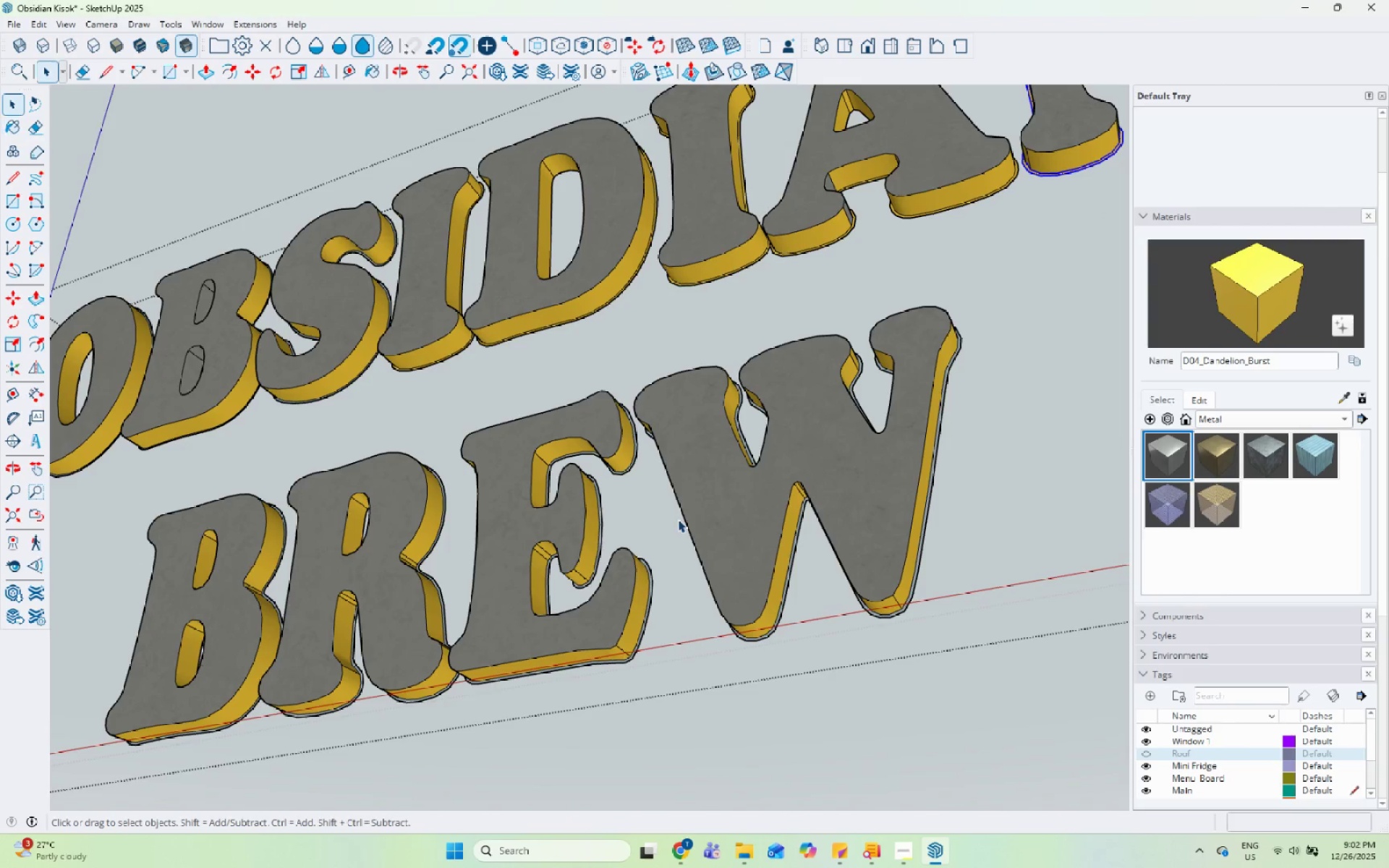 
key(Escape)
 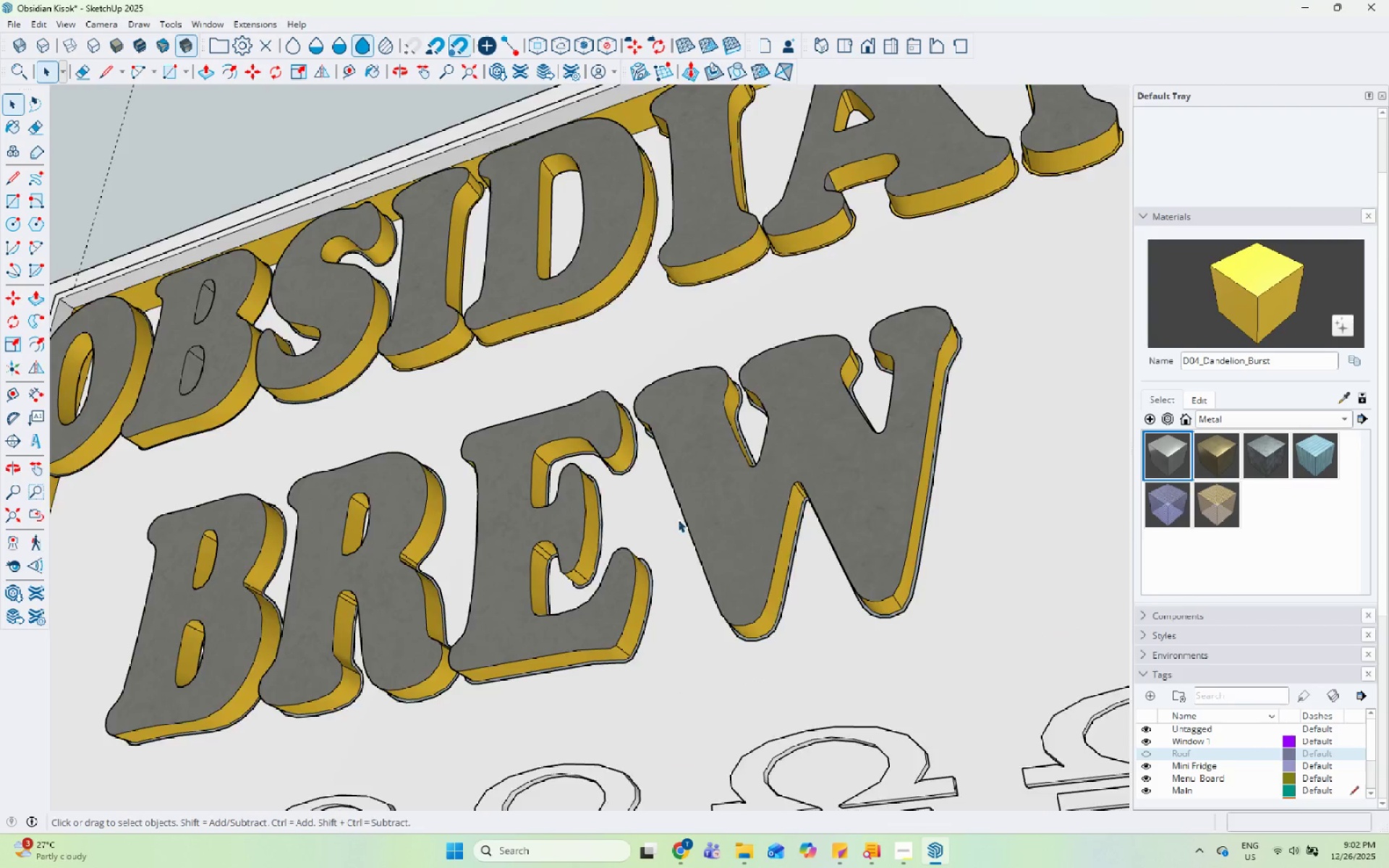 
key(Escape)
 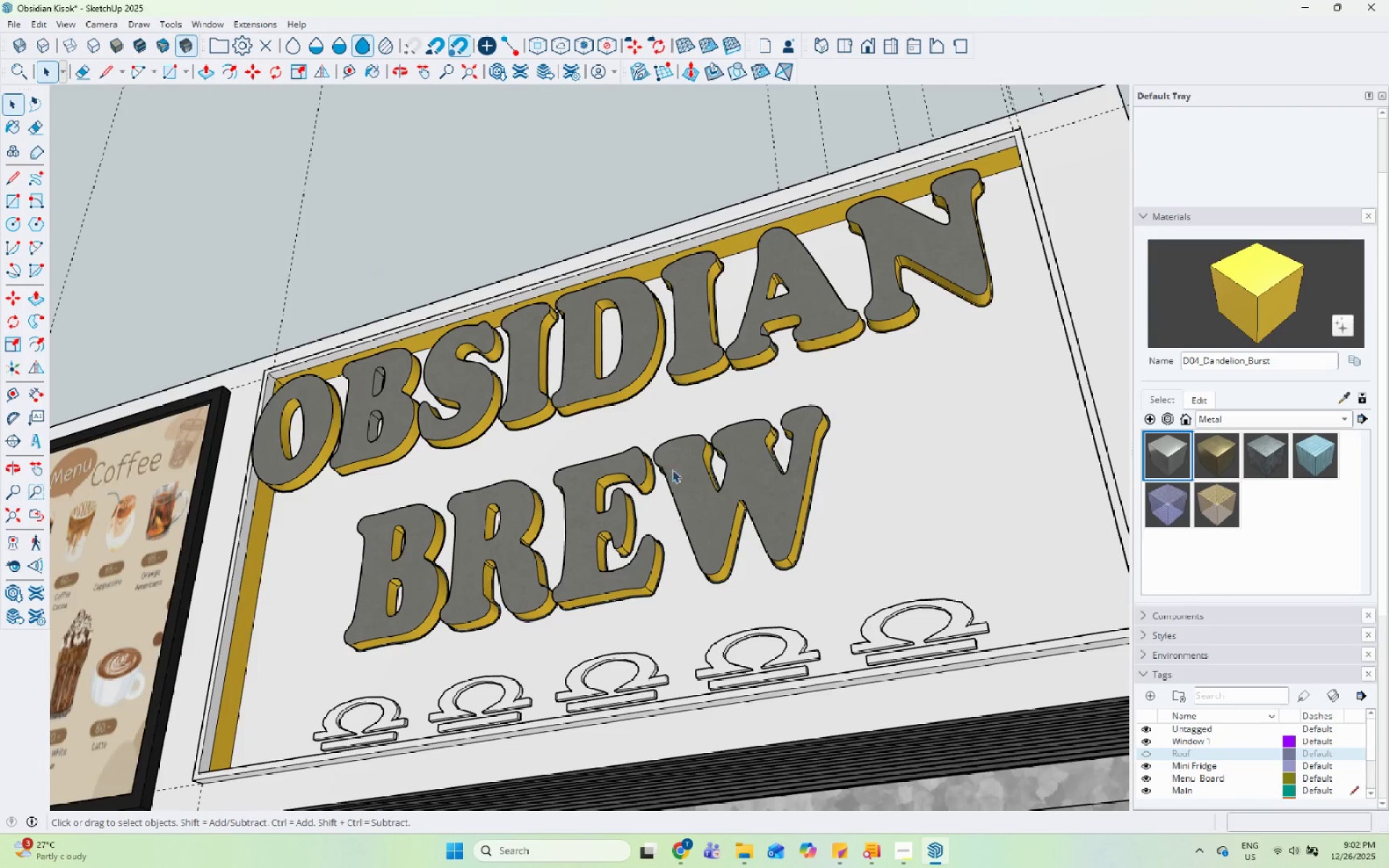 
key(Escape)
 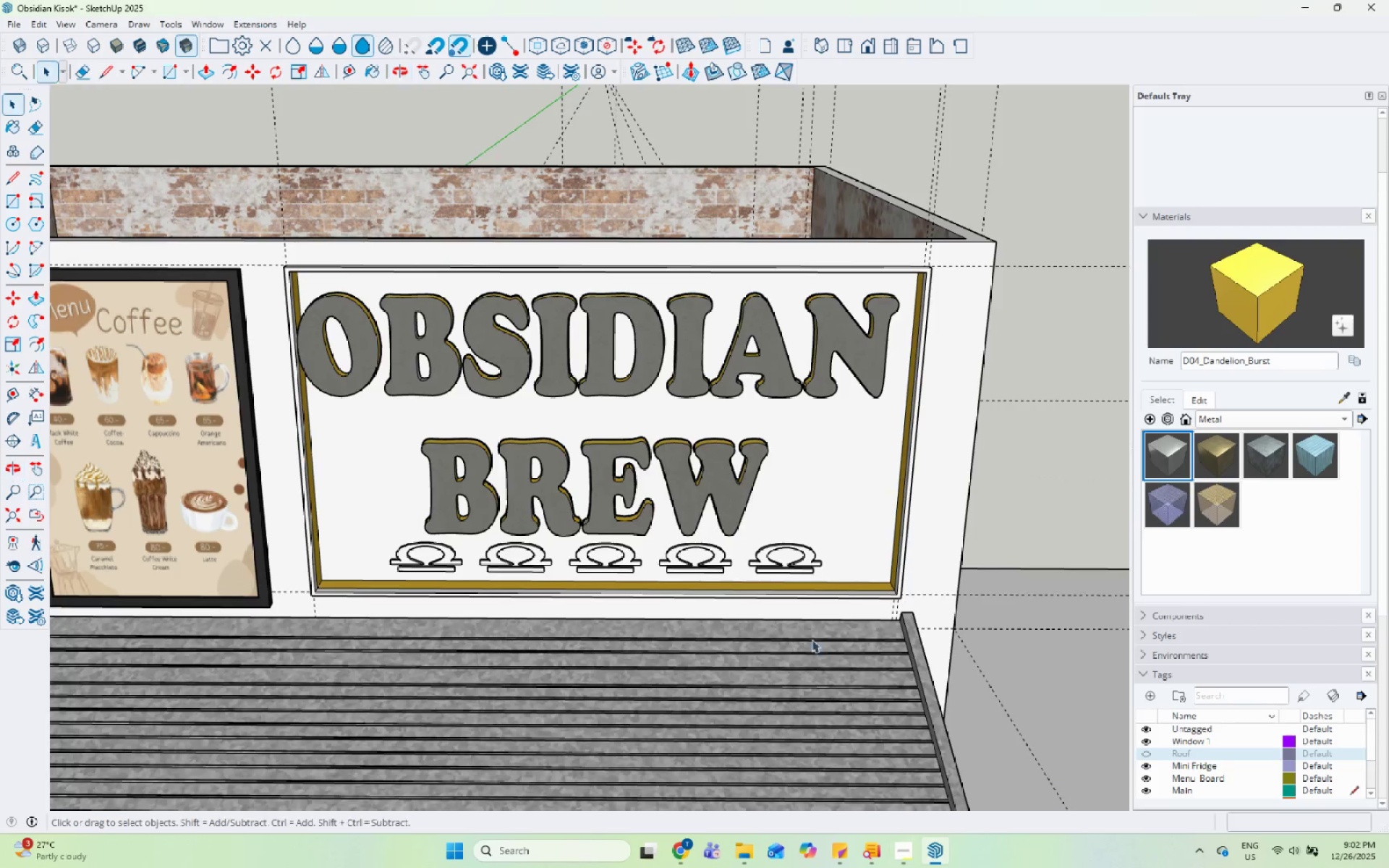 
scroll: coordinate [658, 420], scroll_direction: down, amount: 10.0
 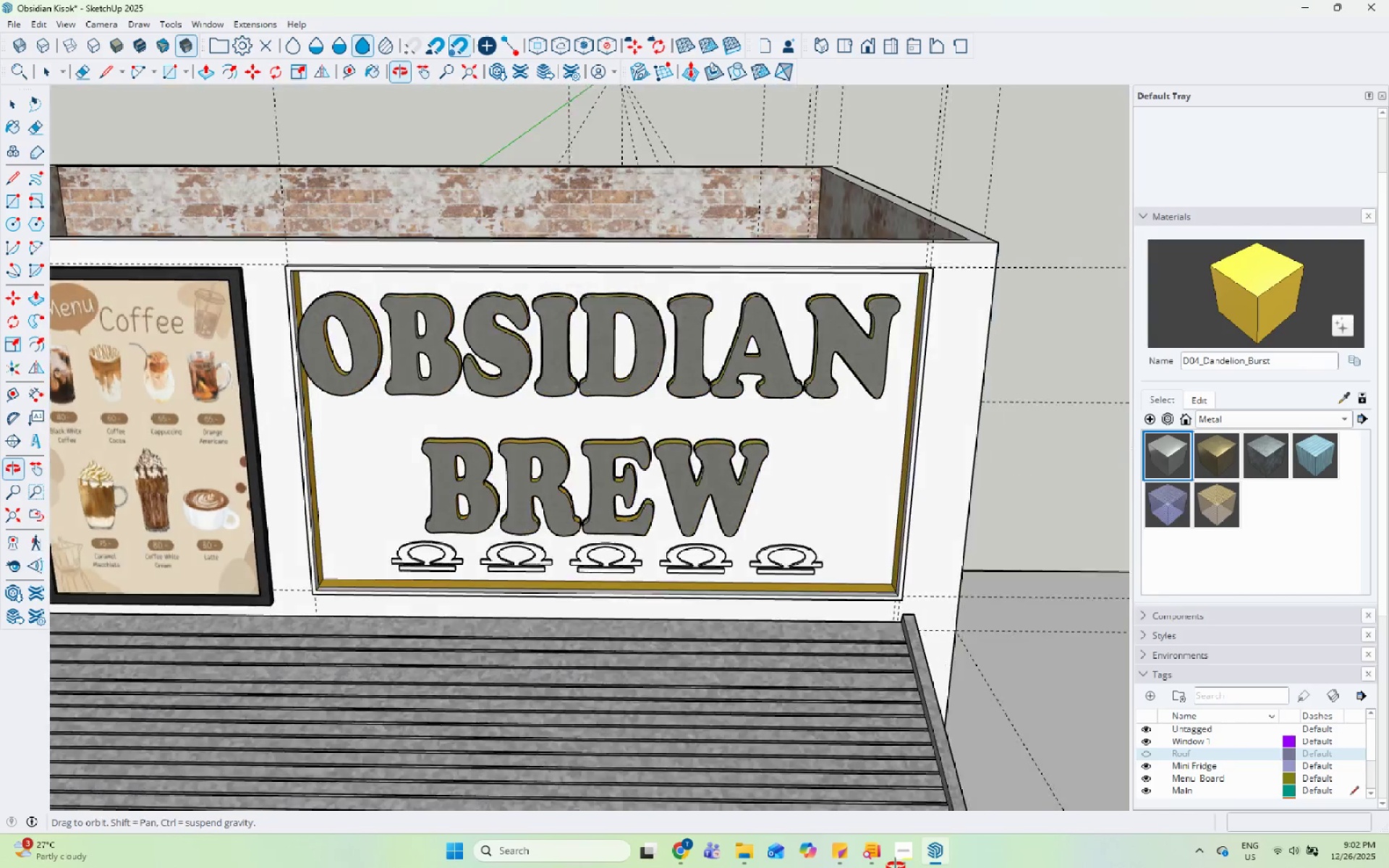 
left_click([678, 569])
 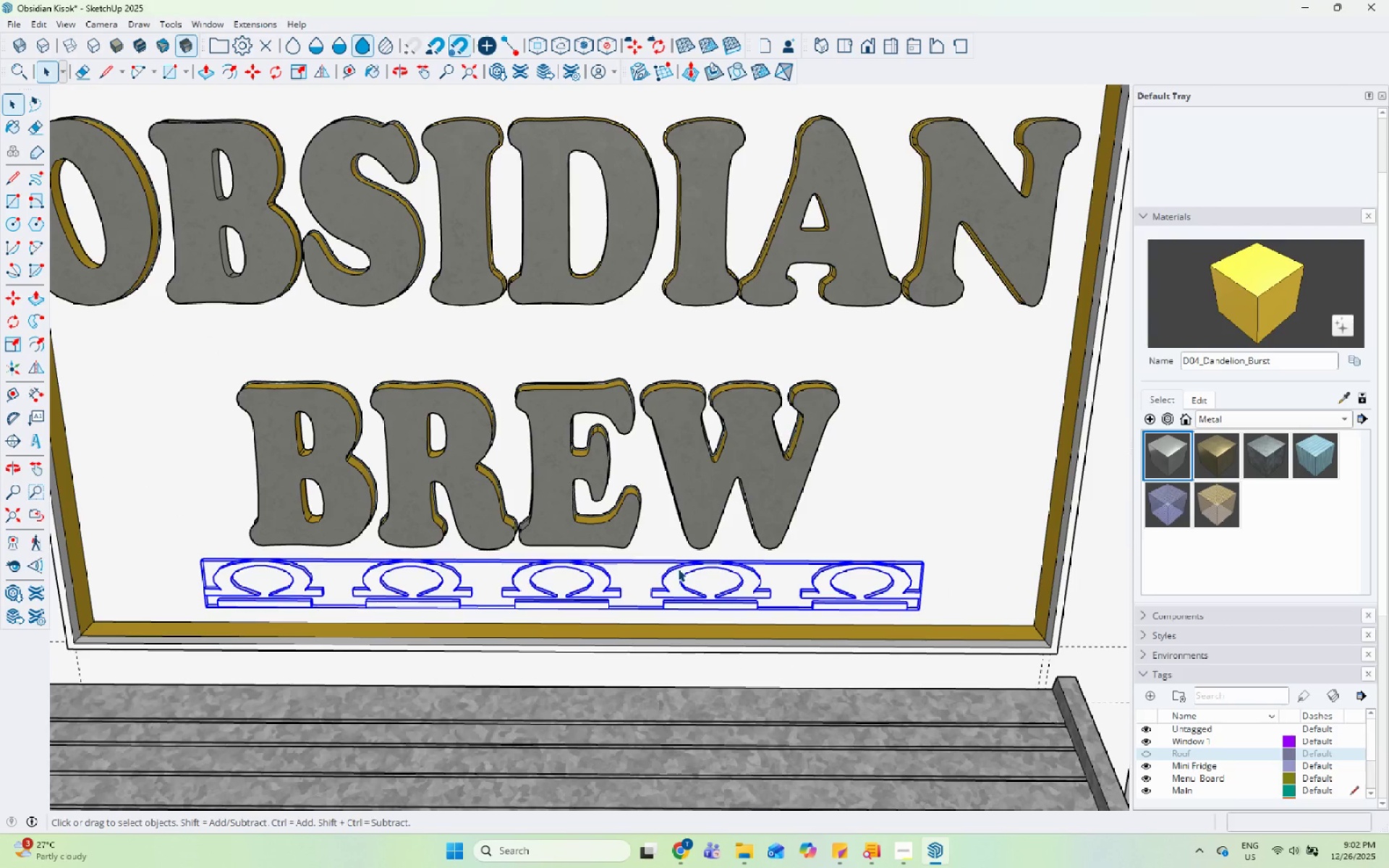 
scroll: coordinate [653, 556], scroll_direction: up, amount: 5.0
 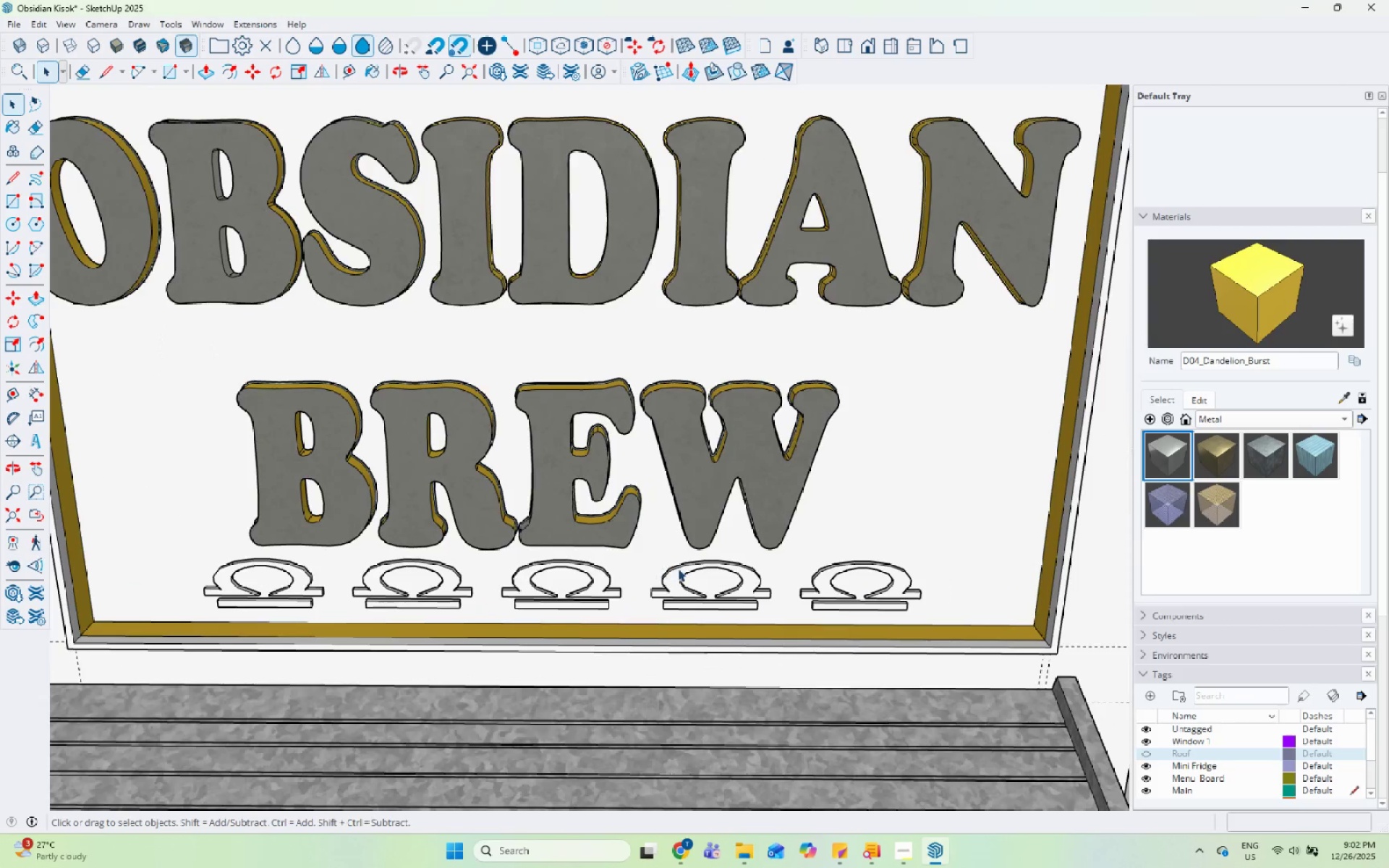 
right_click([678, 569])
 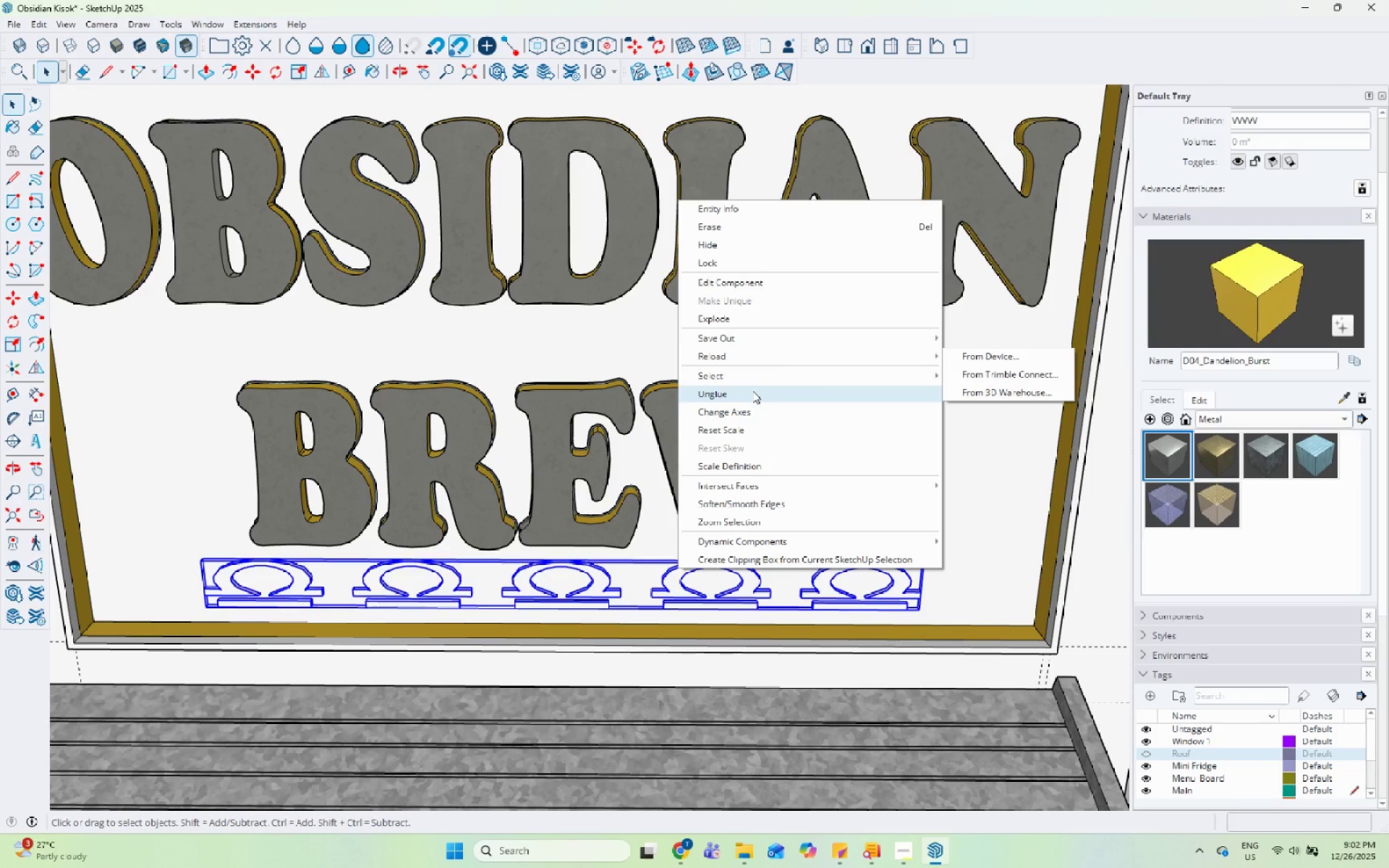 
left_click([758, 230])
 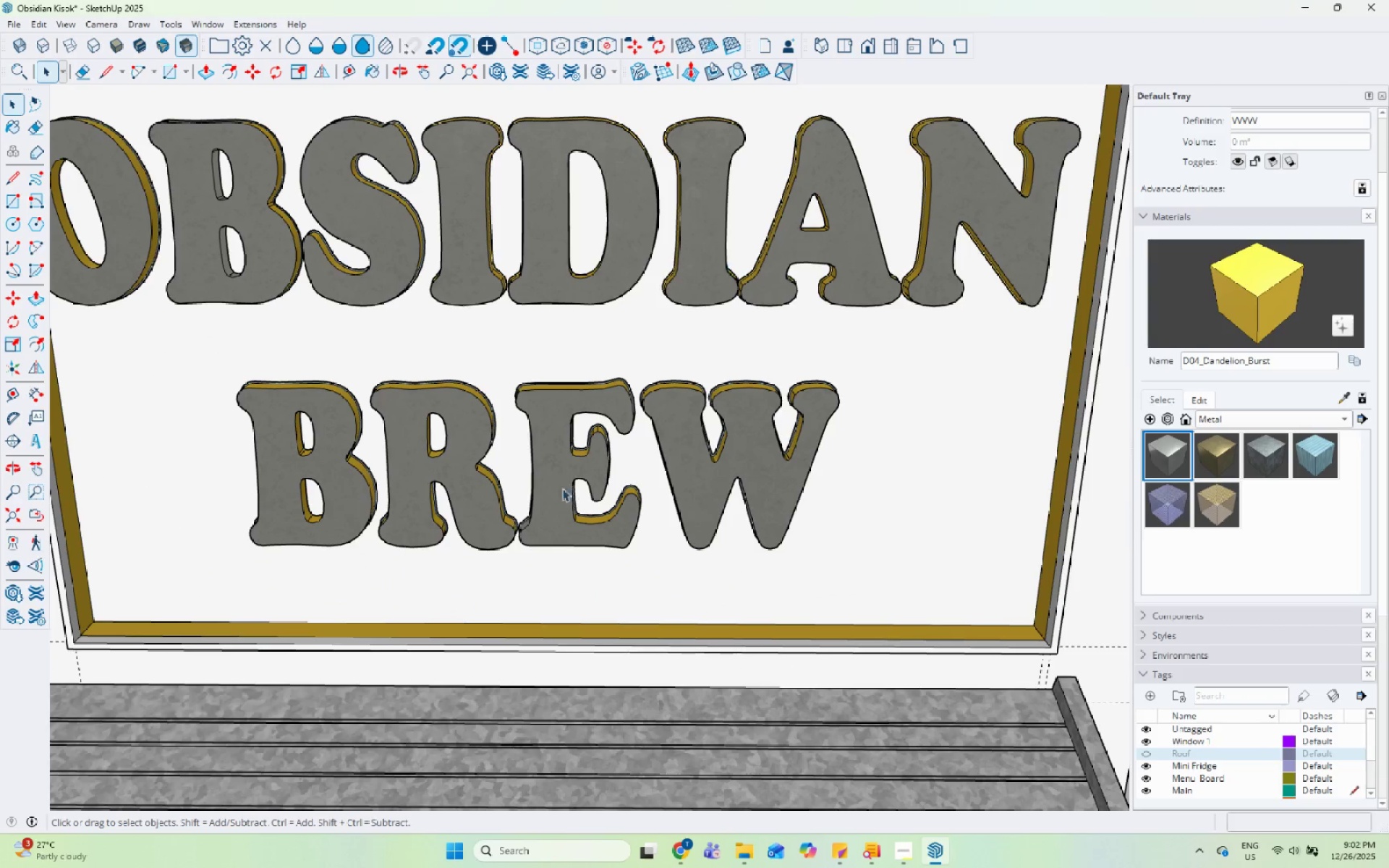 
scroll: coordinate [786, 503], scroll_direction: down, amount: 10.0
 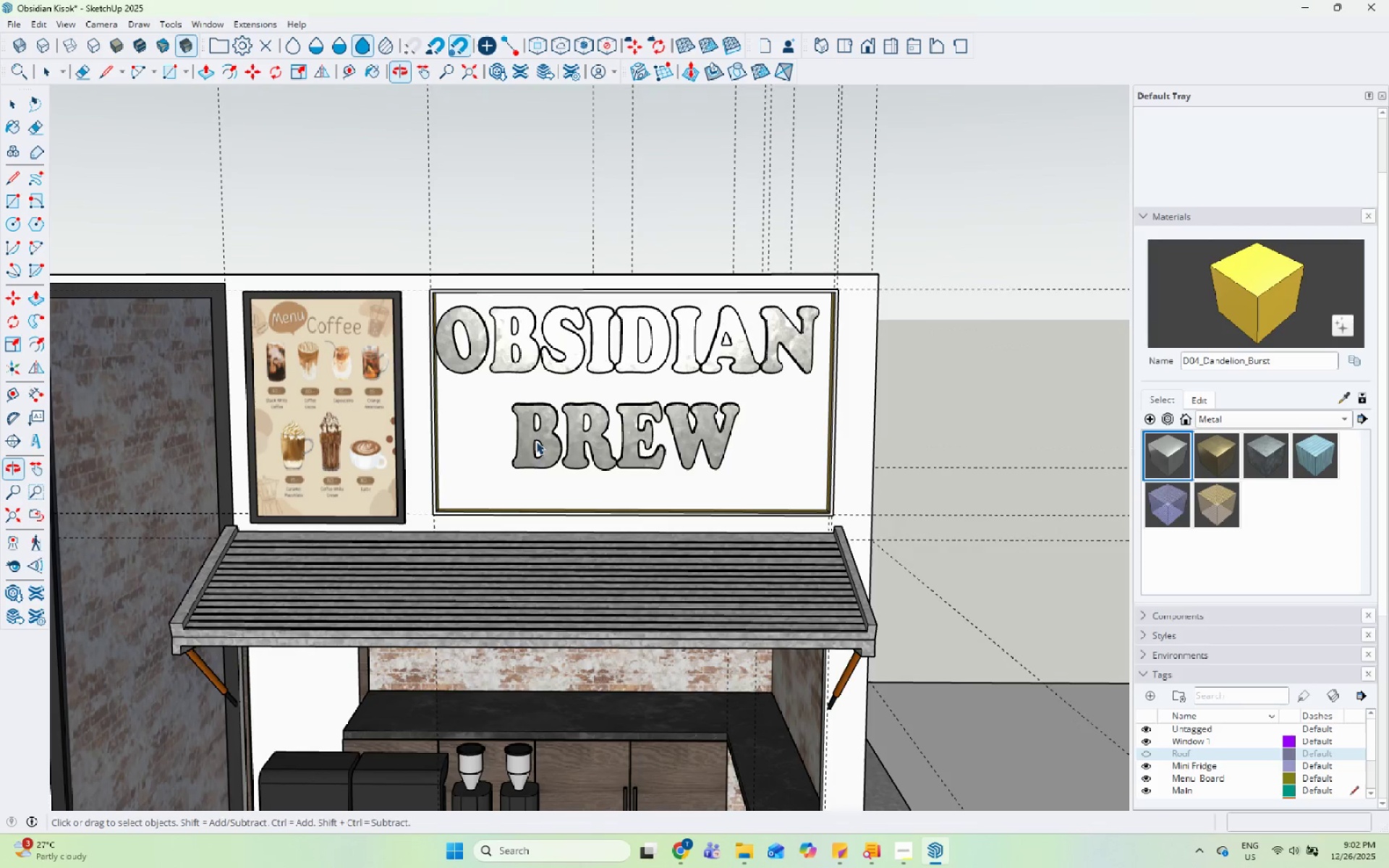 
left_click([578, 465])
 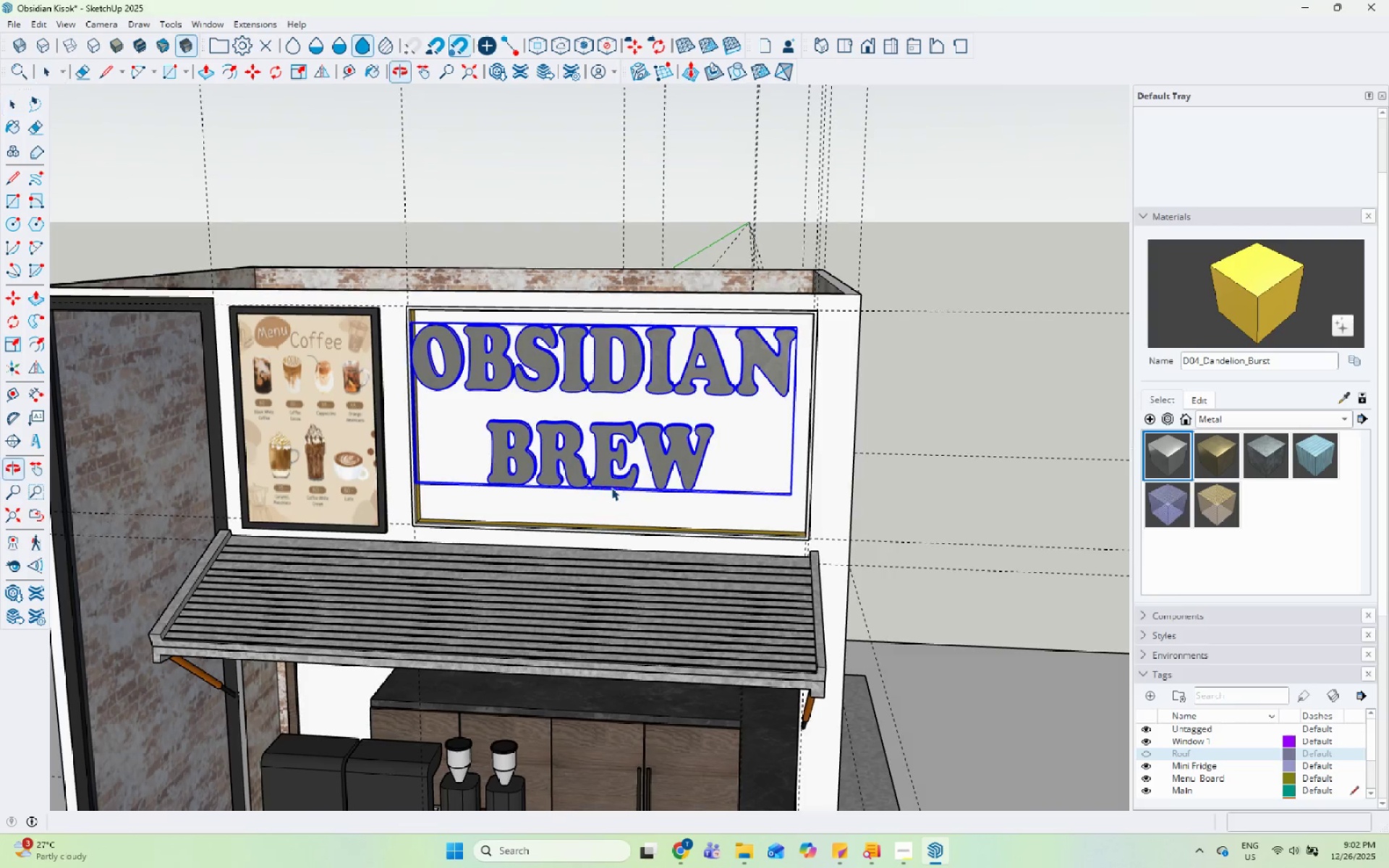 
key(M)
 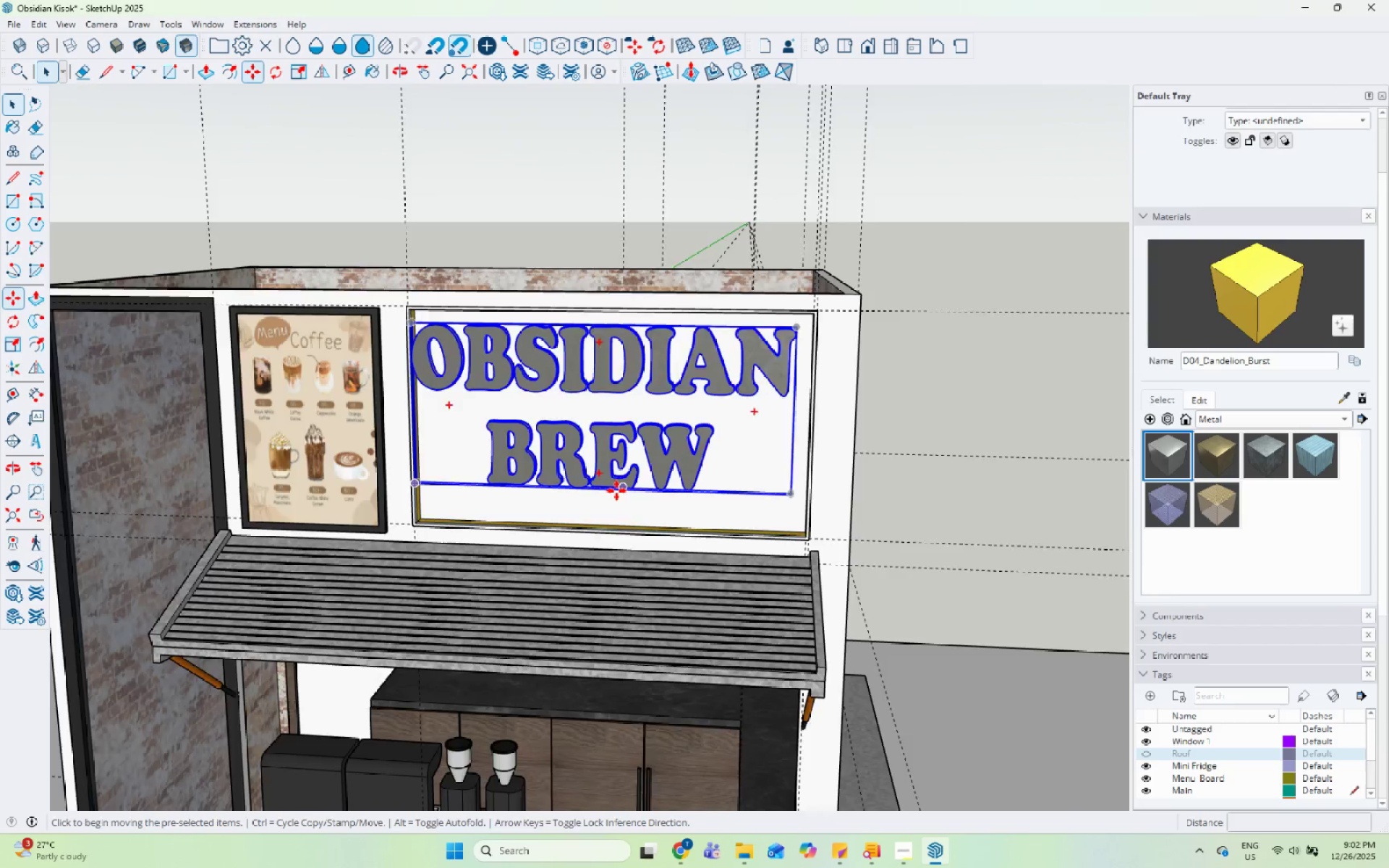 
left_click([601, 514])
 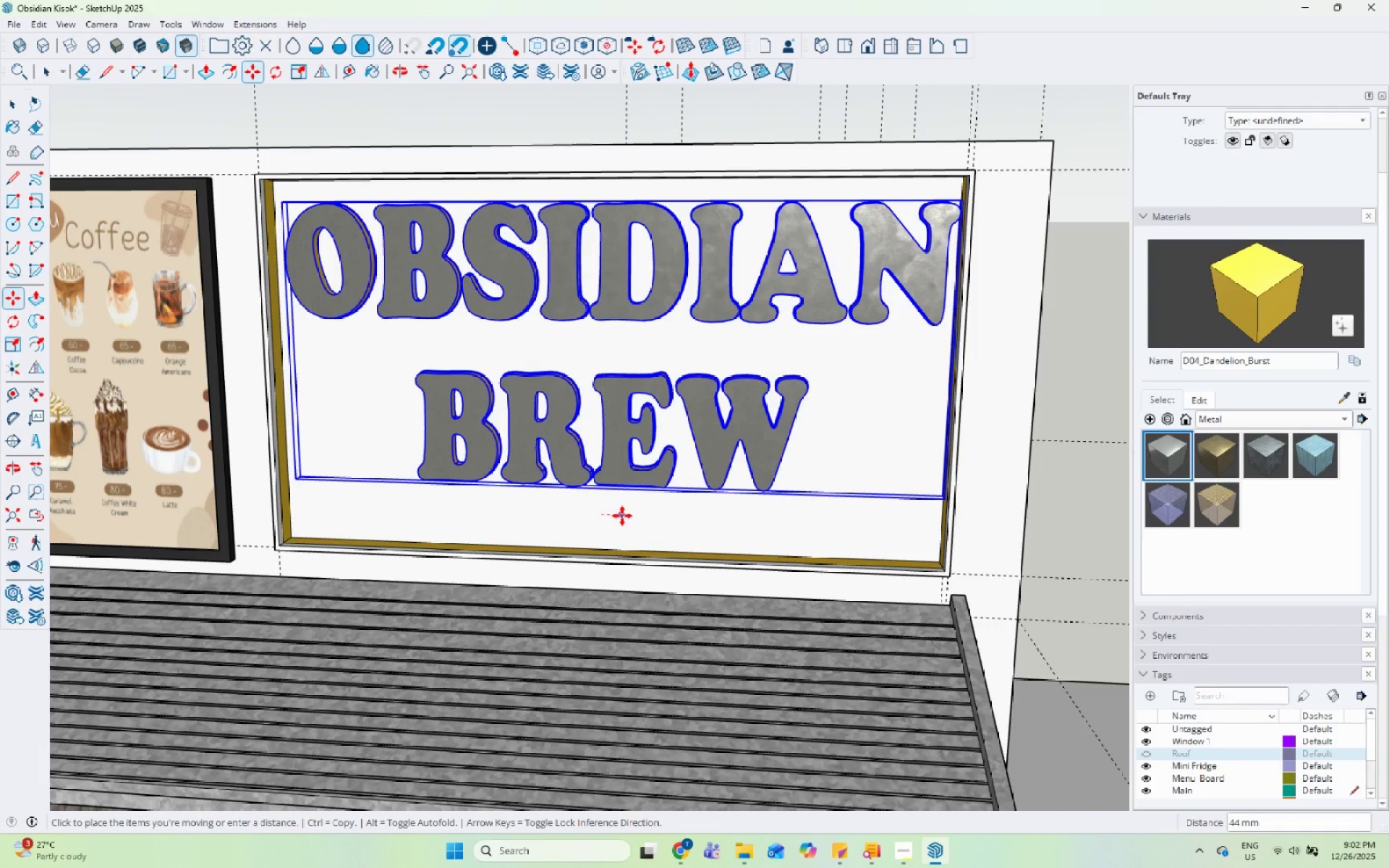 
scroll: coordinate [616, 490], scroll_direction: up, amount: 5.0
 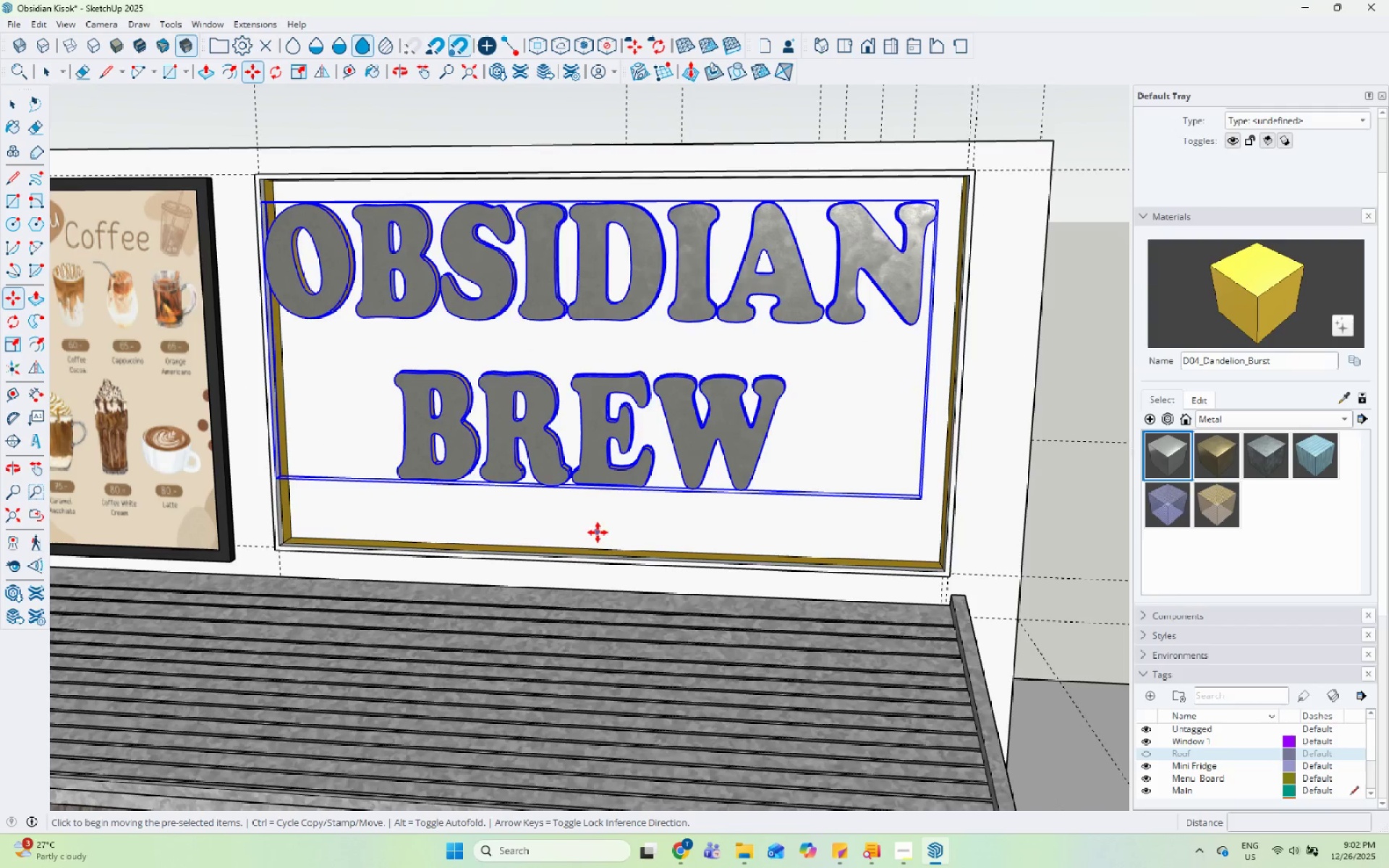 
left_click([622, 516])
 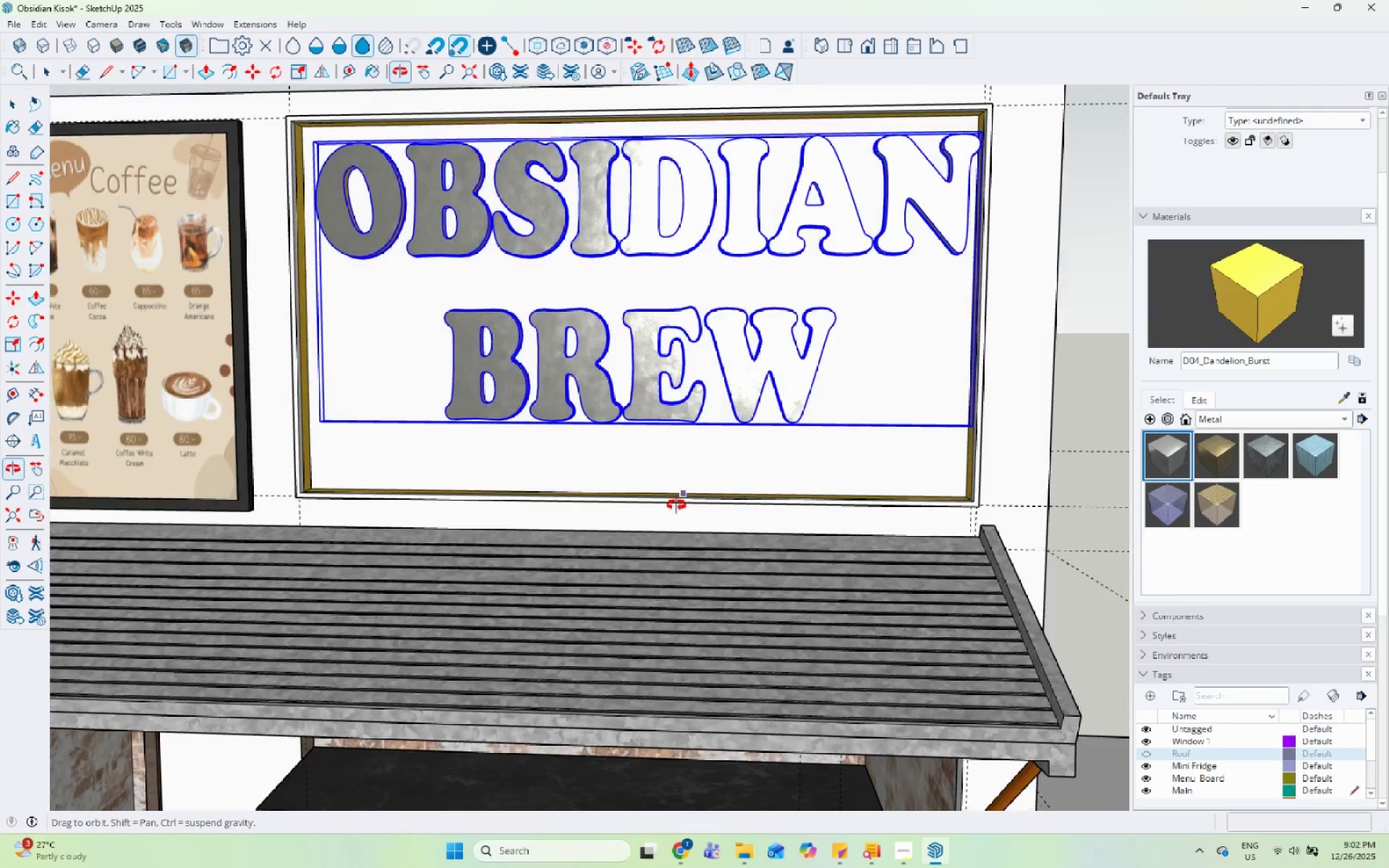 
key(S)
 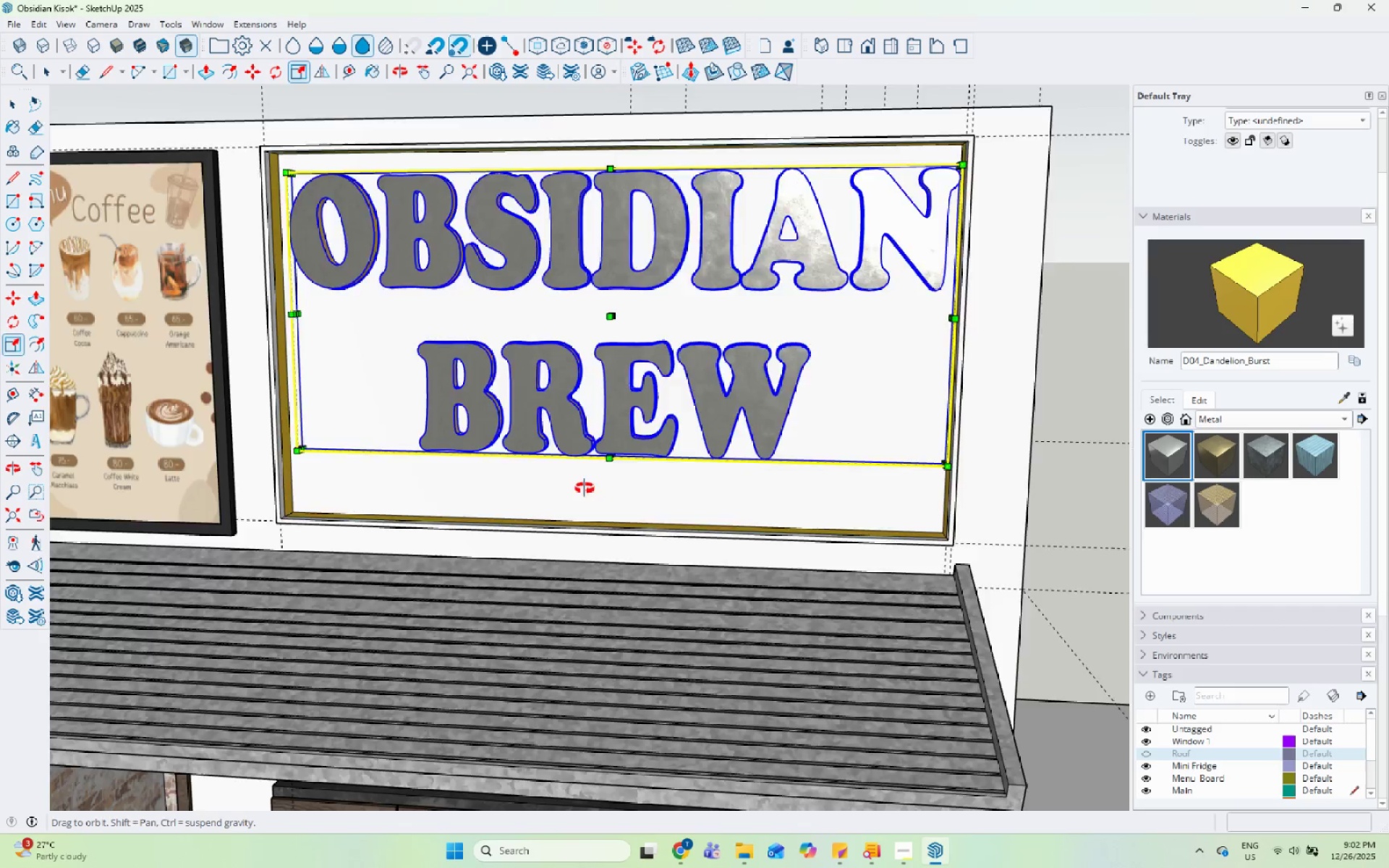 
scroll: coordinate [430, 621], scroll_direction: up, amount: 3.0
 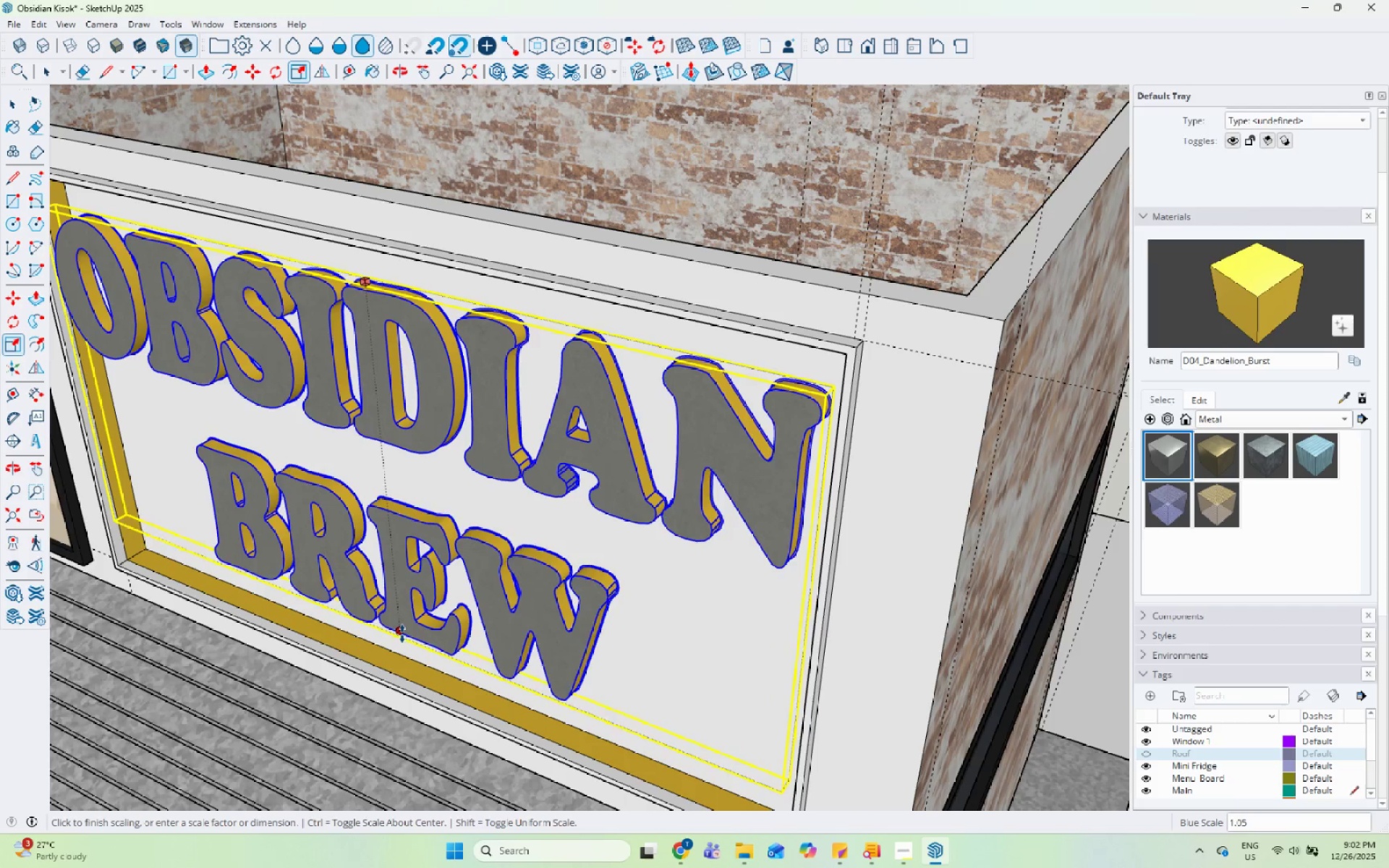 
double_click([402, 636])
 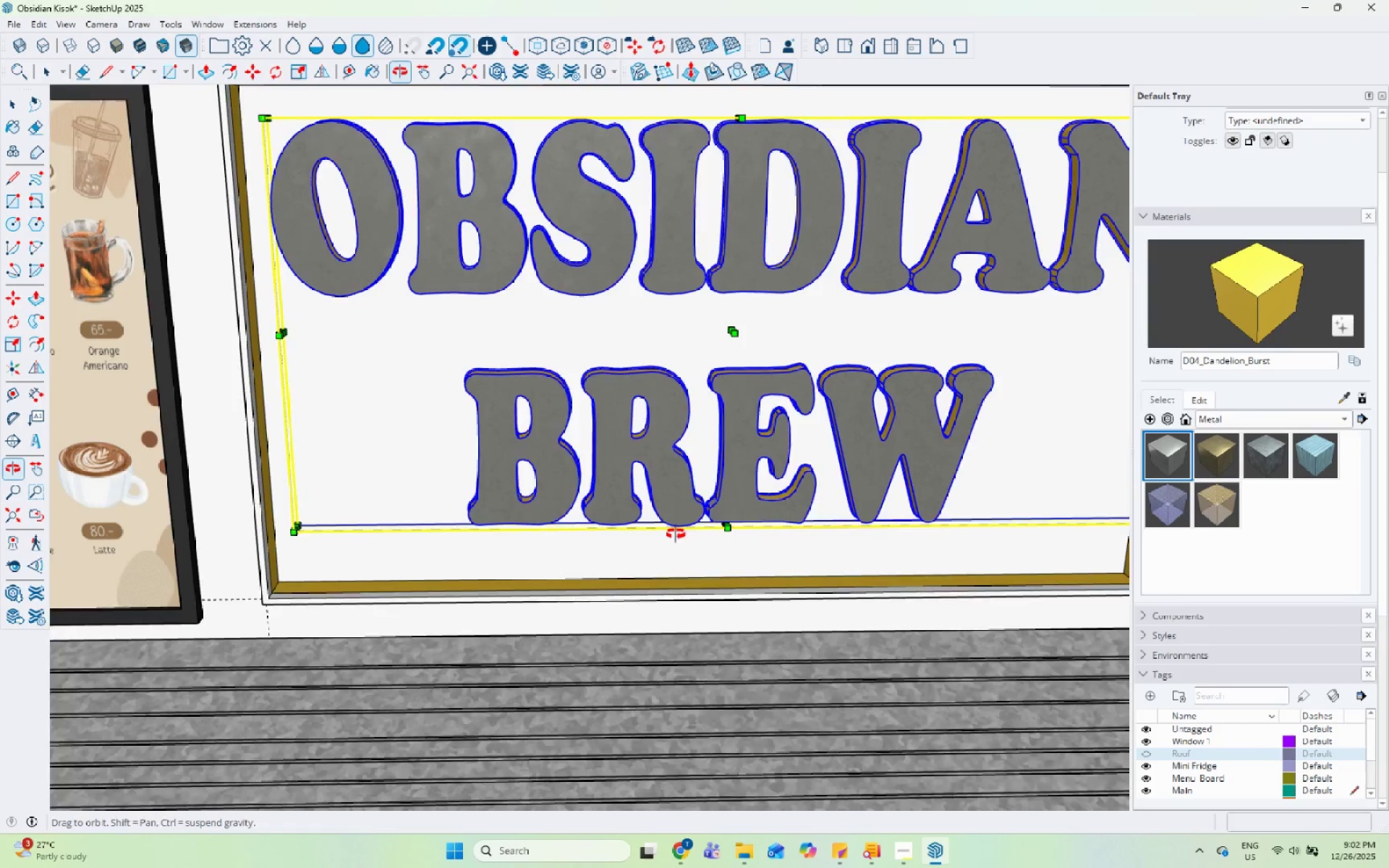 
key(Space)
 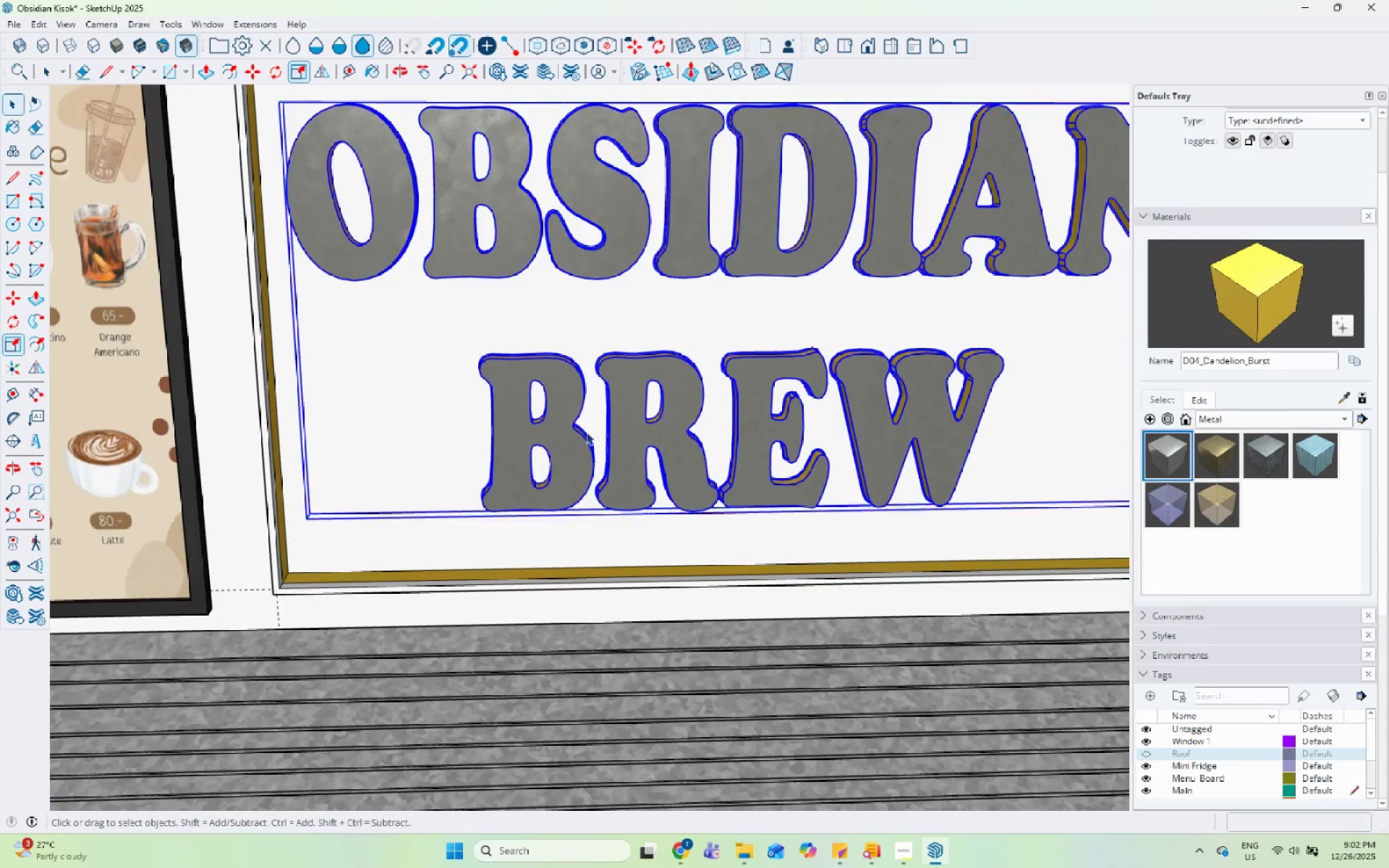 
double_click([737, 449])
 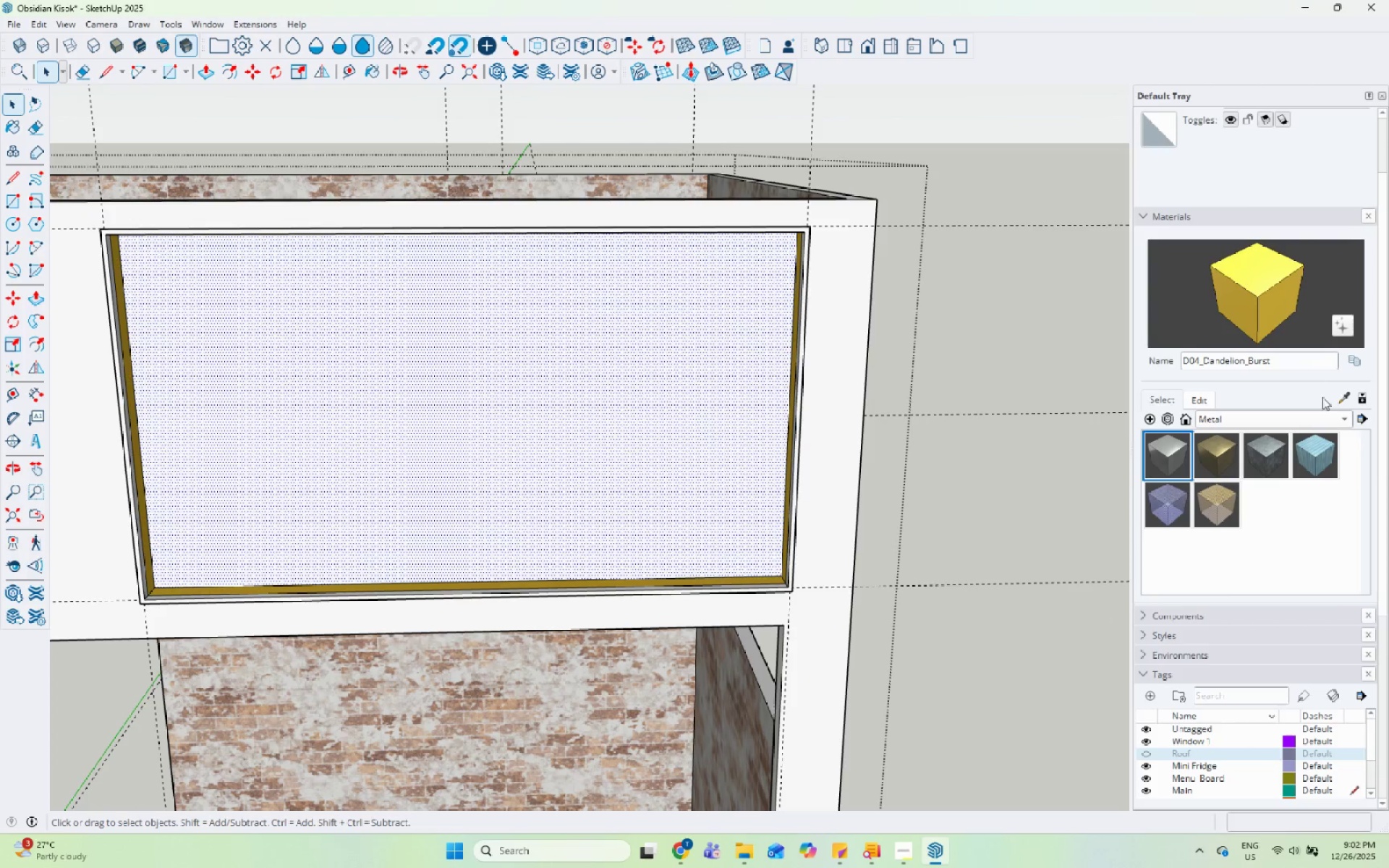 
scroll: coordinate [624, 388], scroll_direction: down, amount: 9.0
 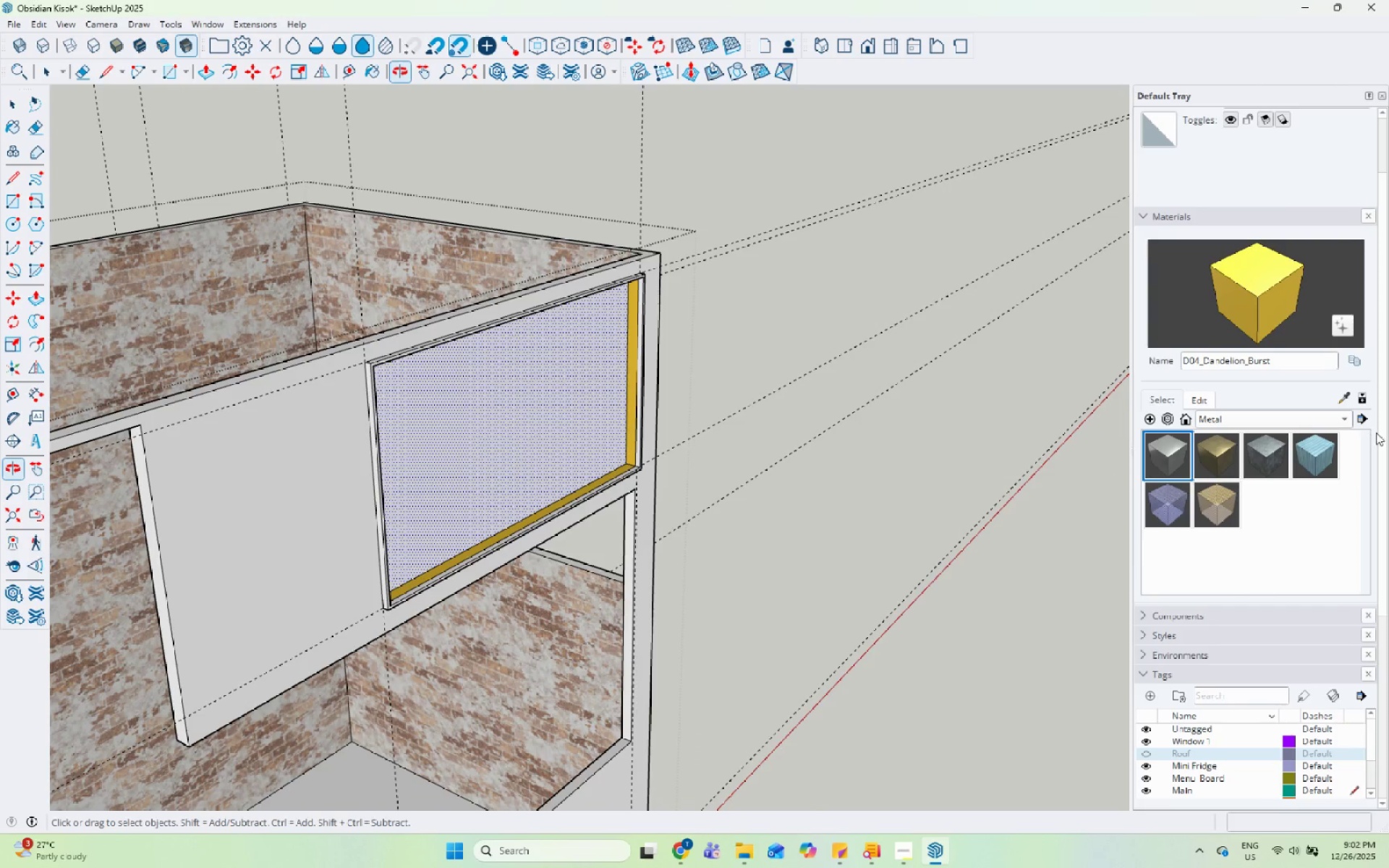 
left_click([1342, 401])
 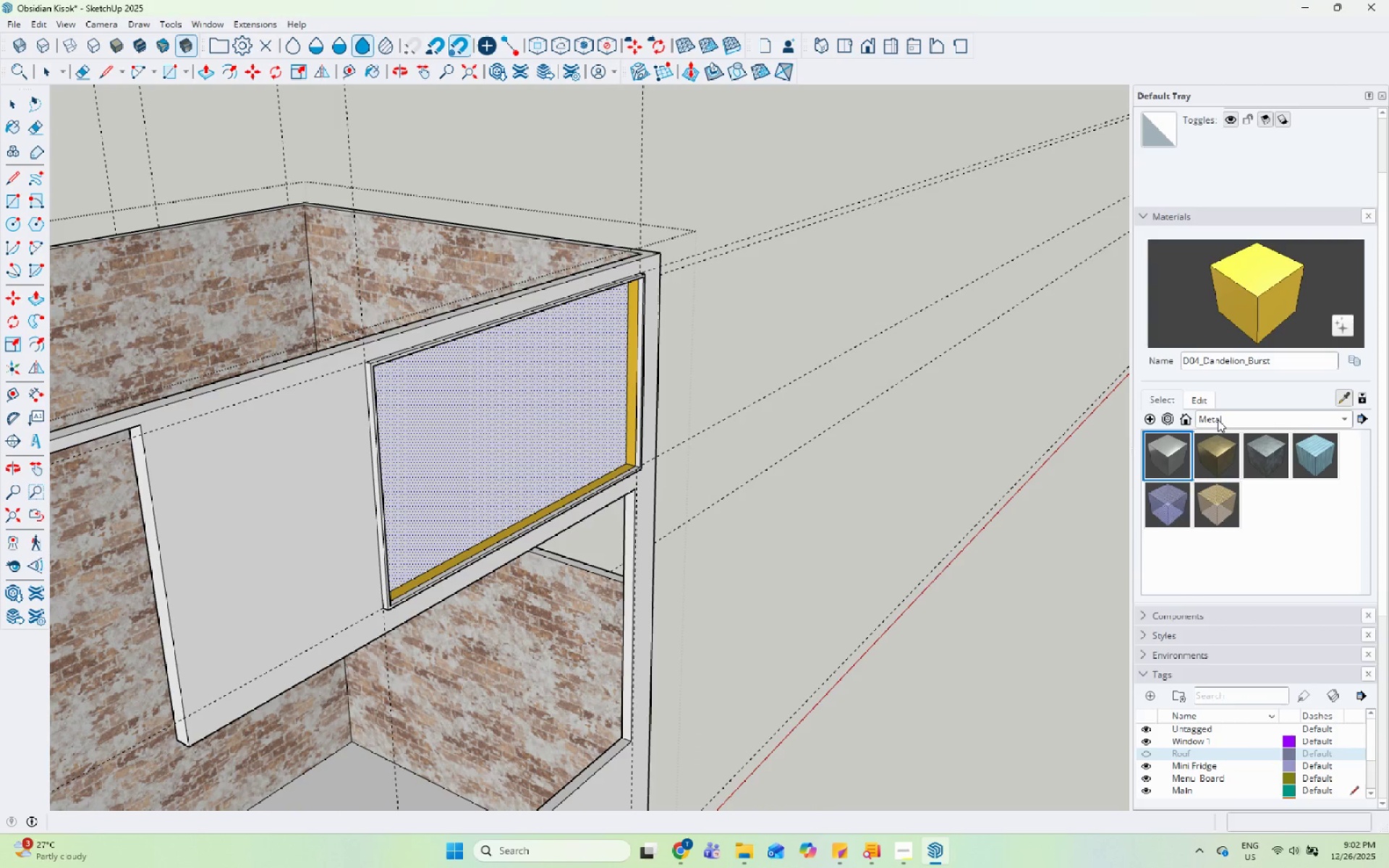 
left_click([1176, 444])
 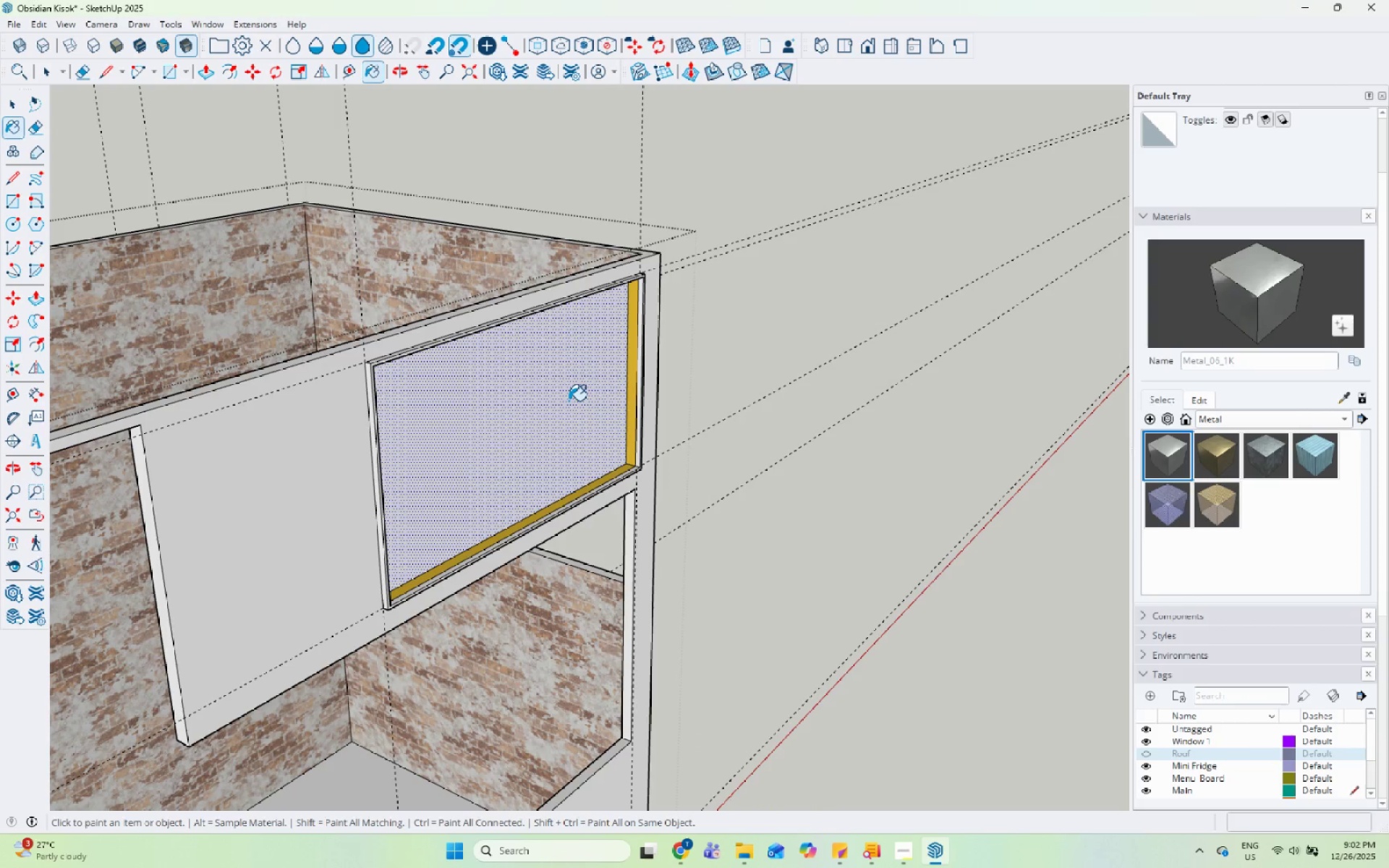 
left_click([564, 401])
 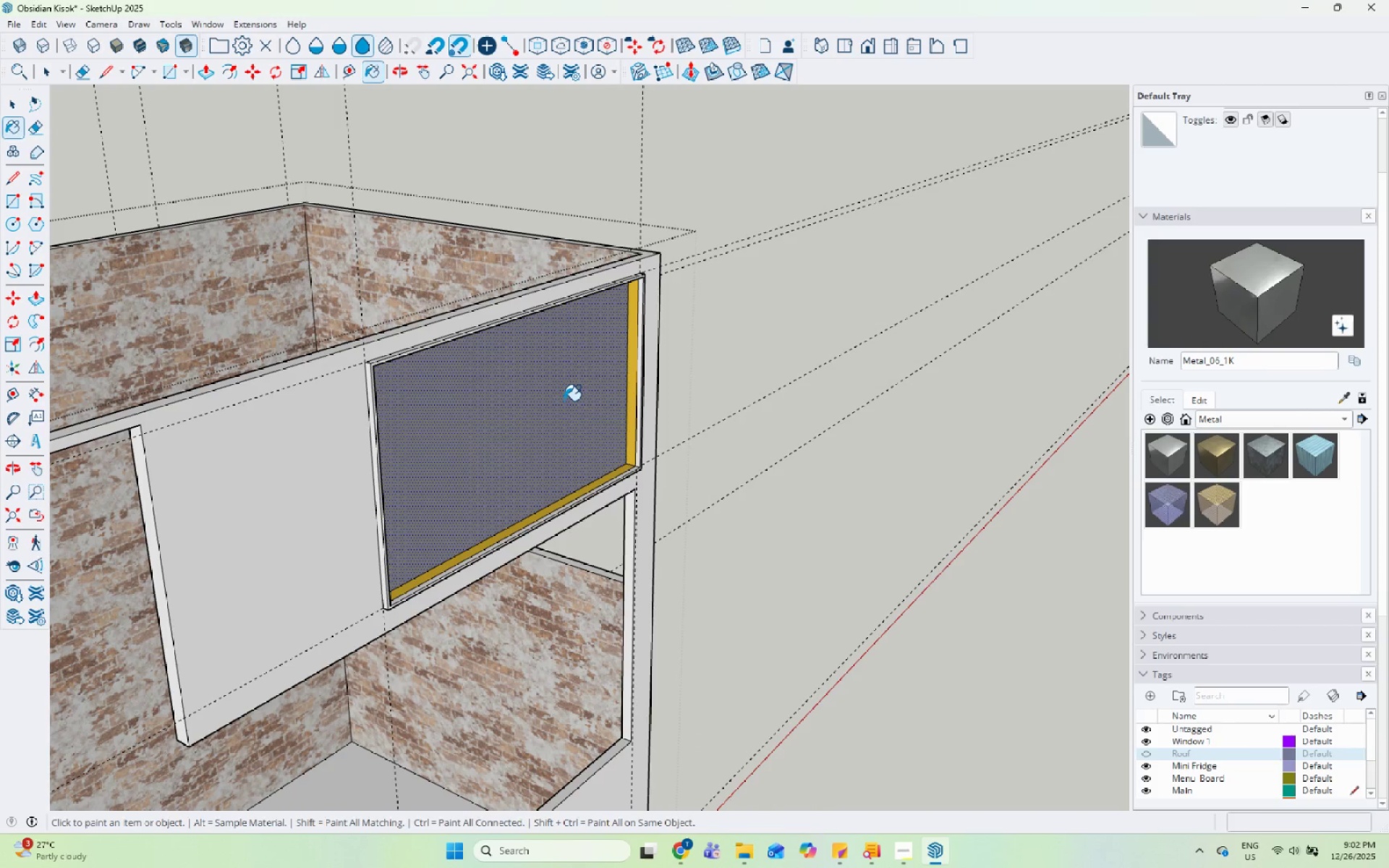 
key(Space)
 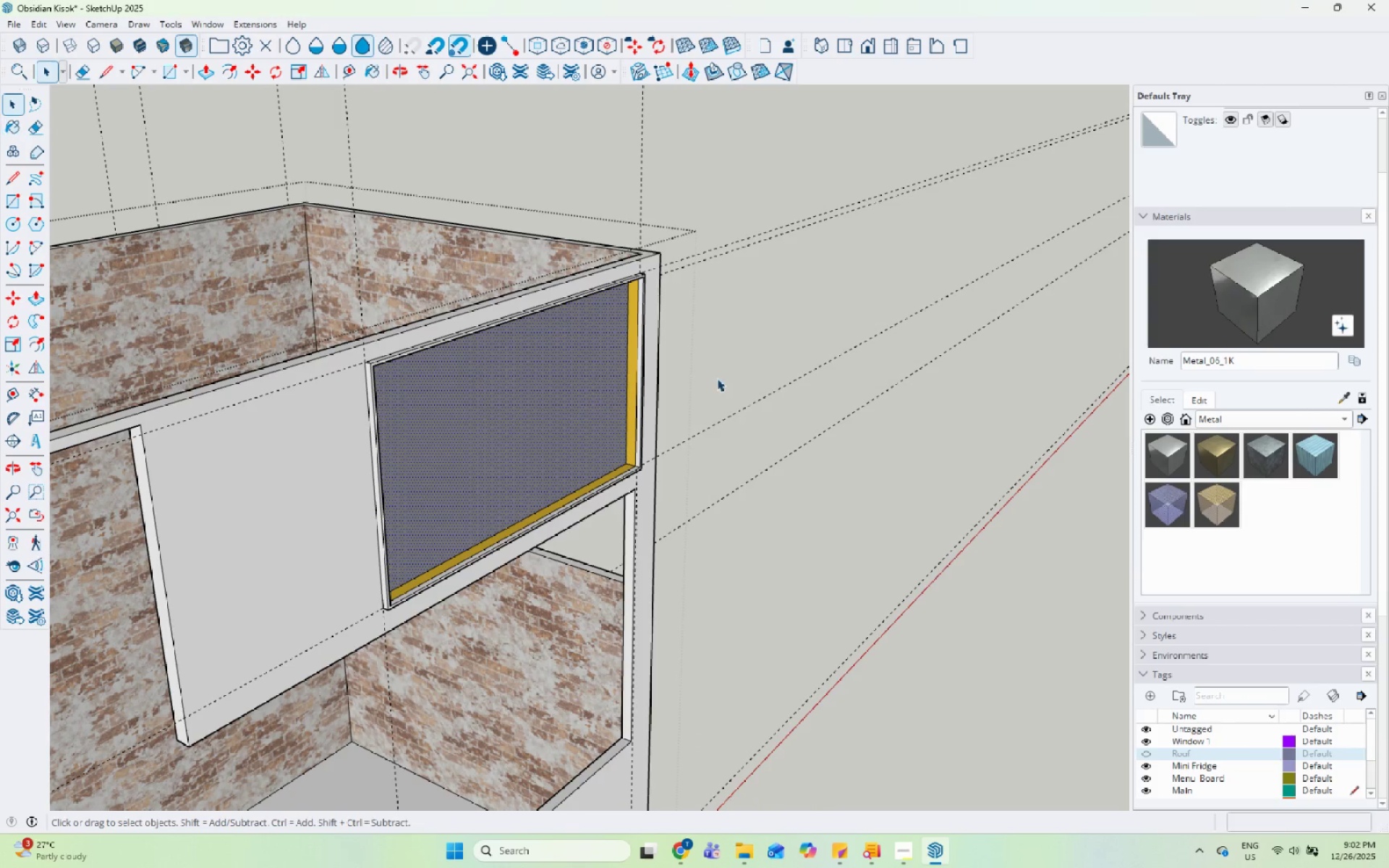 
key(Escape)
 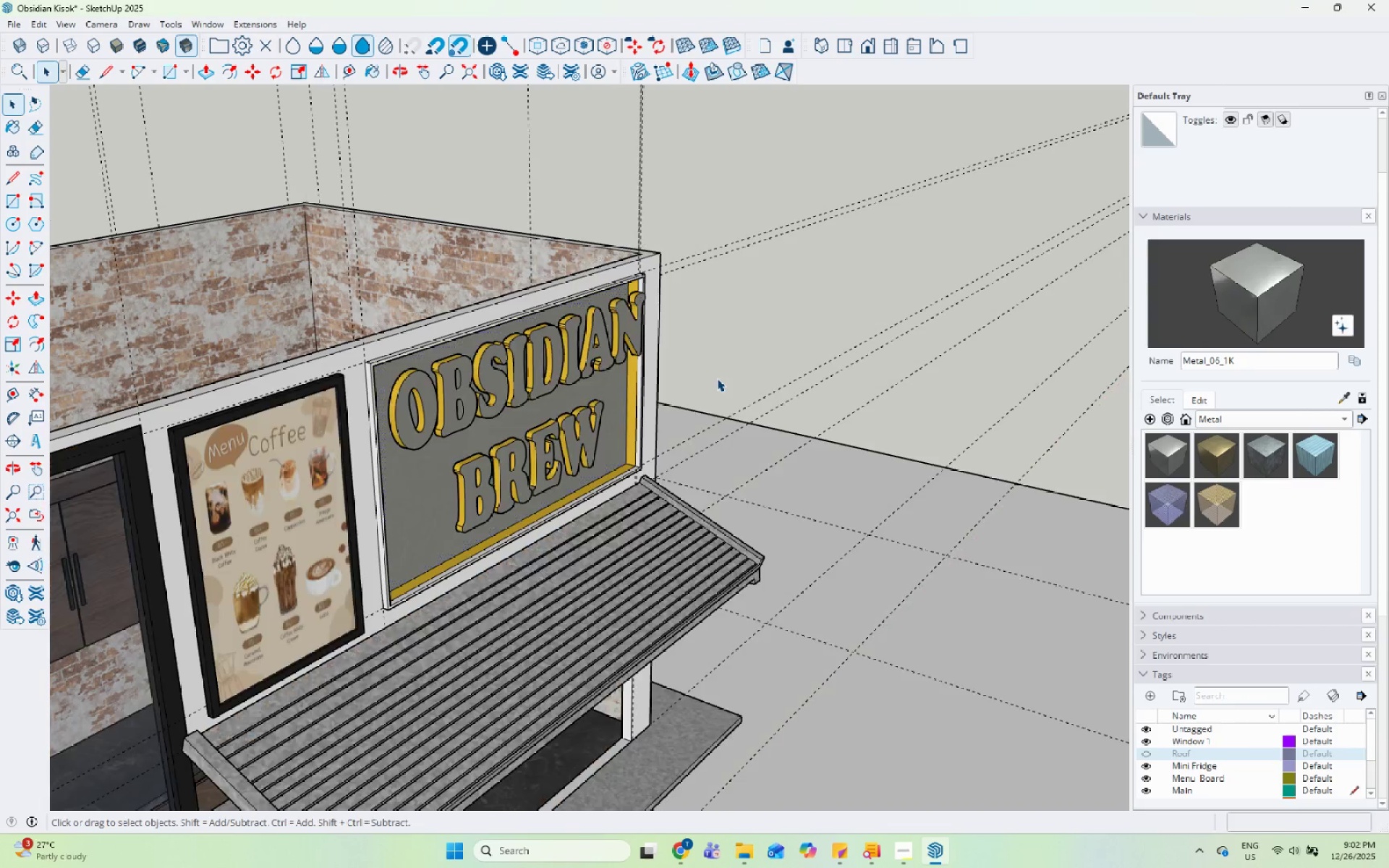 
key(Escape)
 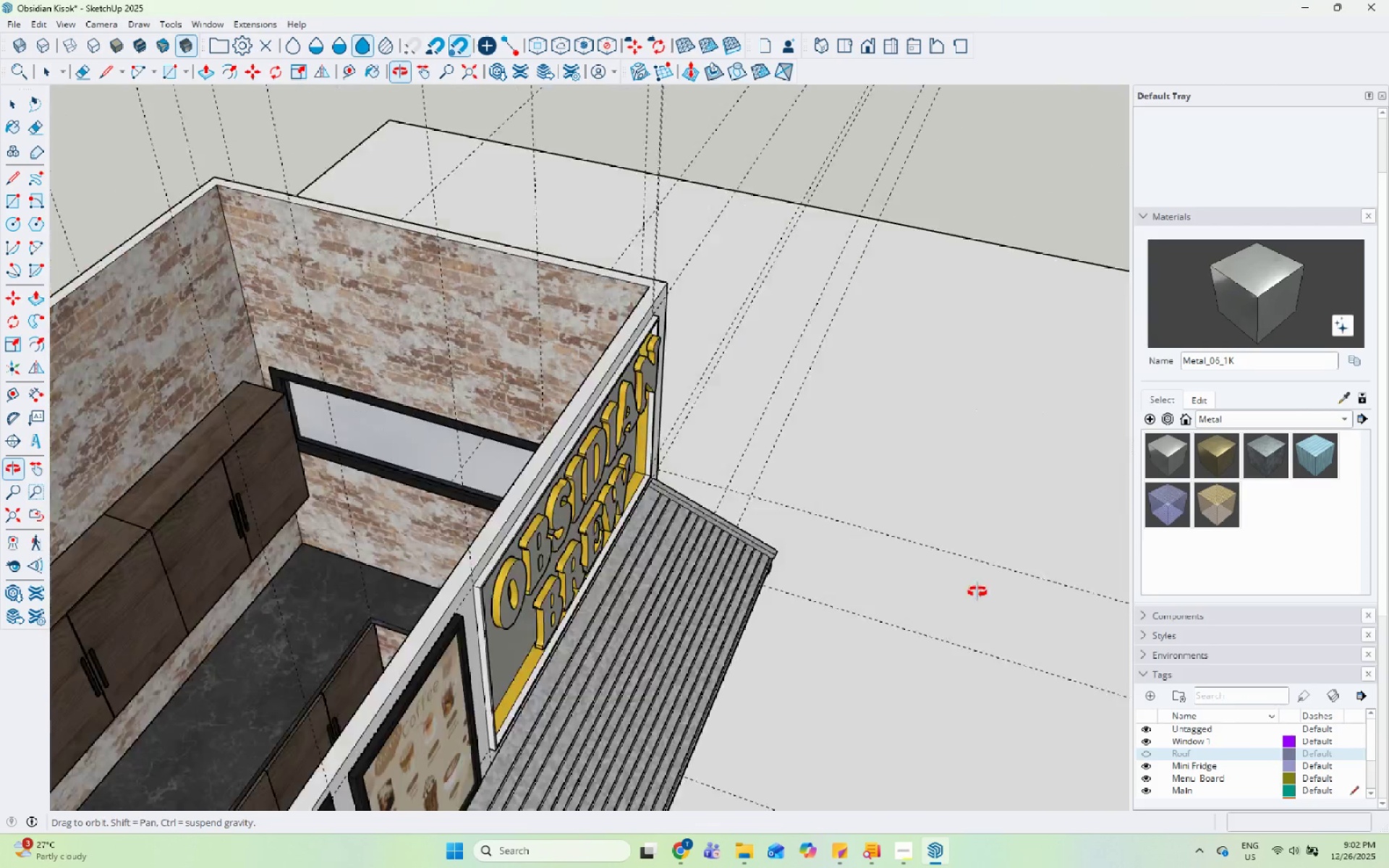 
scroll: coordinate [773, 429], scroll_direction: up, amount: 5.0
 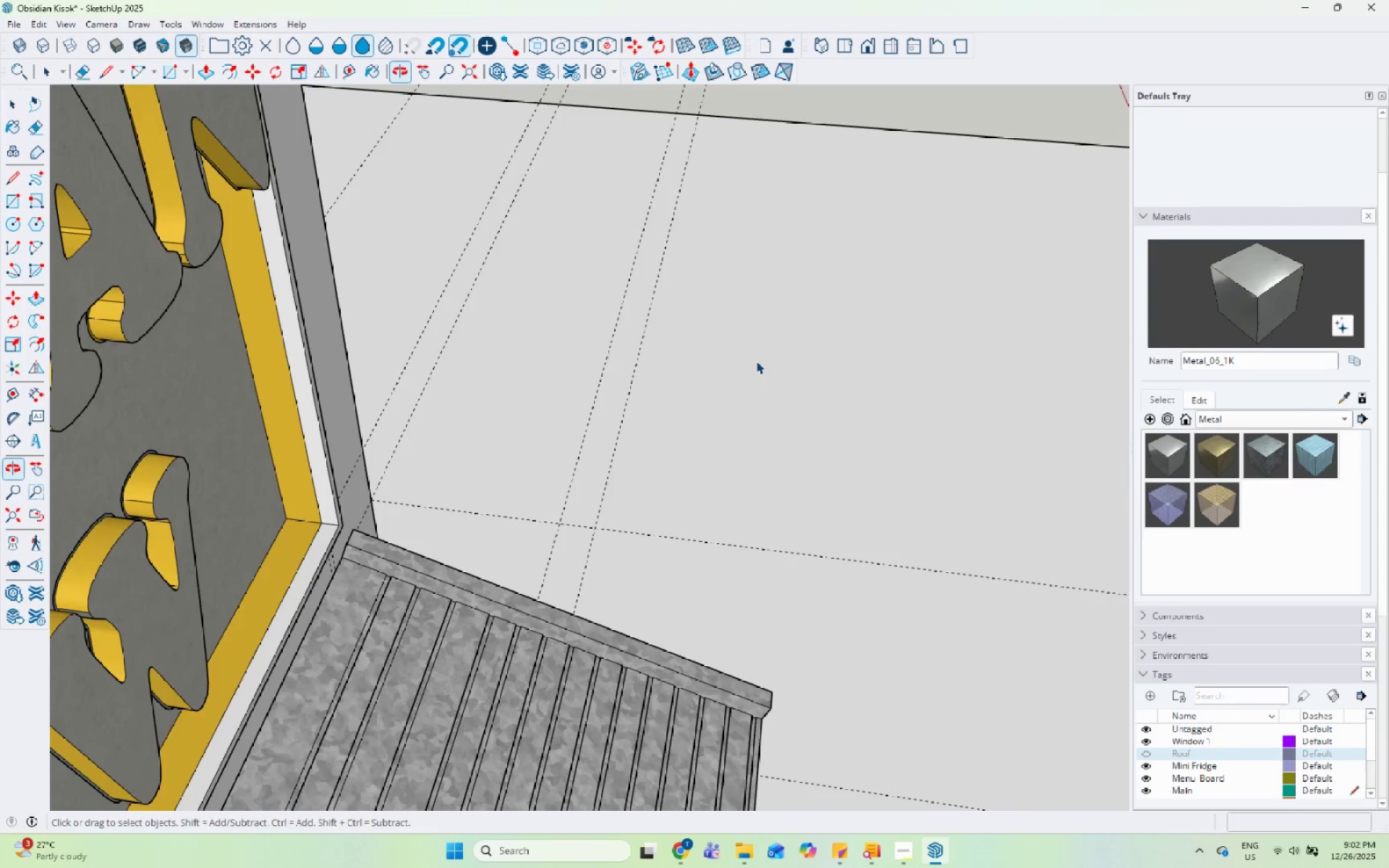 
scroll: coordinate [755, 362], scroll_direction: down, amount: 5.0
 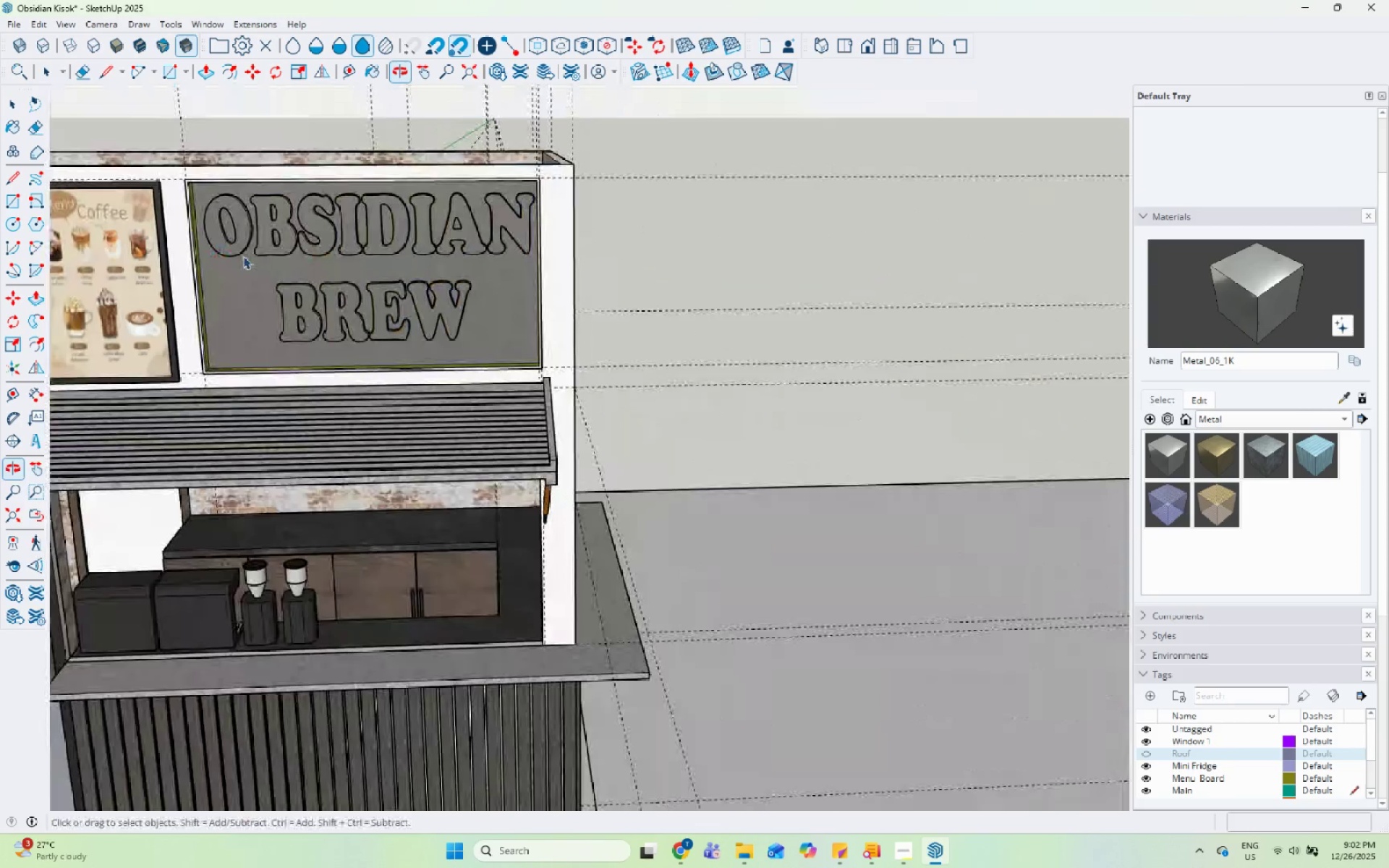 
left_click([276, 240])
 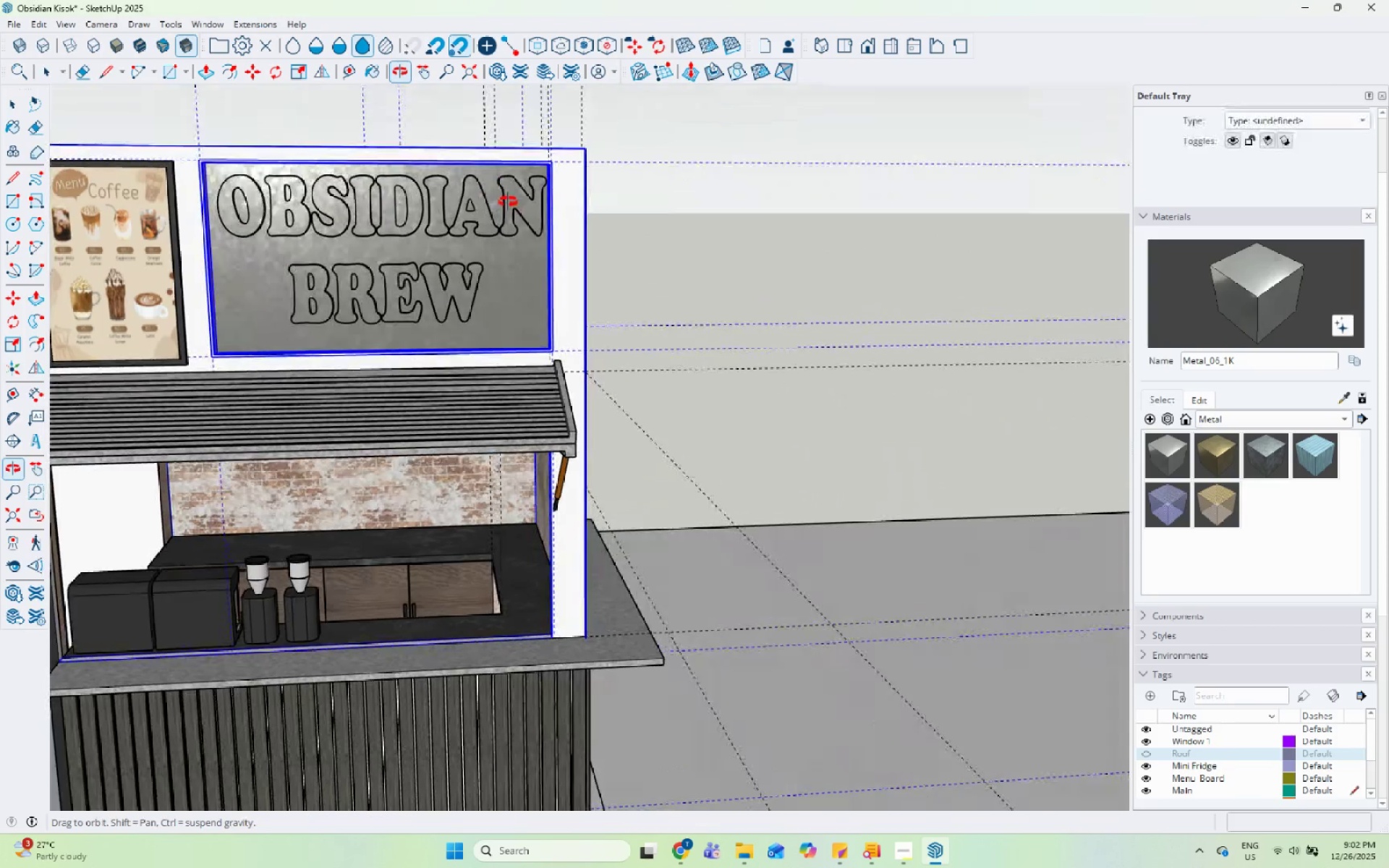 
left_click([509, 209])
 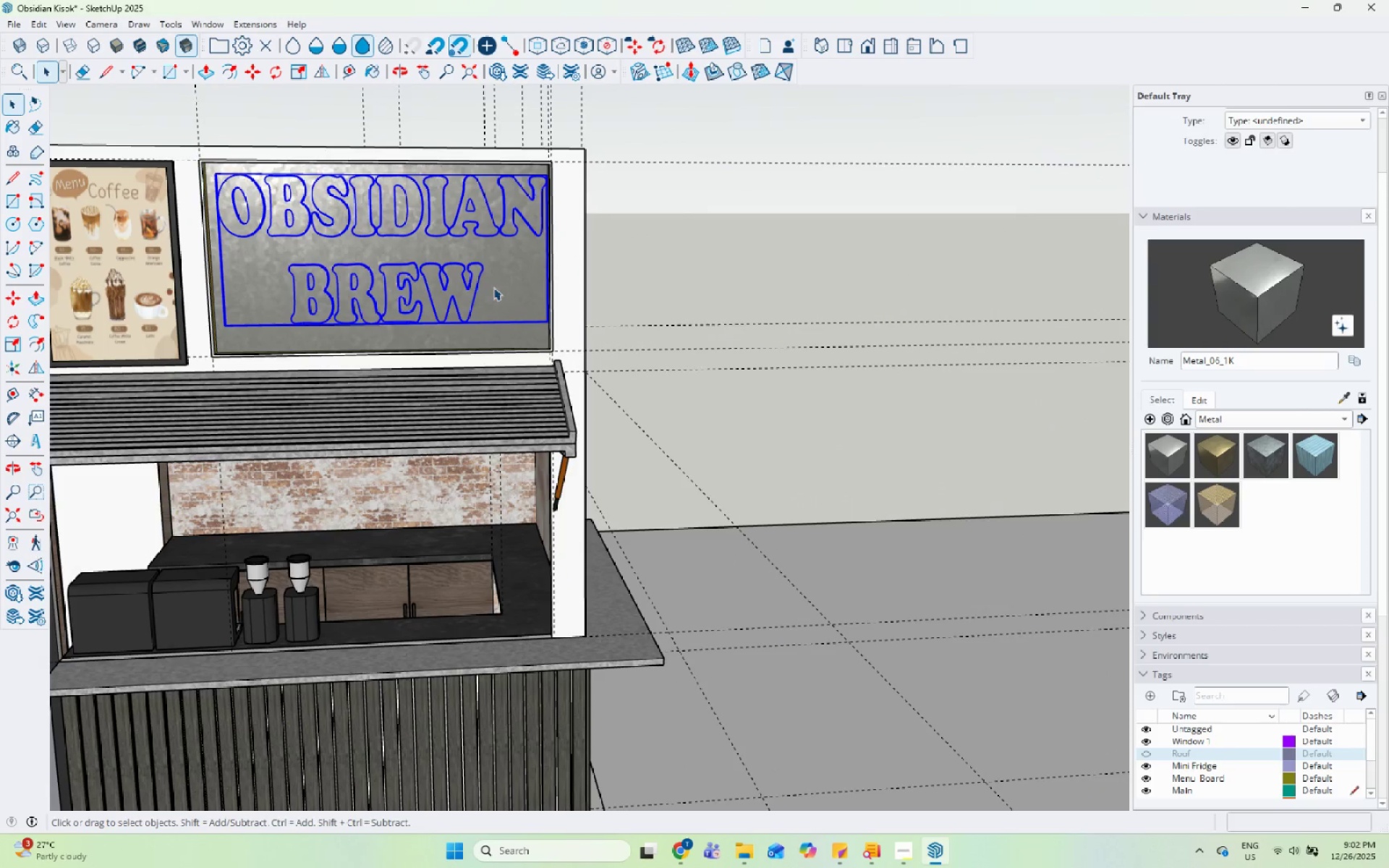 
key(M)
 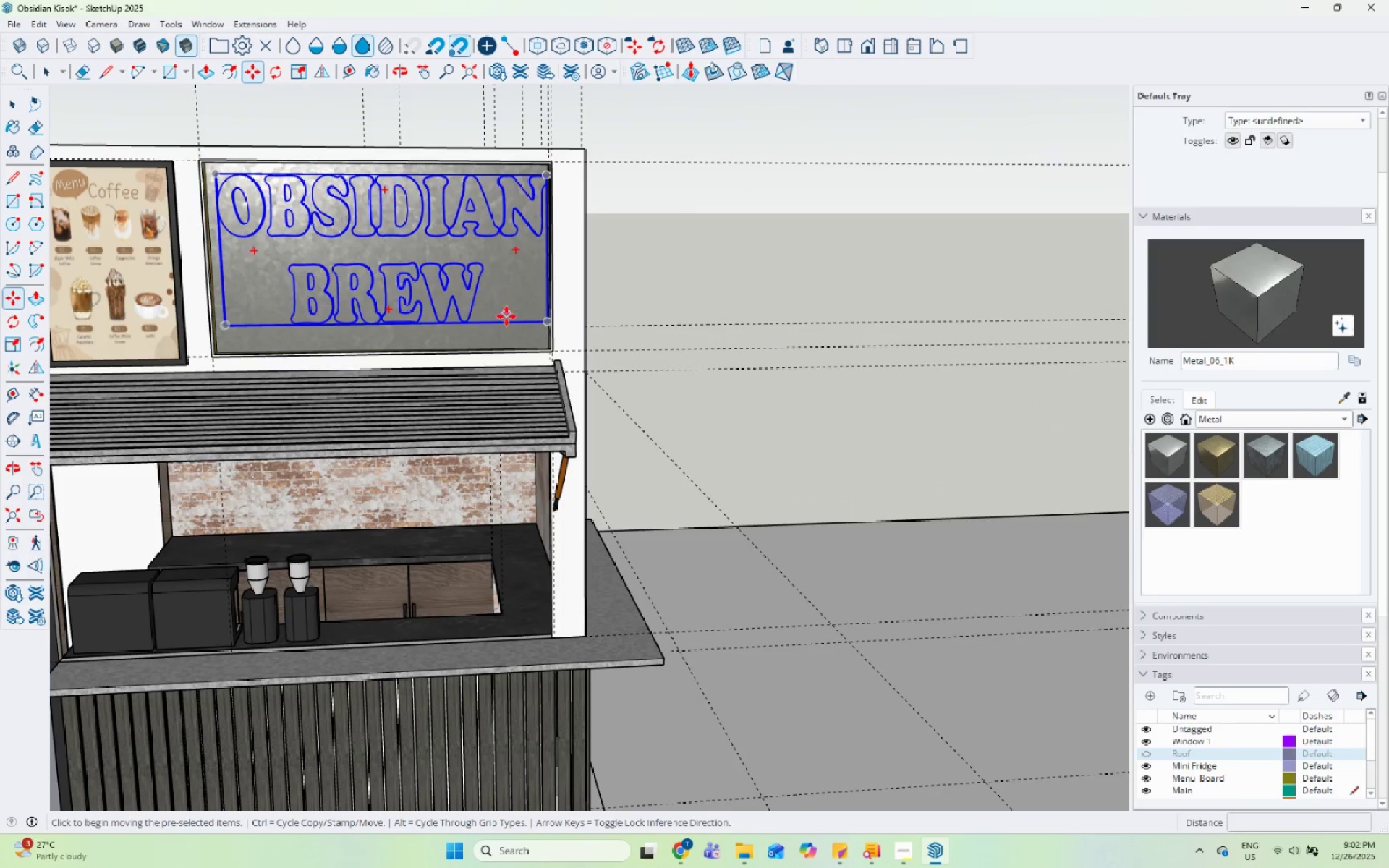 
left_click([488, 342])
 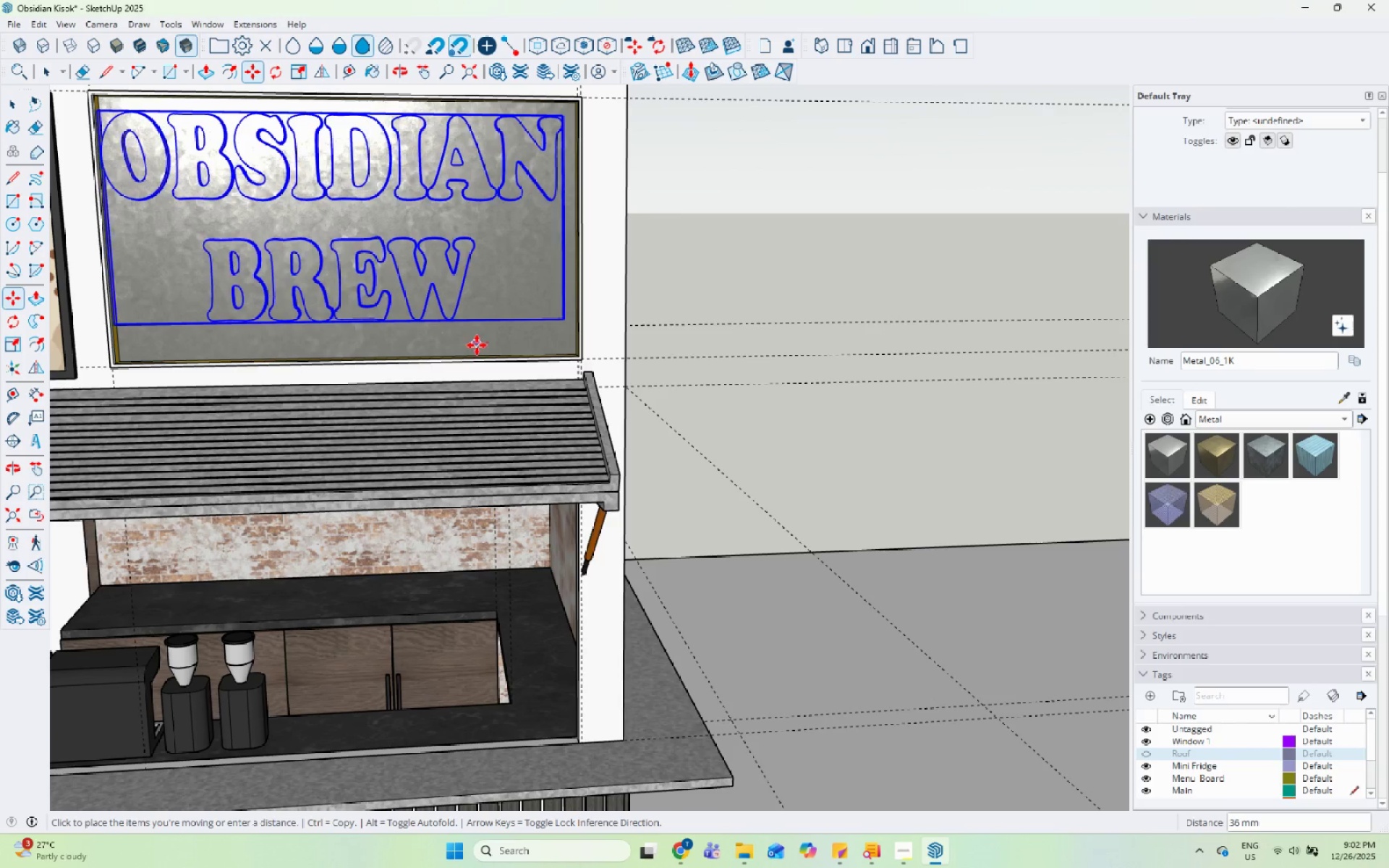 
scroll: coordinate [473, 330], scroll_direction: up, amount: 3.0
 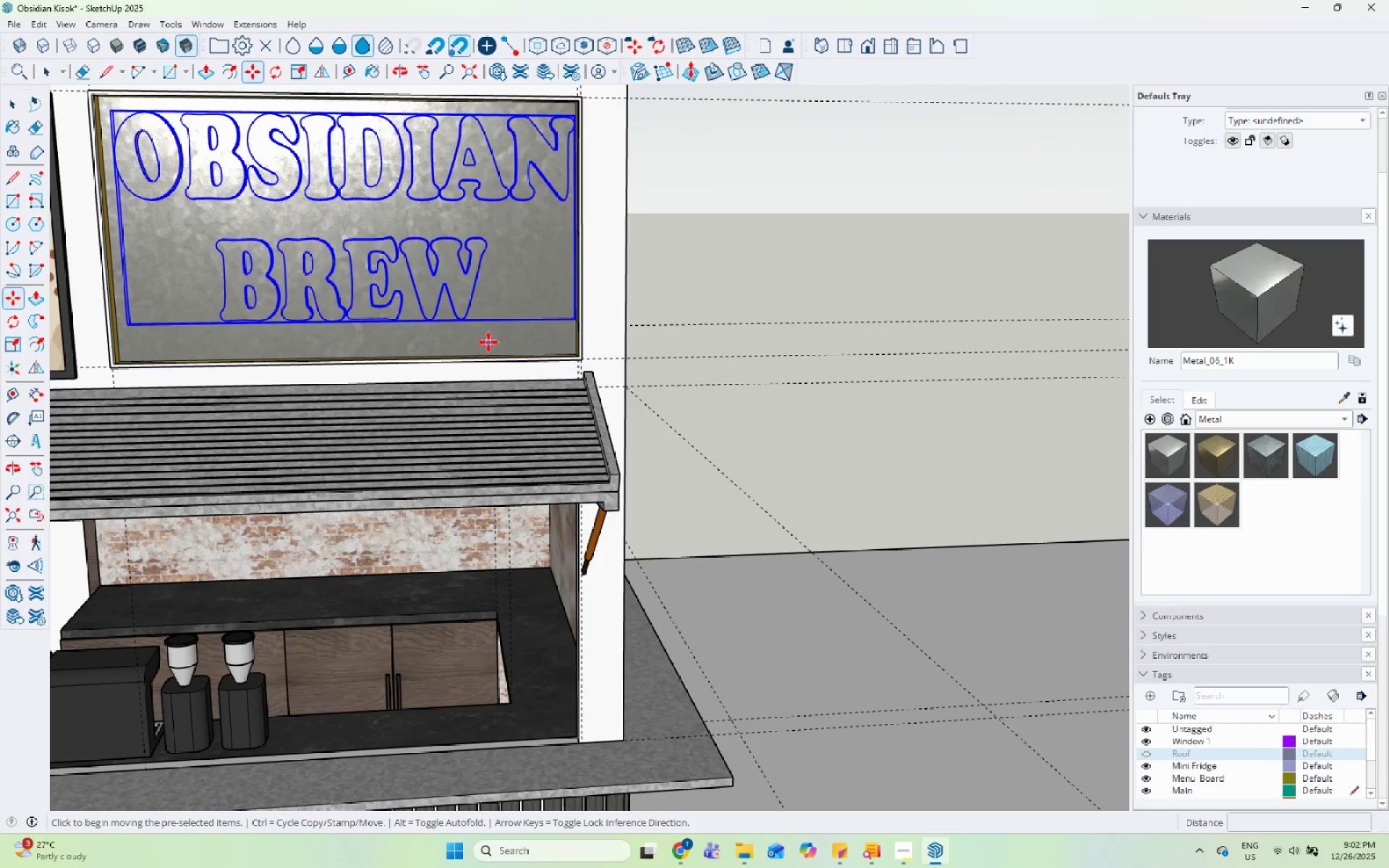 
left_click([479, 346])
 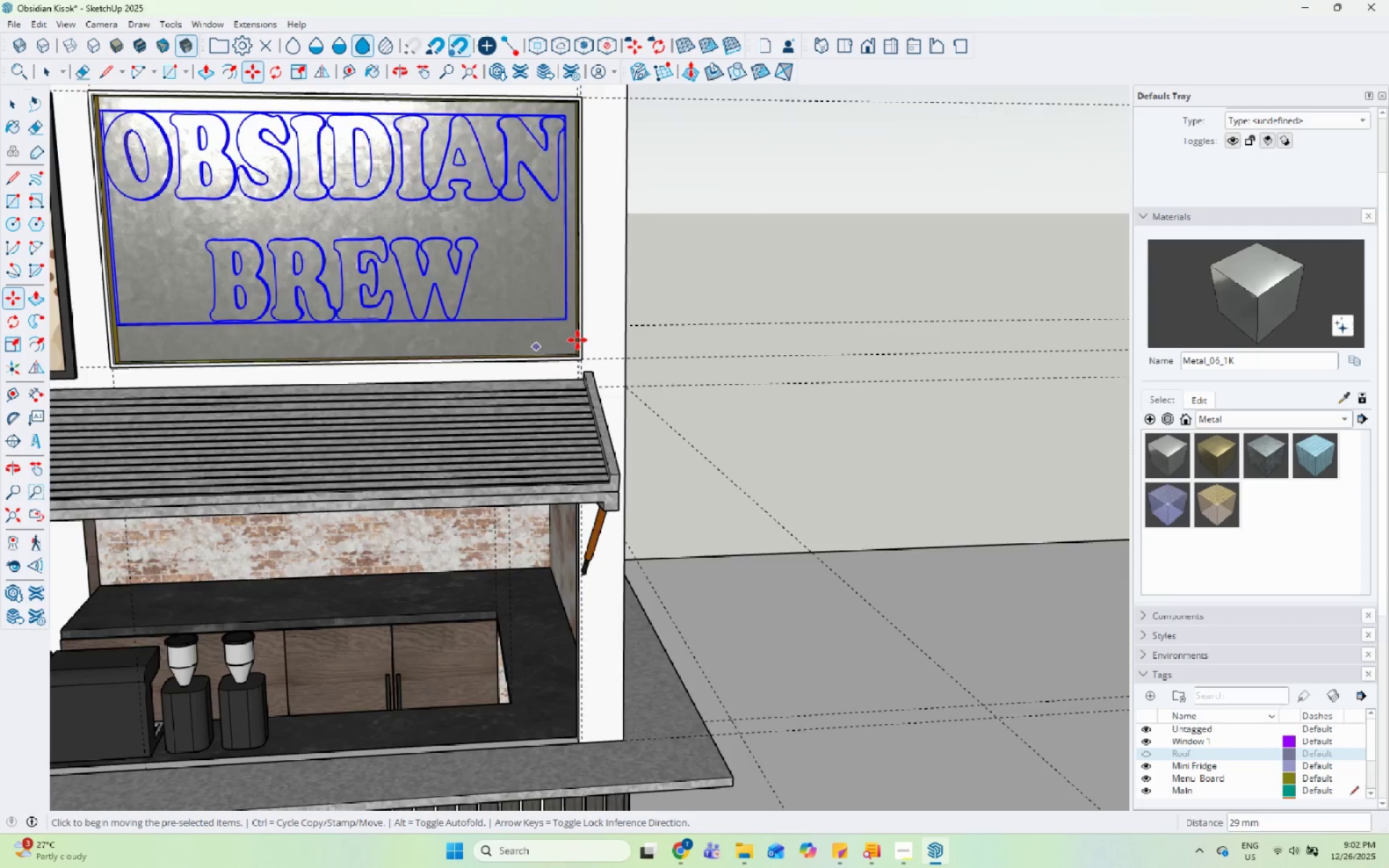 
key(Space)
 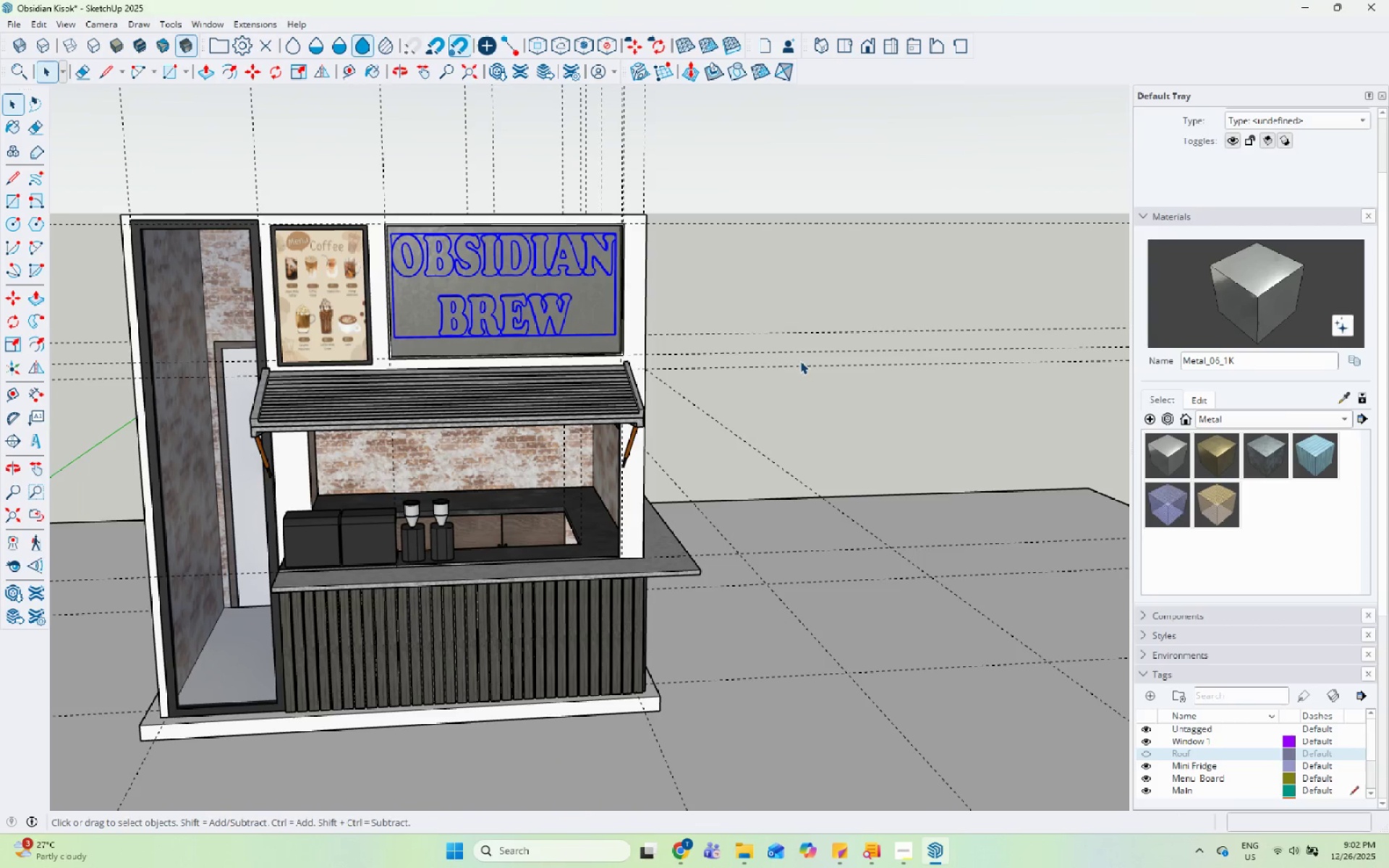 
left_click([799, 355])
 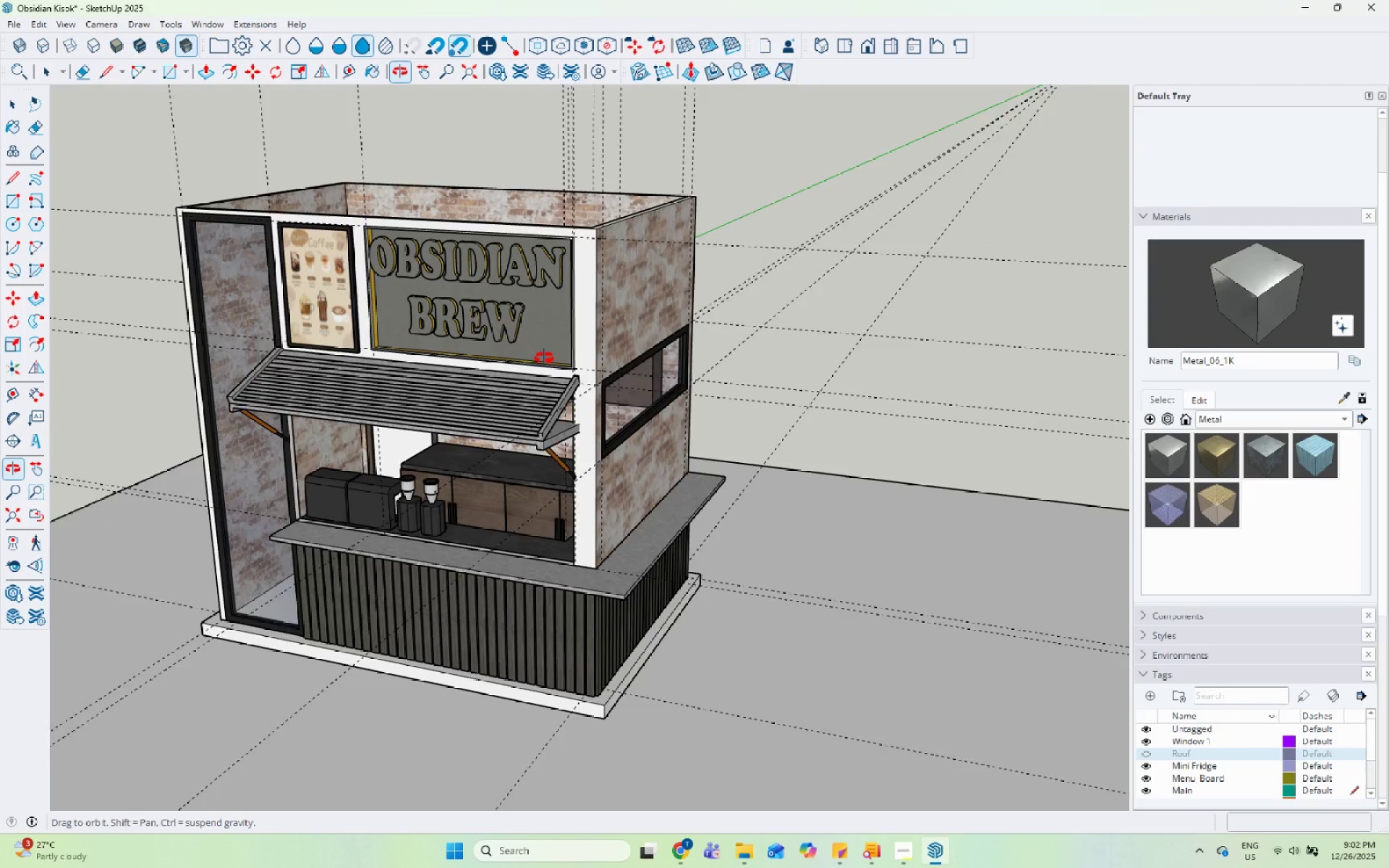 
scroll: coordinate [802, 367], scroll_direction: down, amount: 7.0
 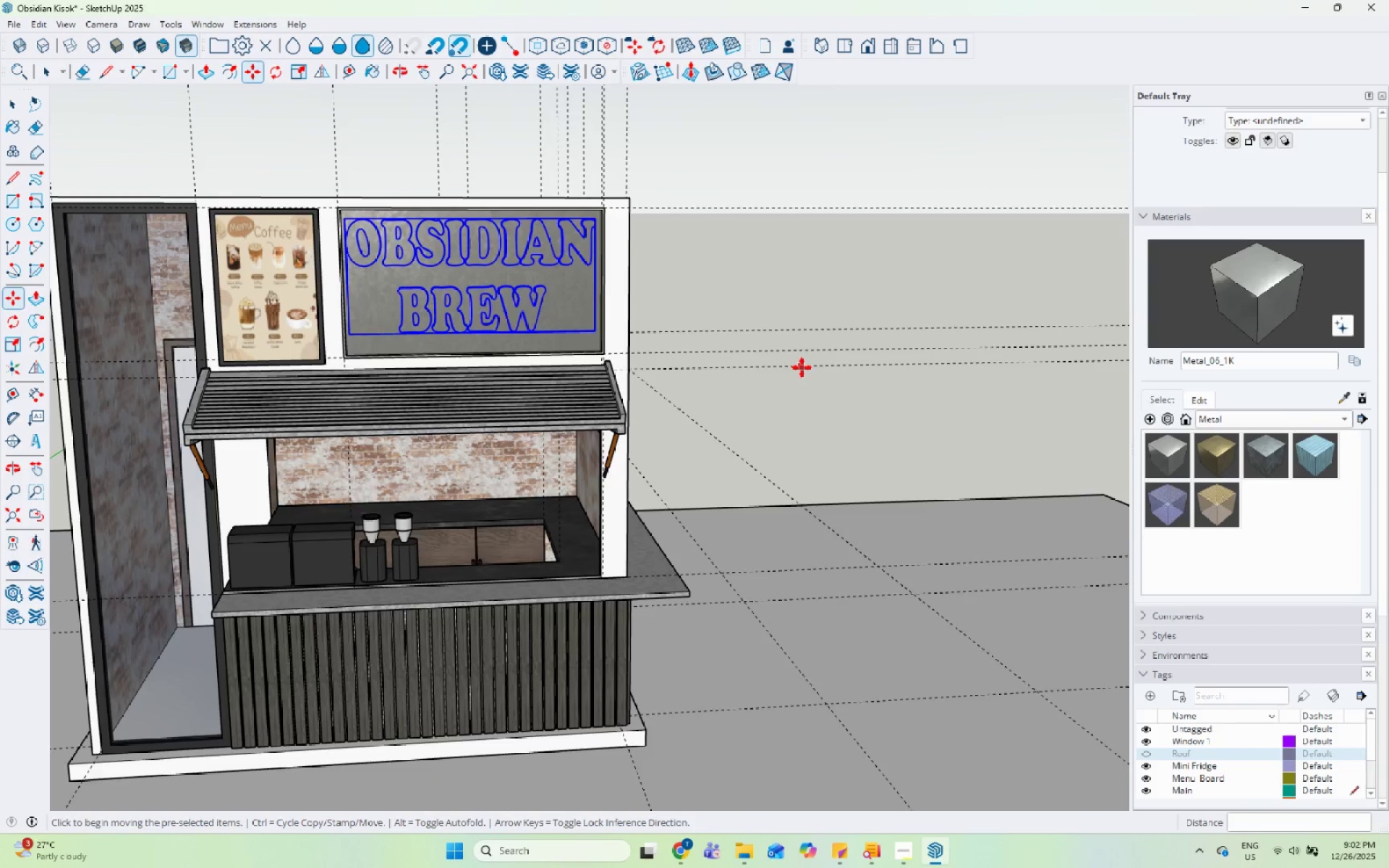 
left_click([530, 302])
 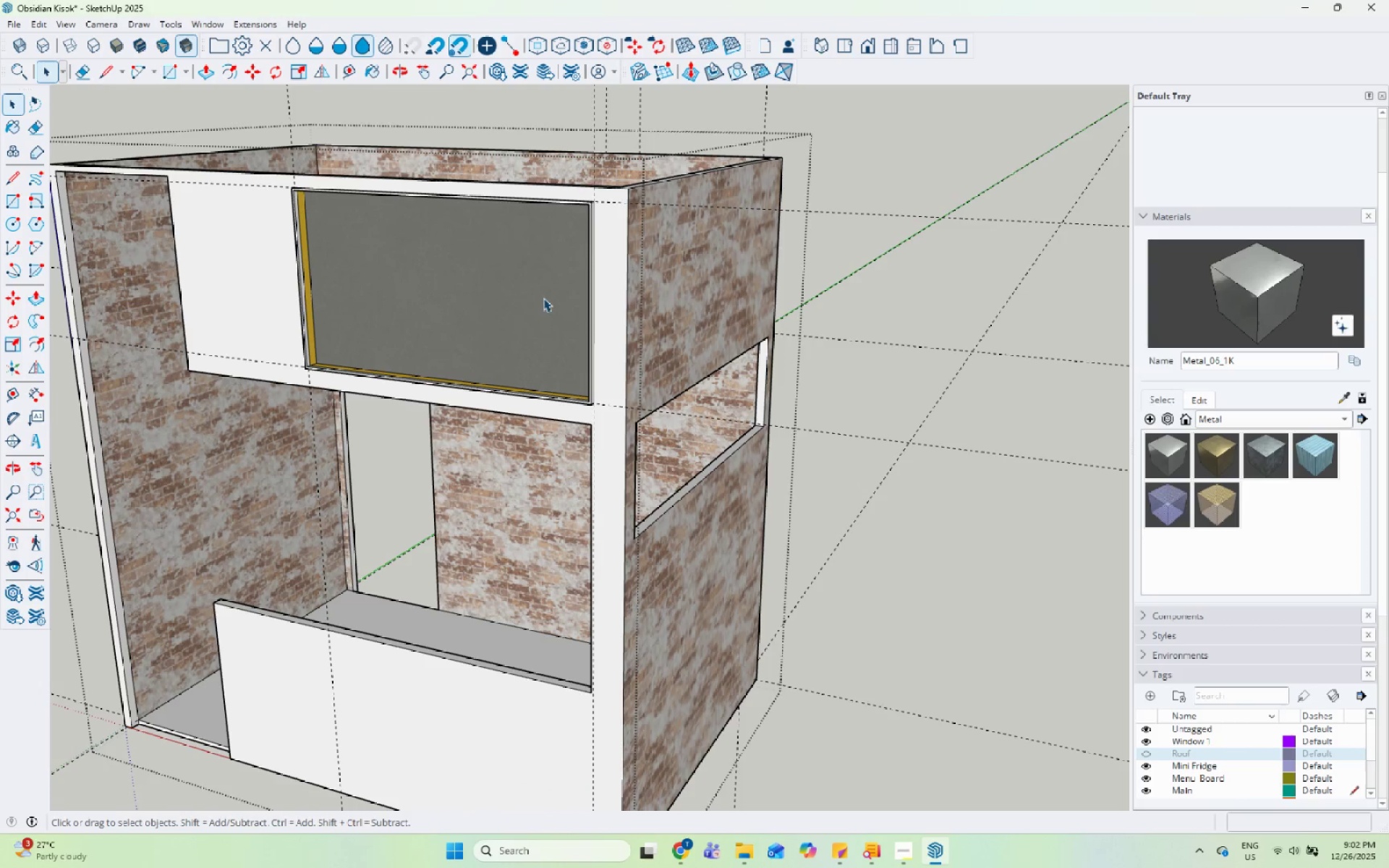 
scroll: coordinate [520, 299], scroll_direction: up, amount: 4.0
 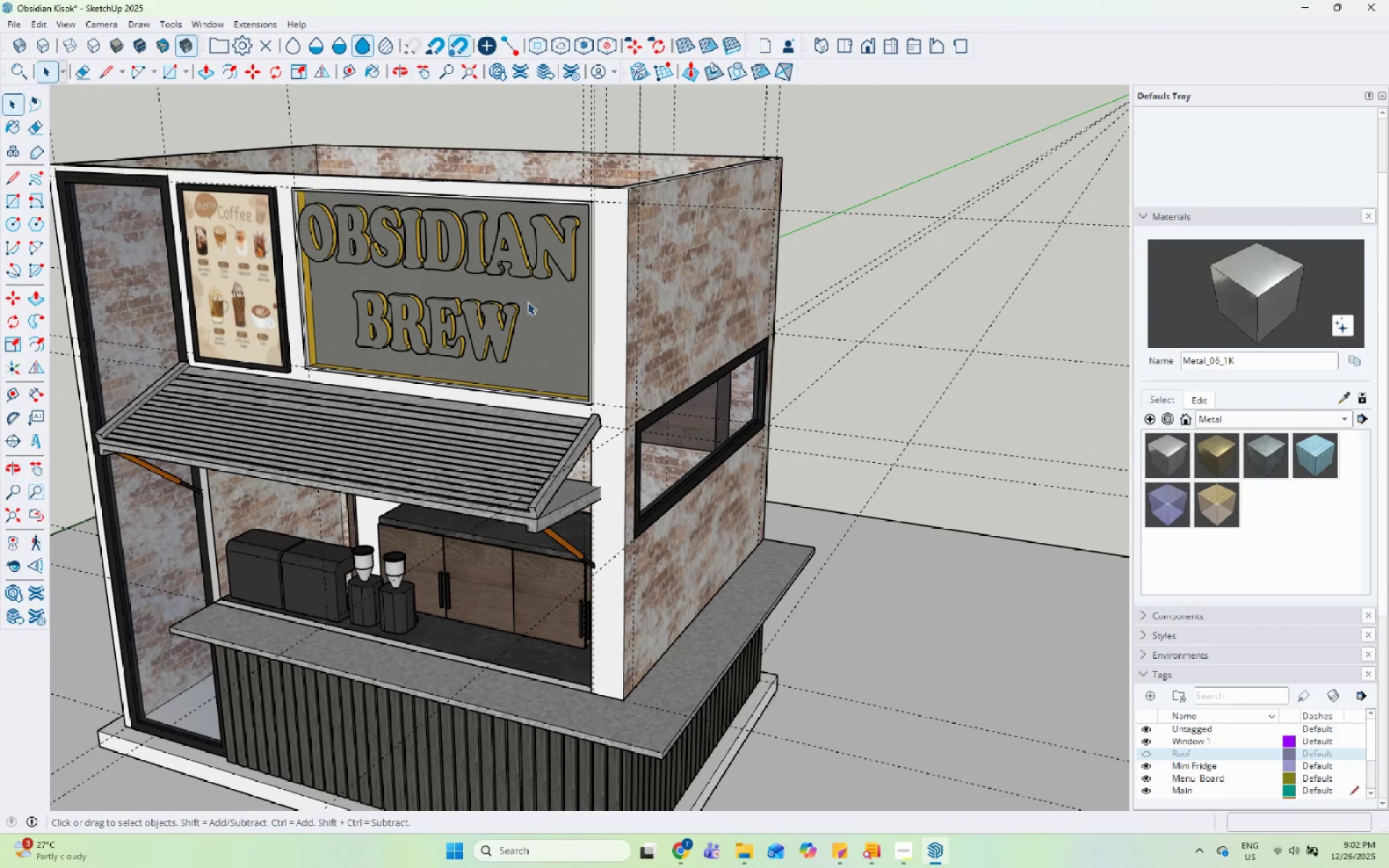 
triple_click([549, 296])
 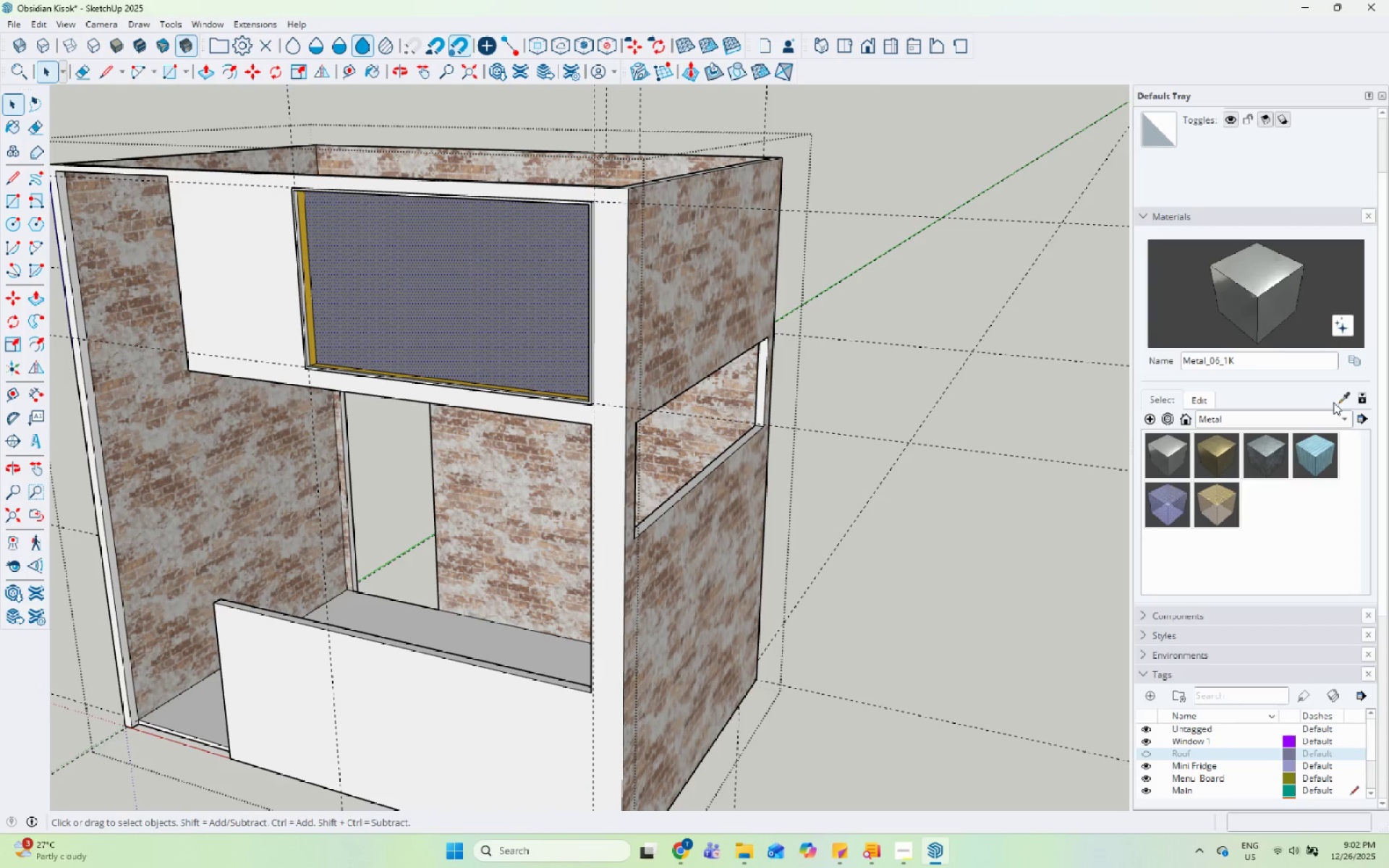 
left_click([1216, 410])
 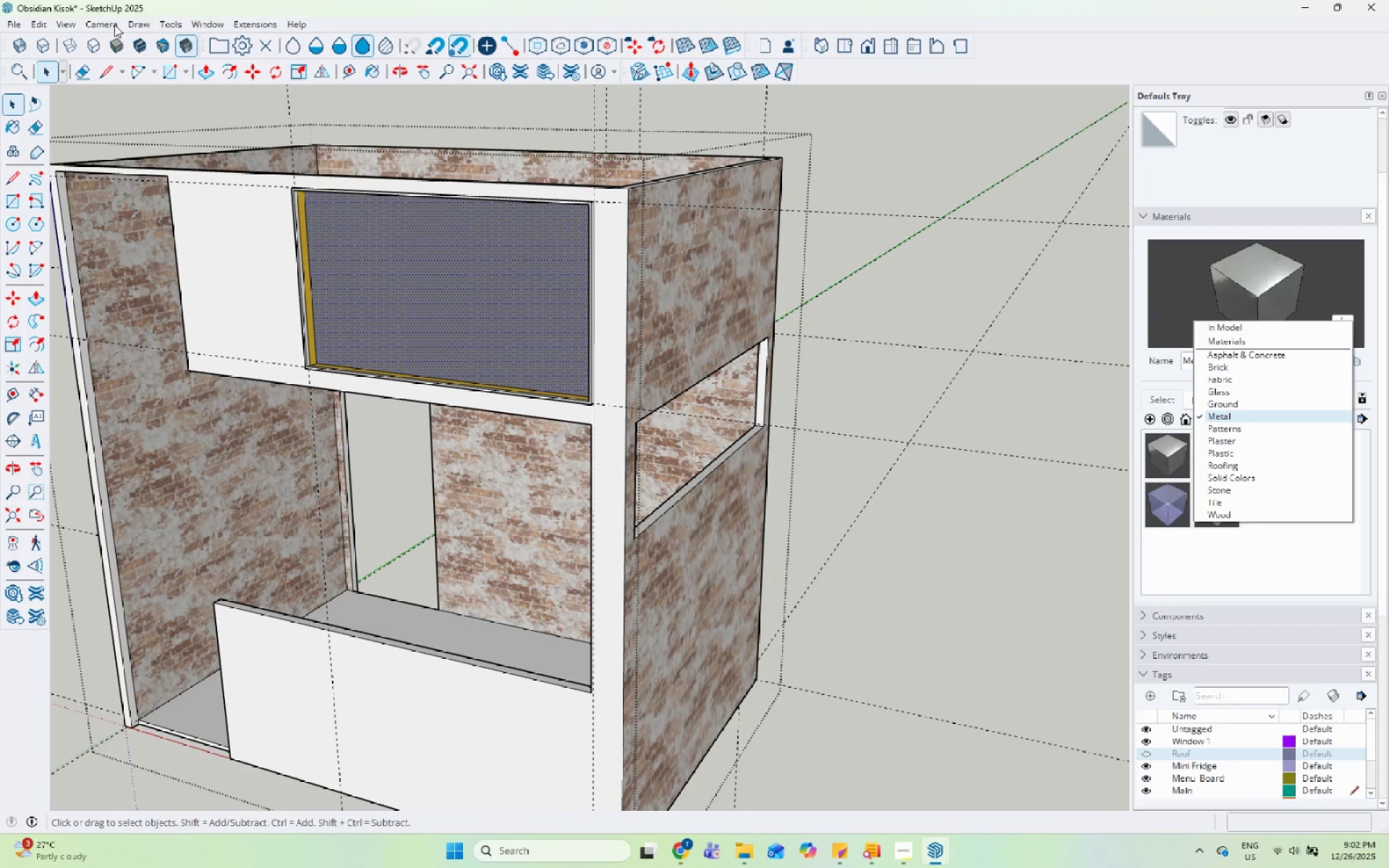 
left_click([106, 29])
 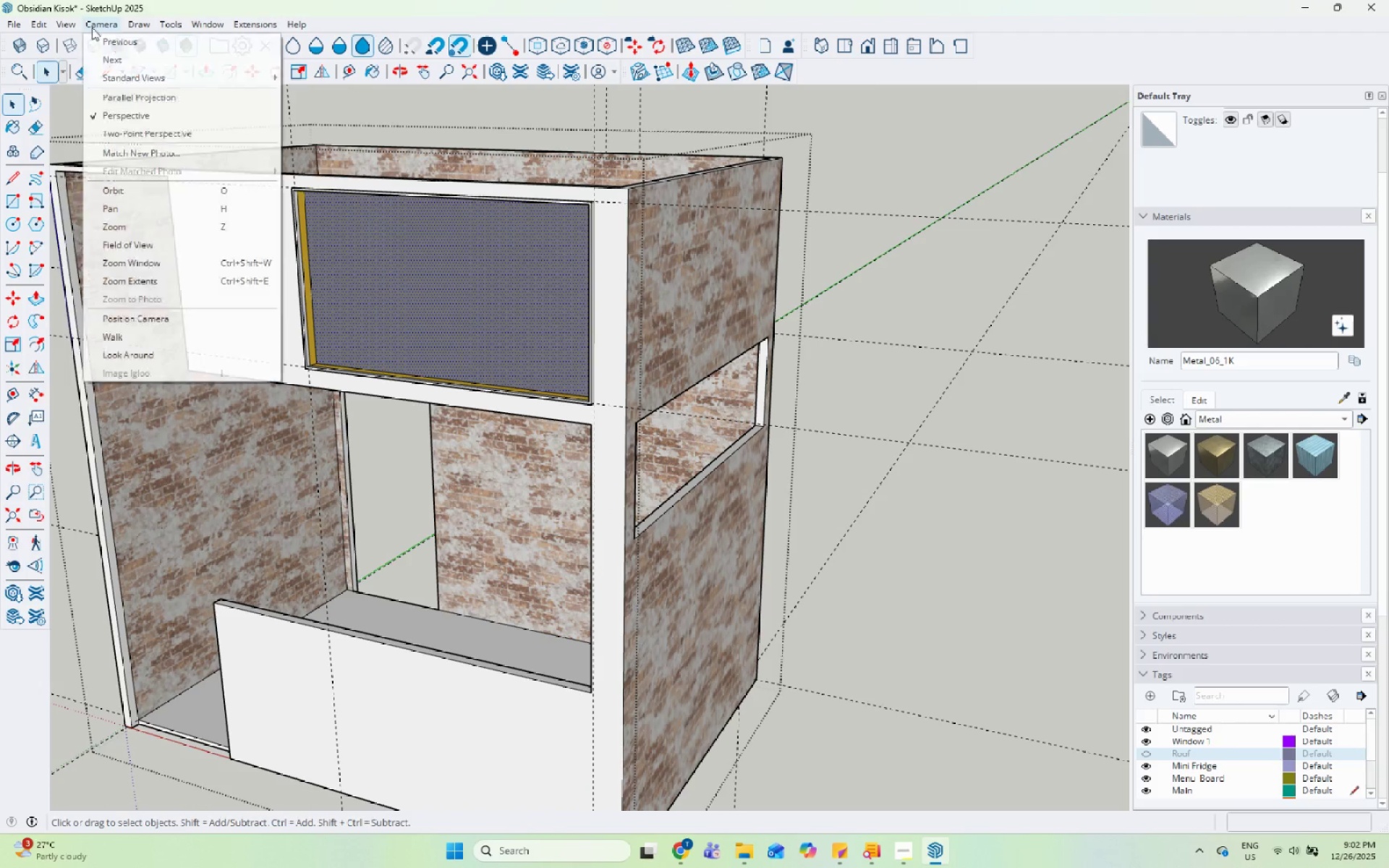 
mouse_move([59, 39])
 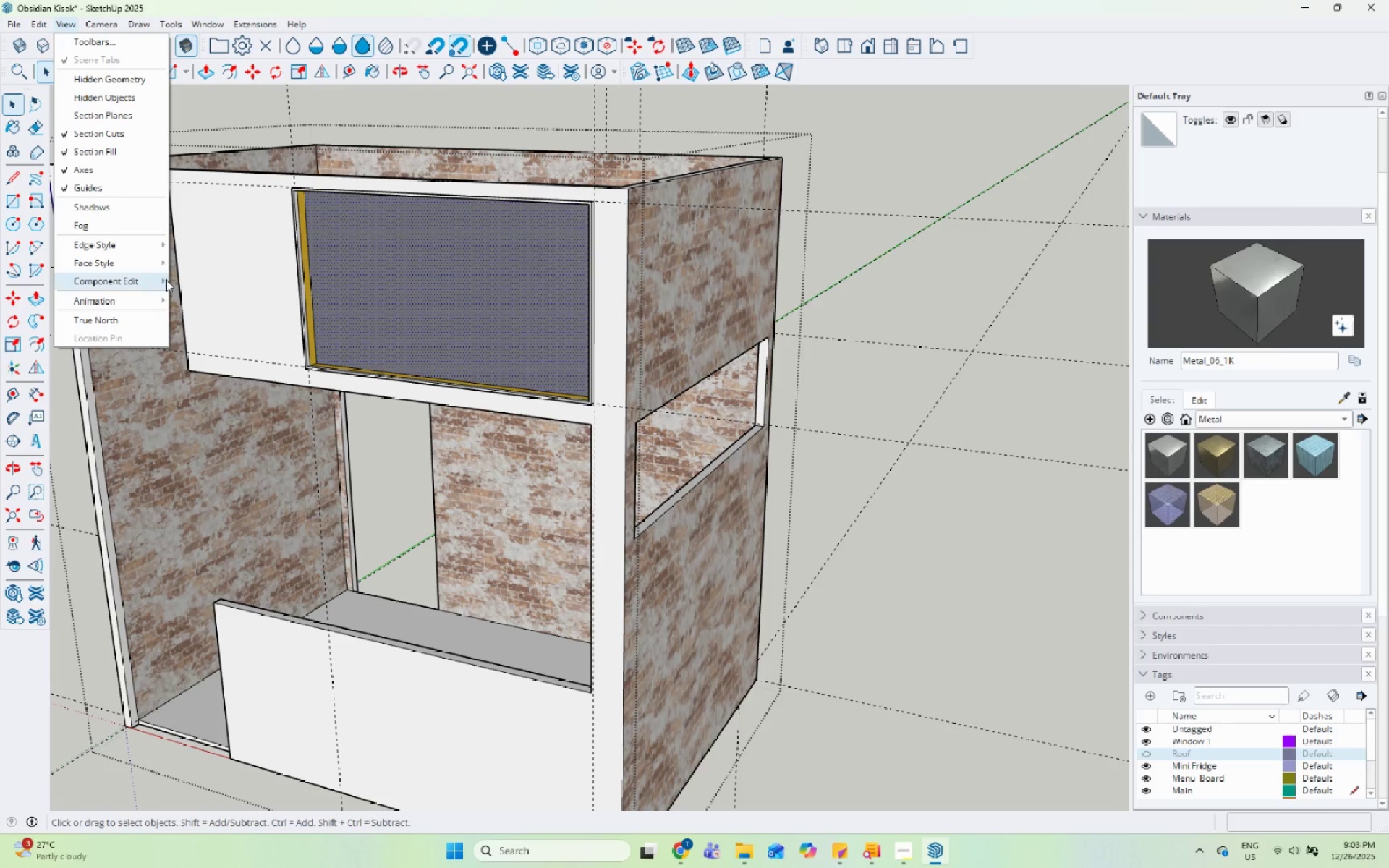 
left_click([166, 279])
 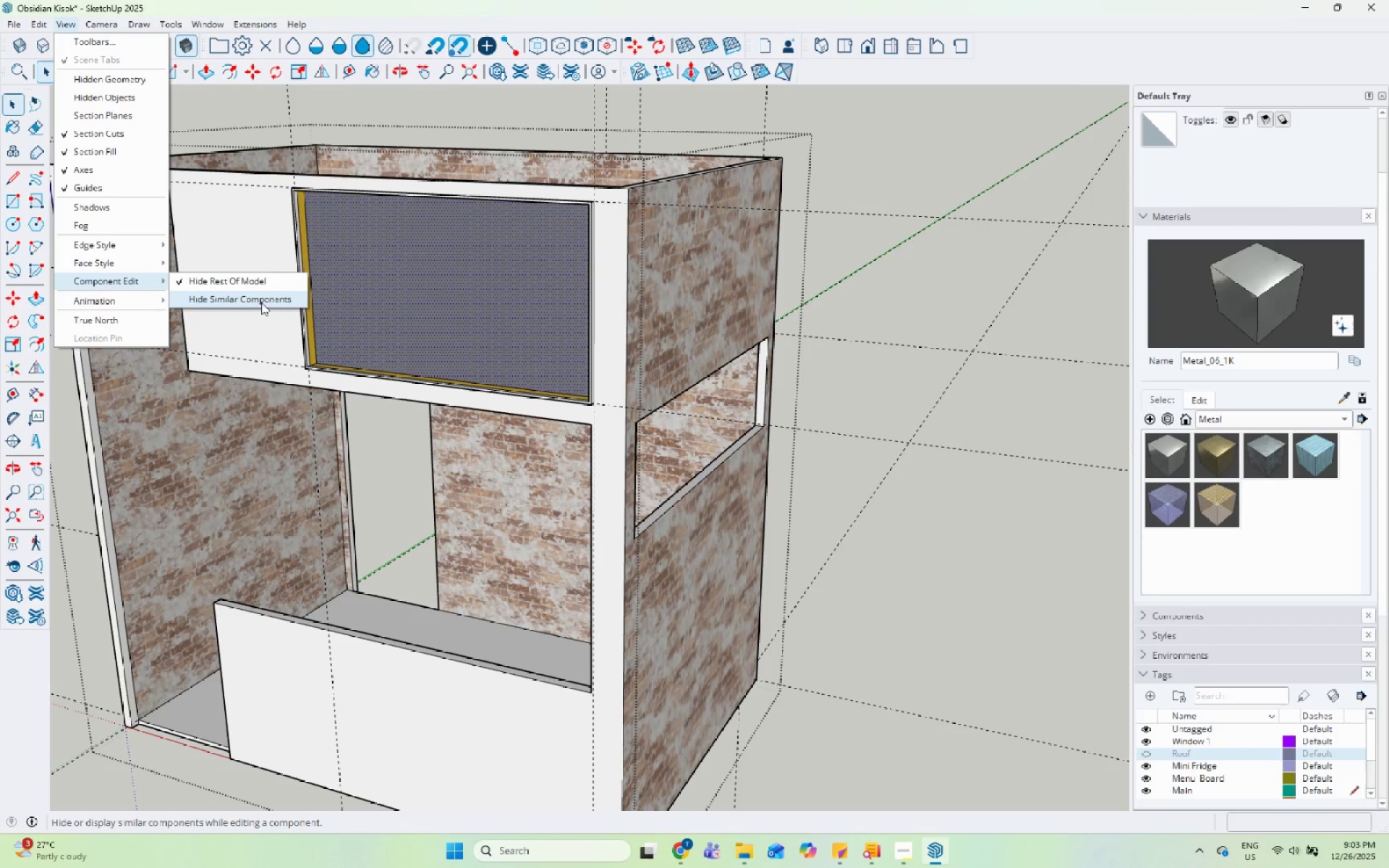 
left_click([263, 287])
 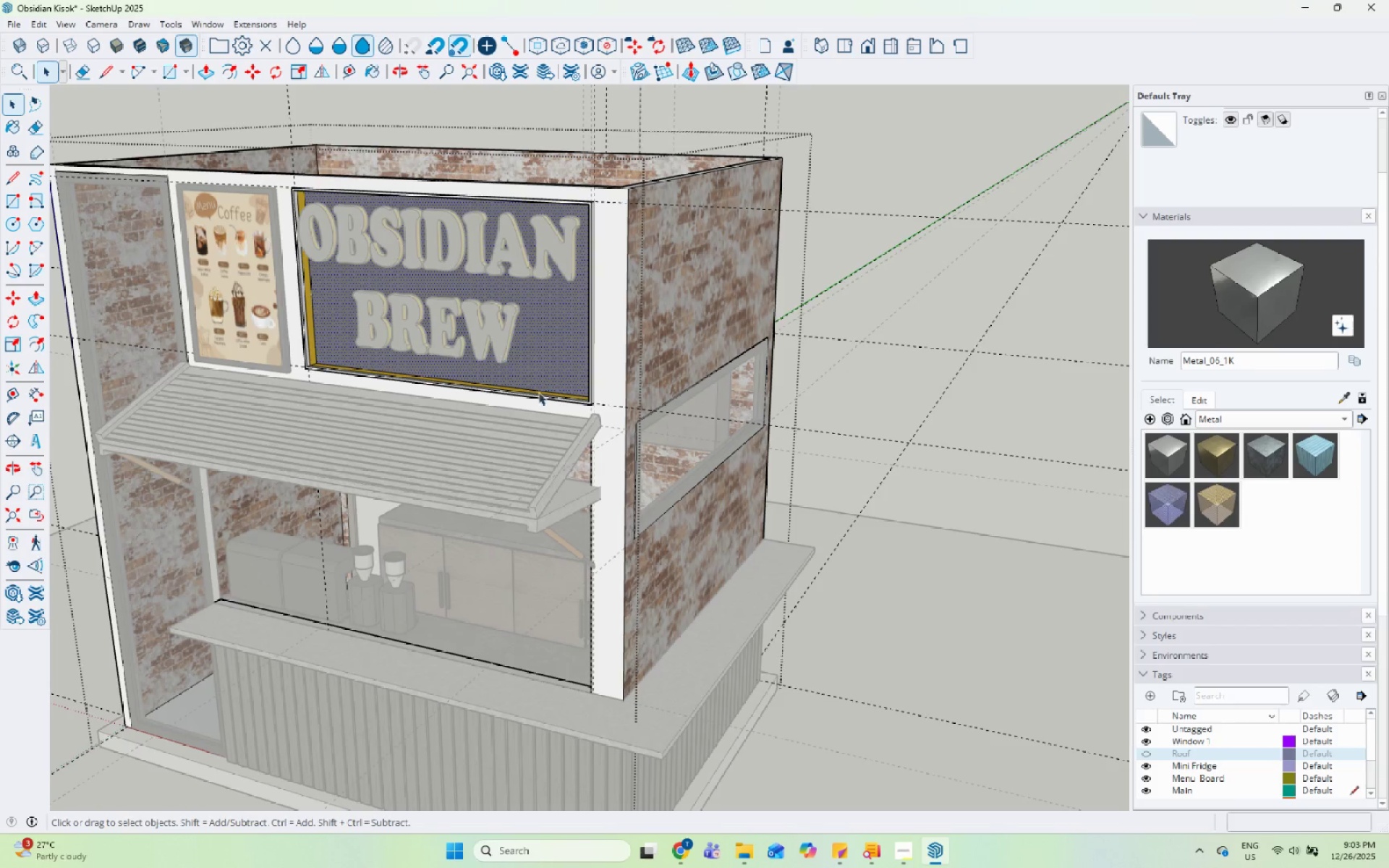 
scroll: coordinate [552, 418], scroll_direction: down, amount: 3.0
 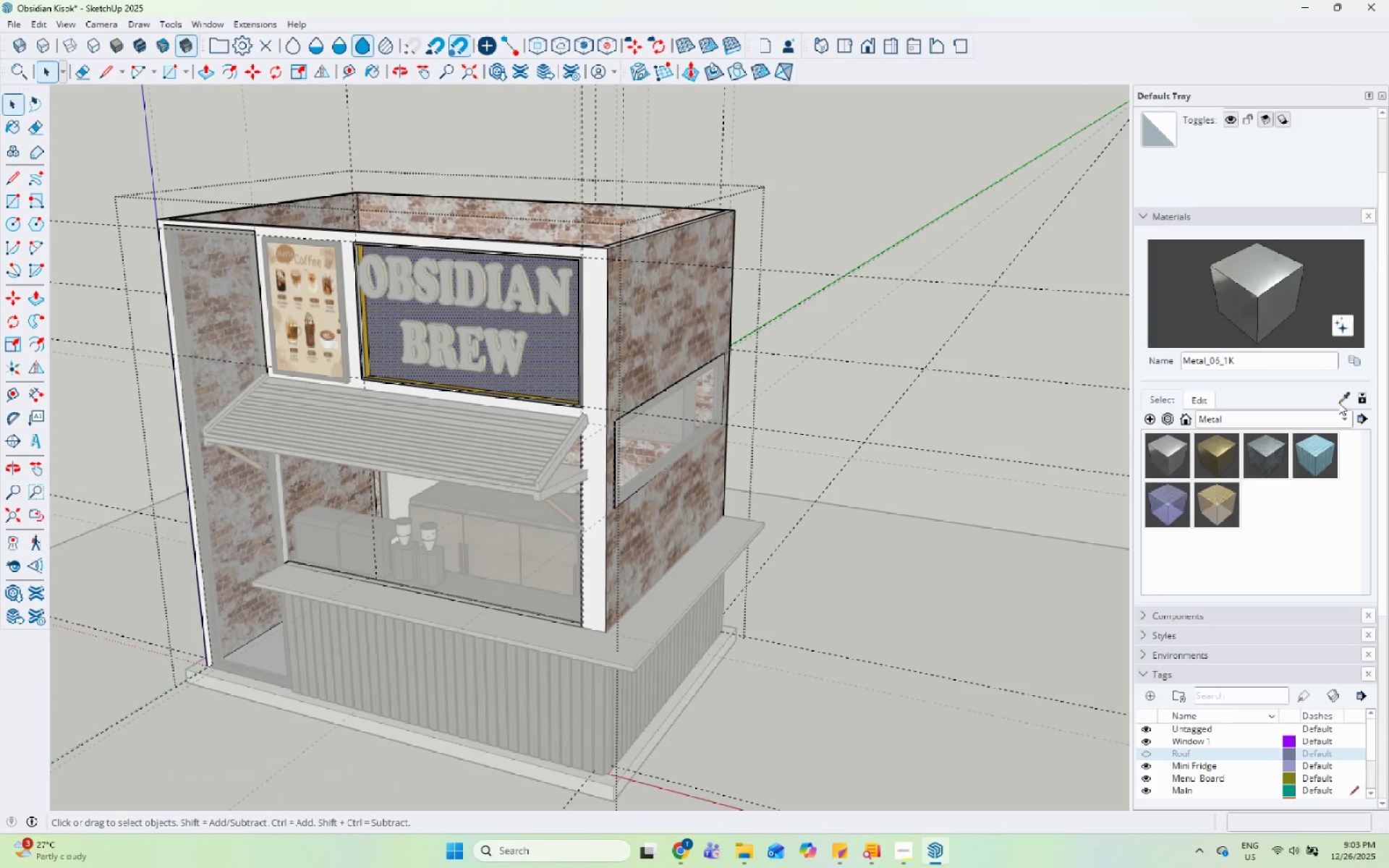 
left_click([1340, 401])
 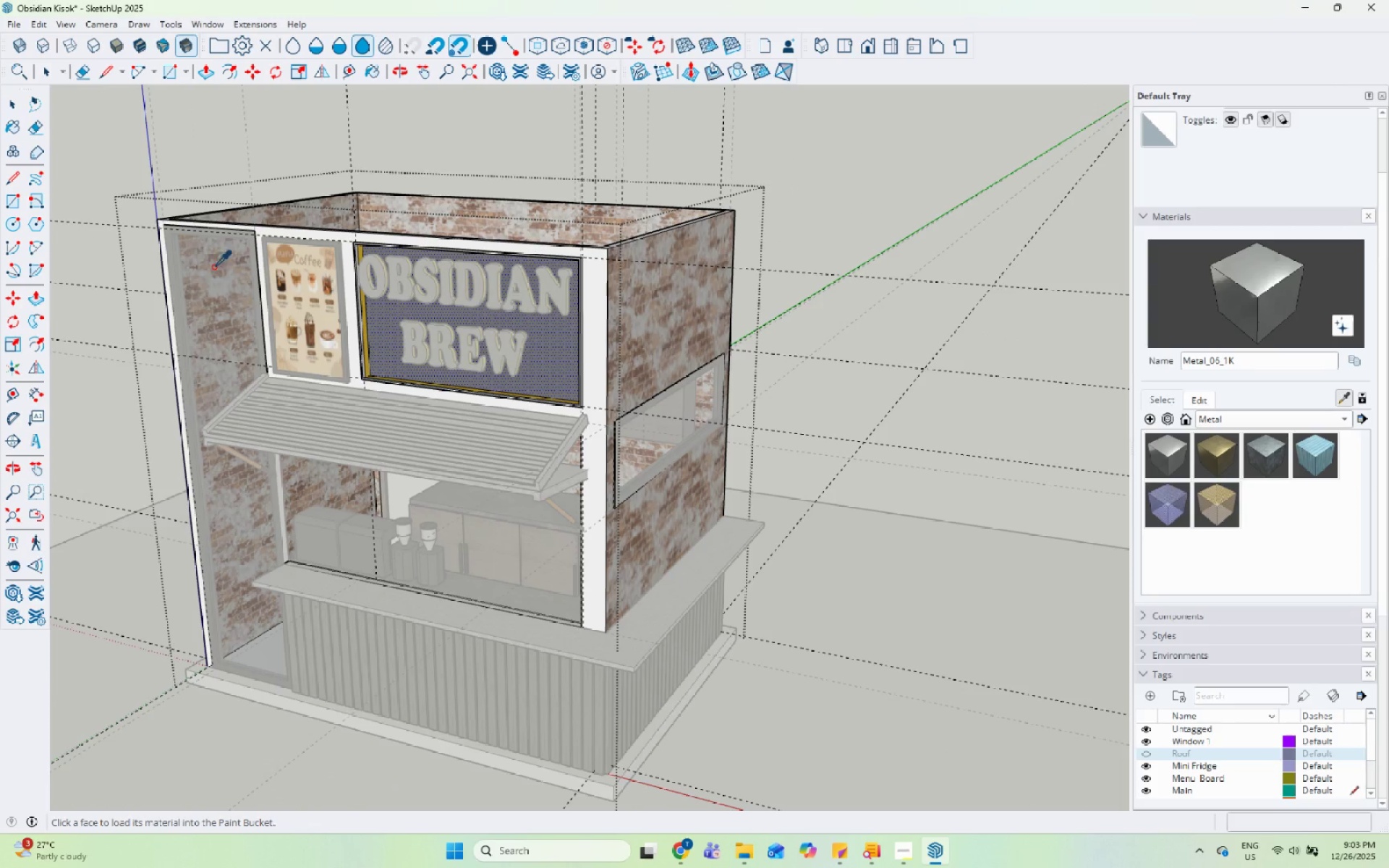 
left_click([268, 216])
 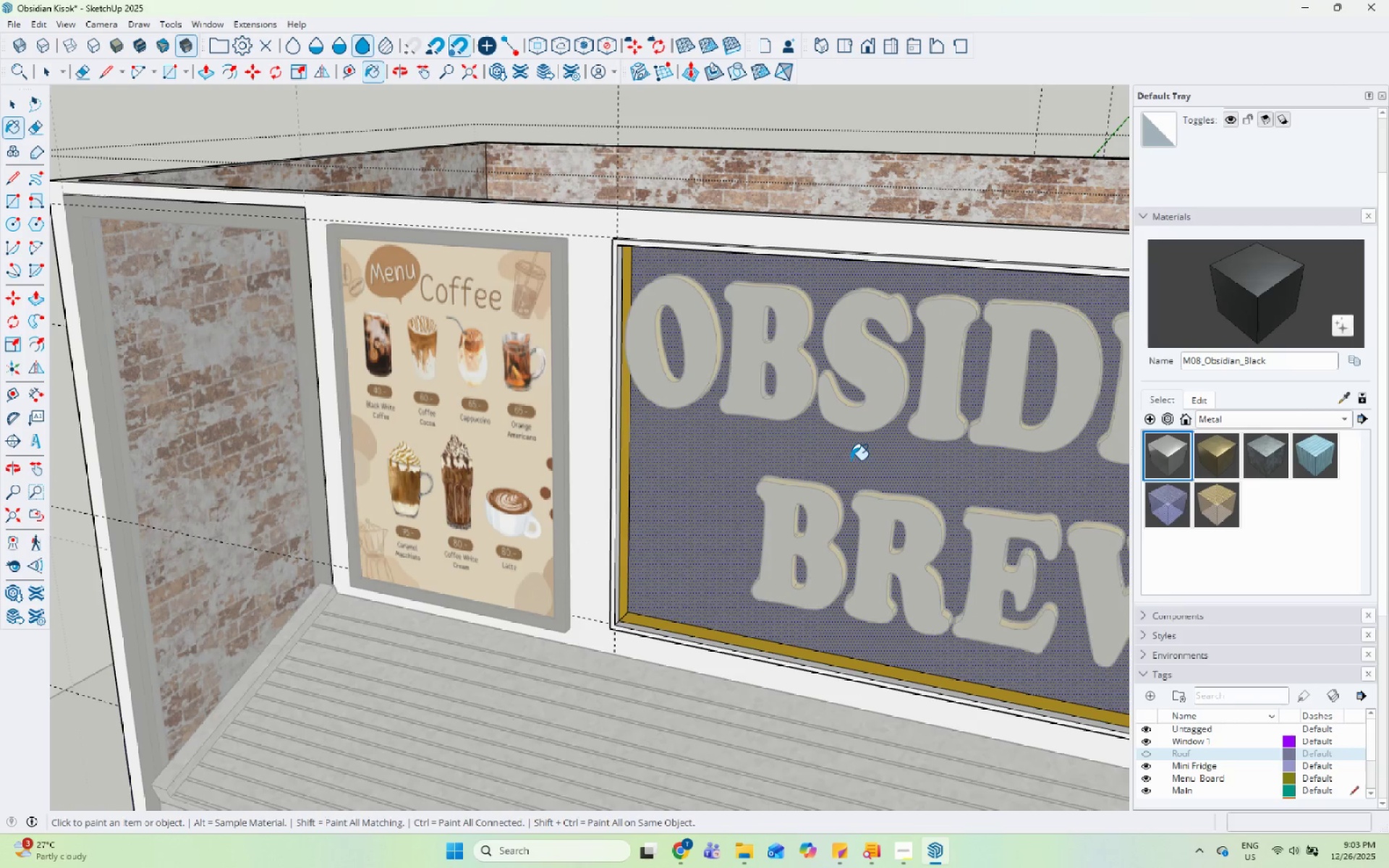 
scroll: coordinate [227, 243], scroll_direction: up, amount: 10.0
 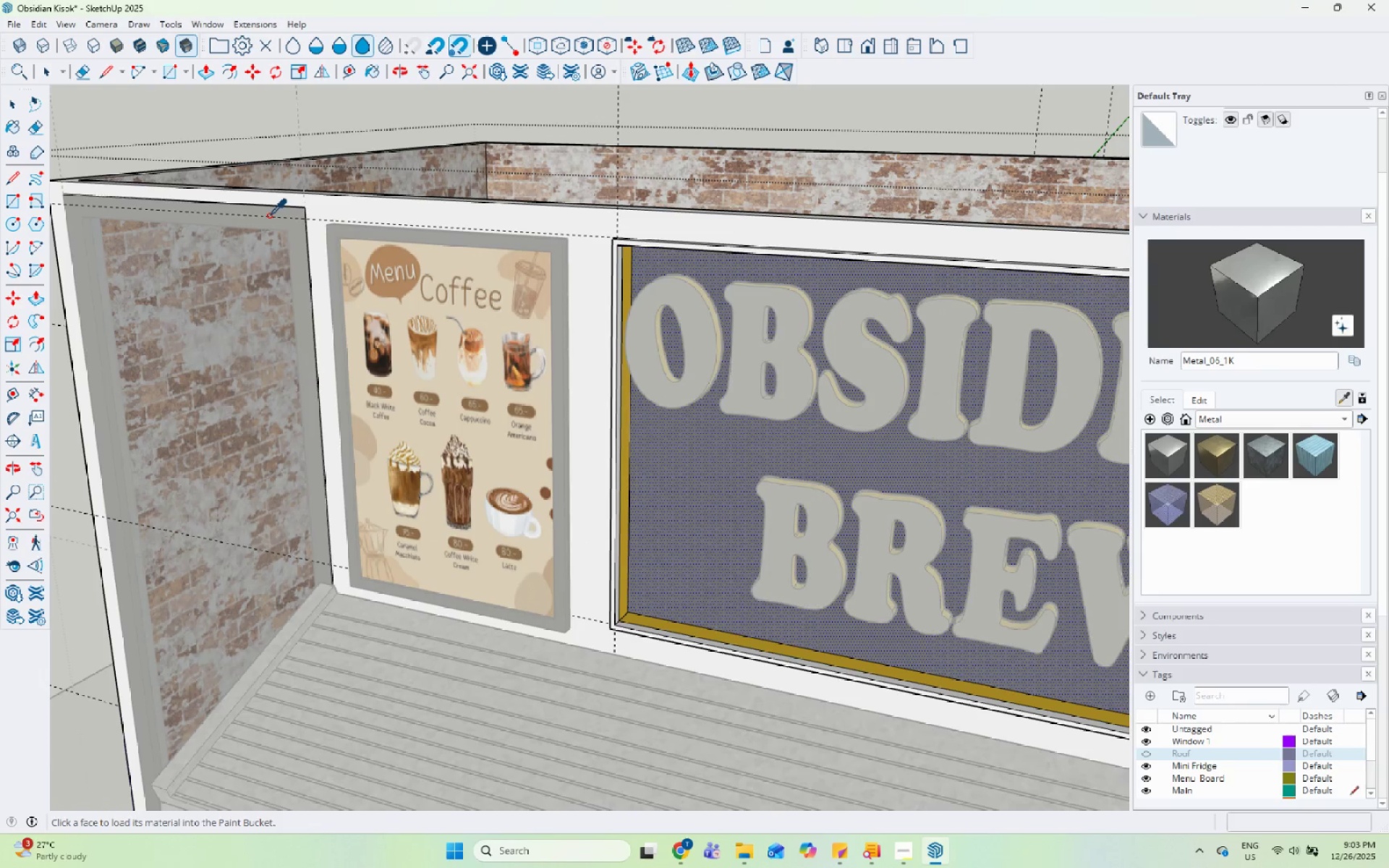 
left_click([710, 443])
 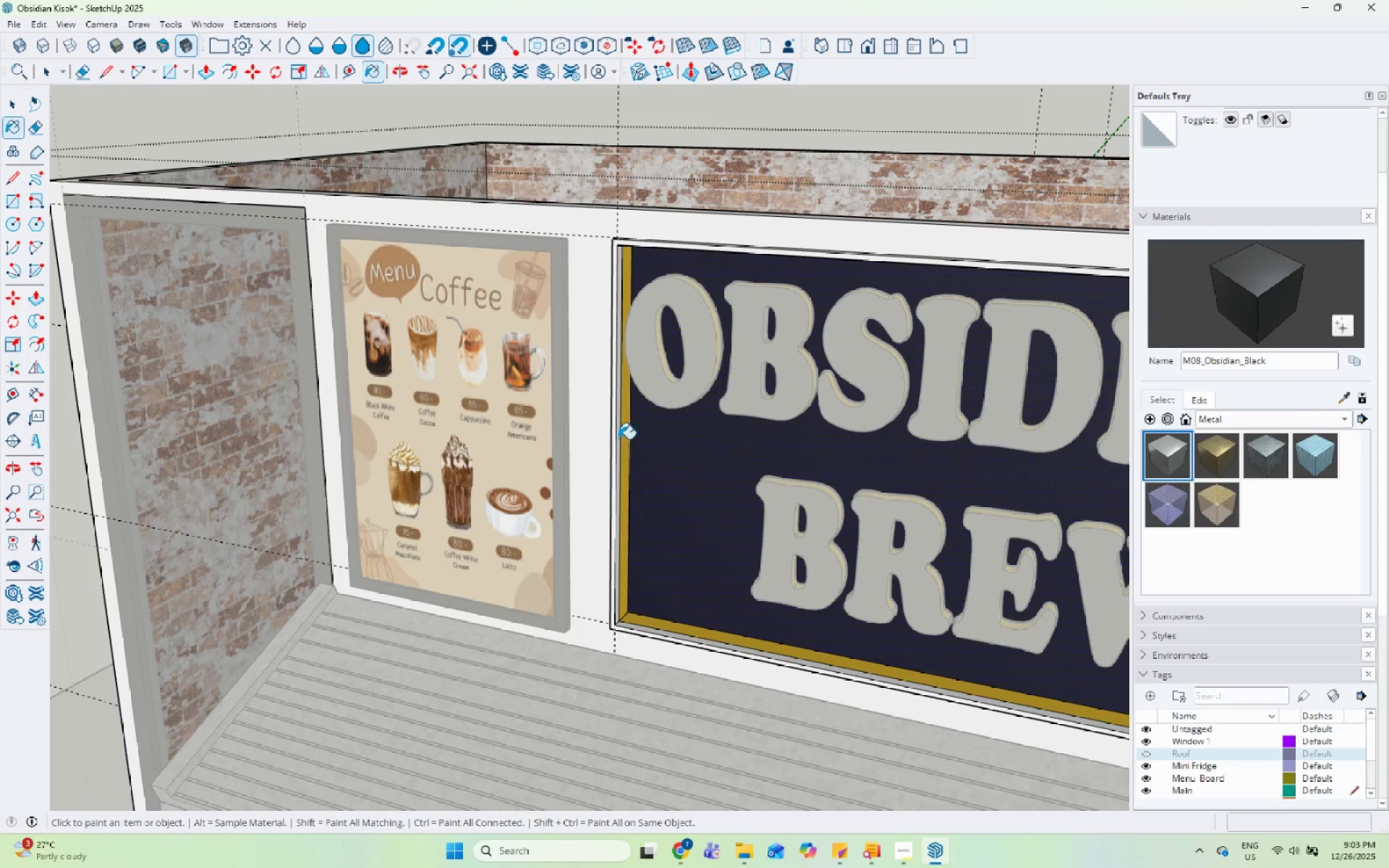 
key(Space)
 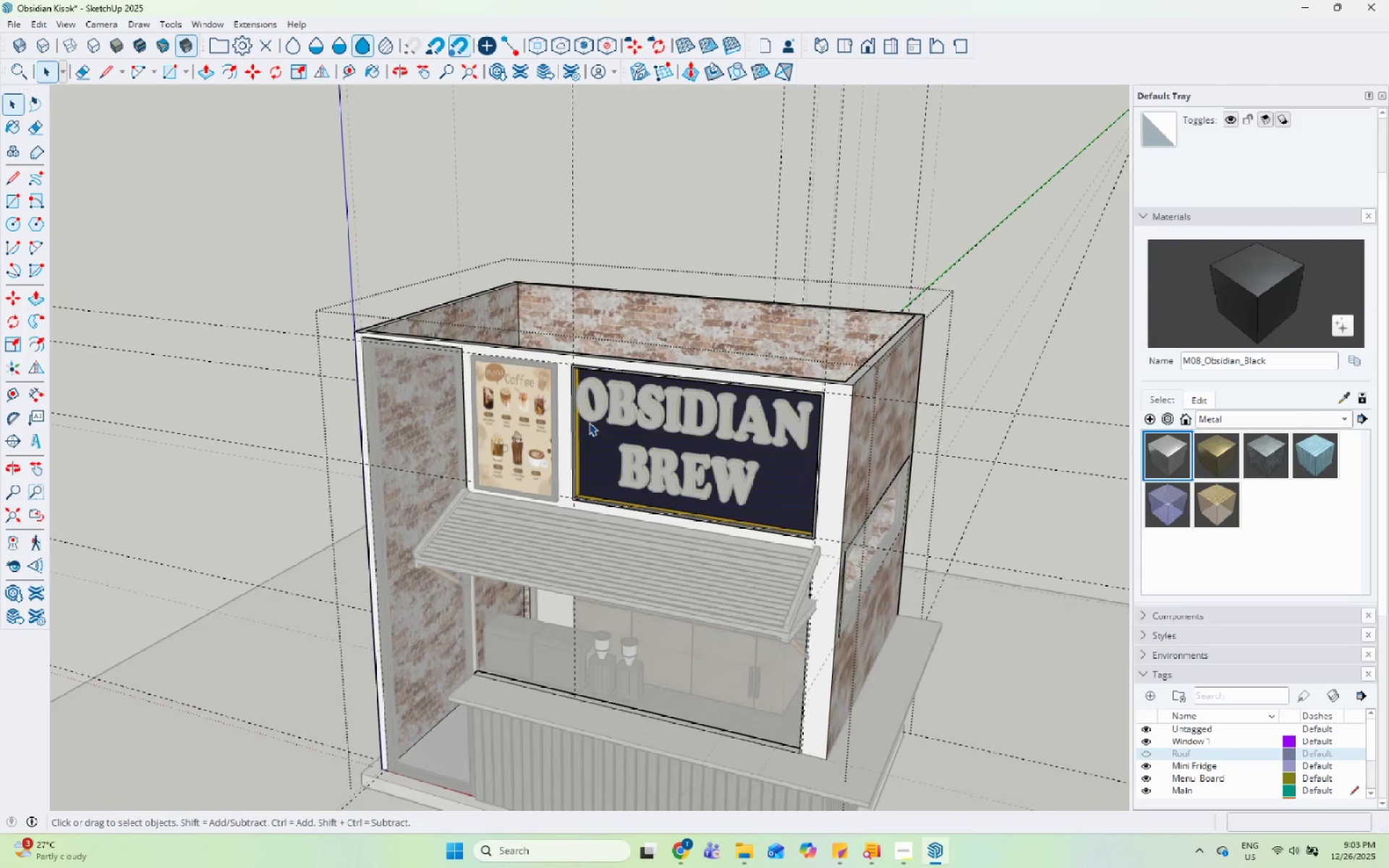 
key(Escape)
 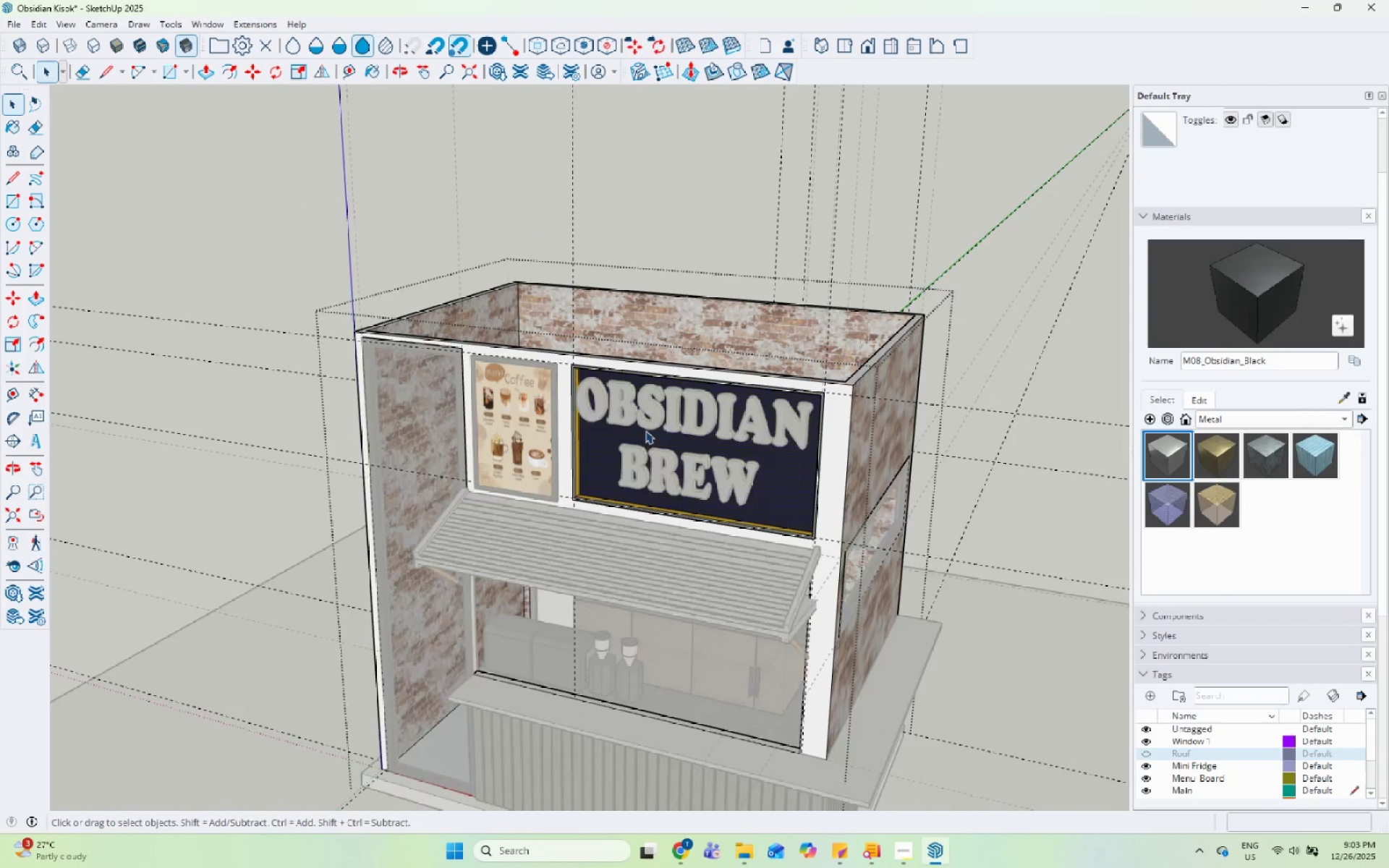 
key(Backquote)
 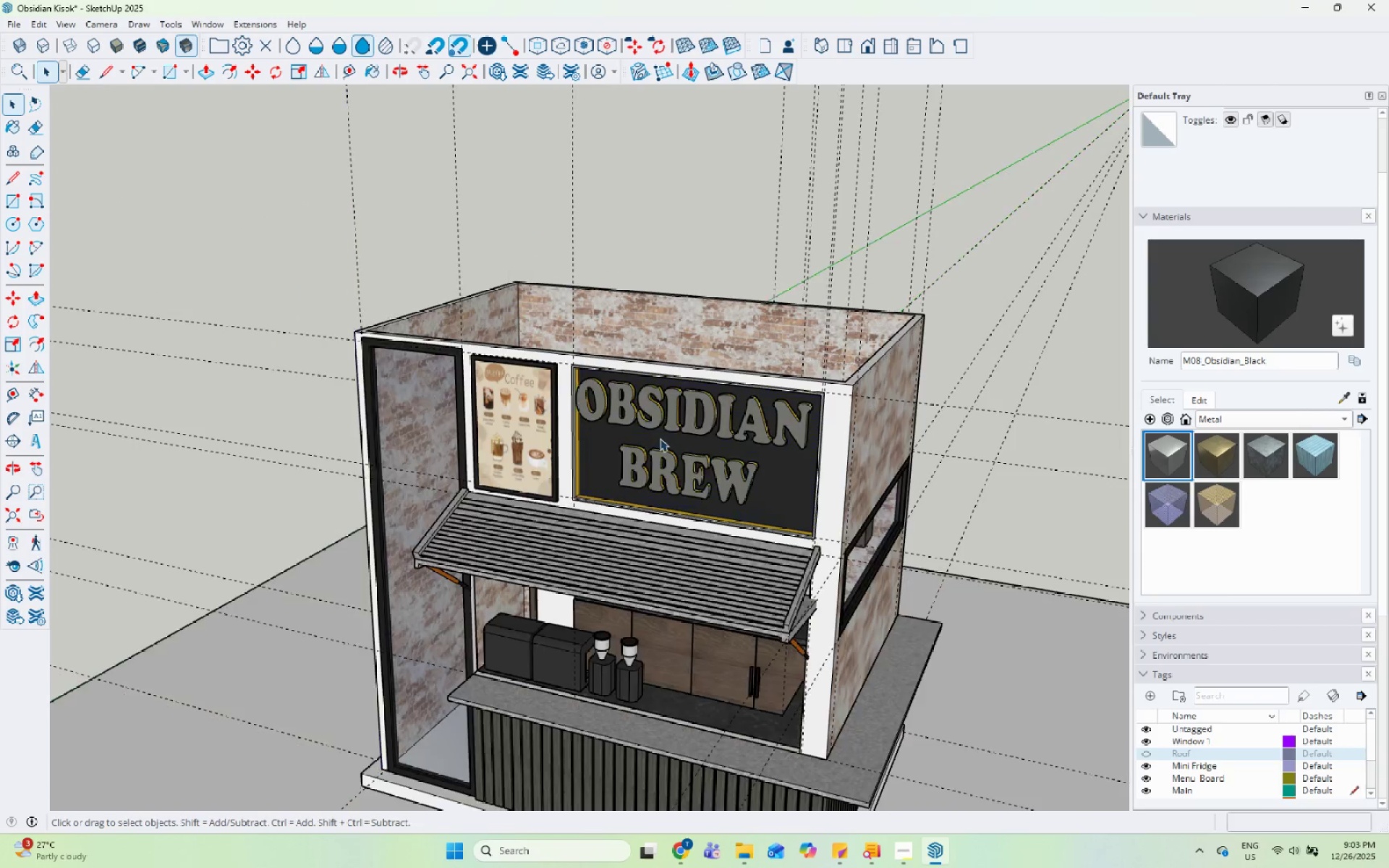 
key(Escape)
 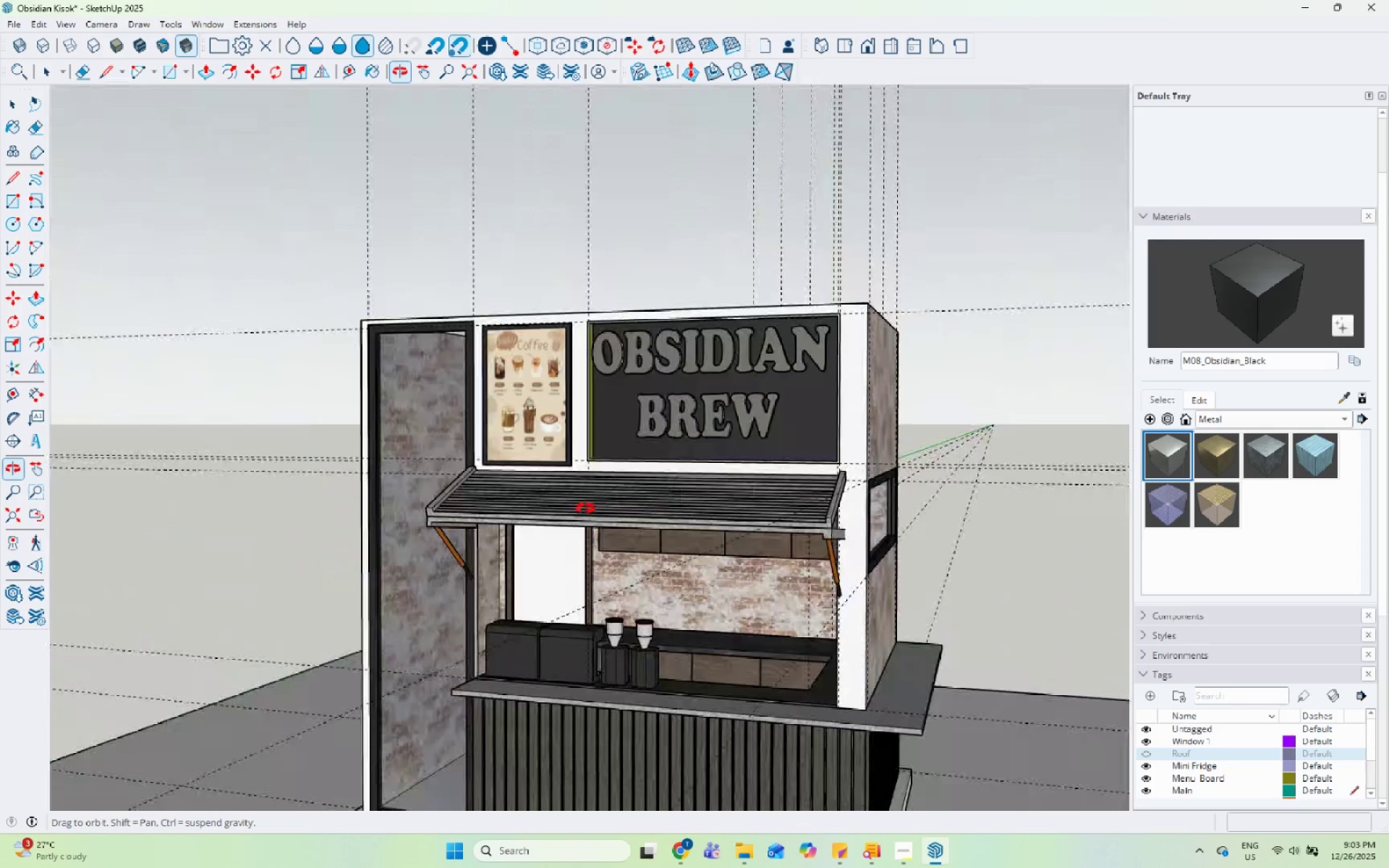 
scroll: coordinate [819, 508], scroll_direction: down, amount: 16.0
 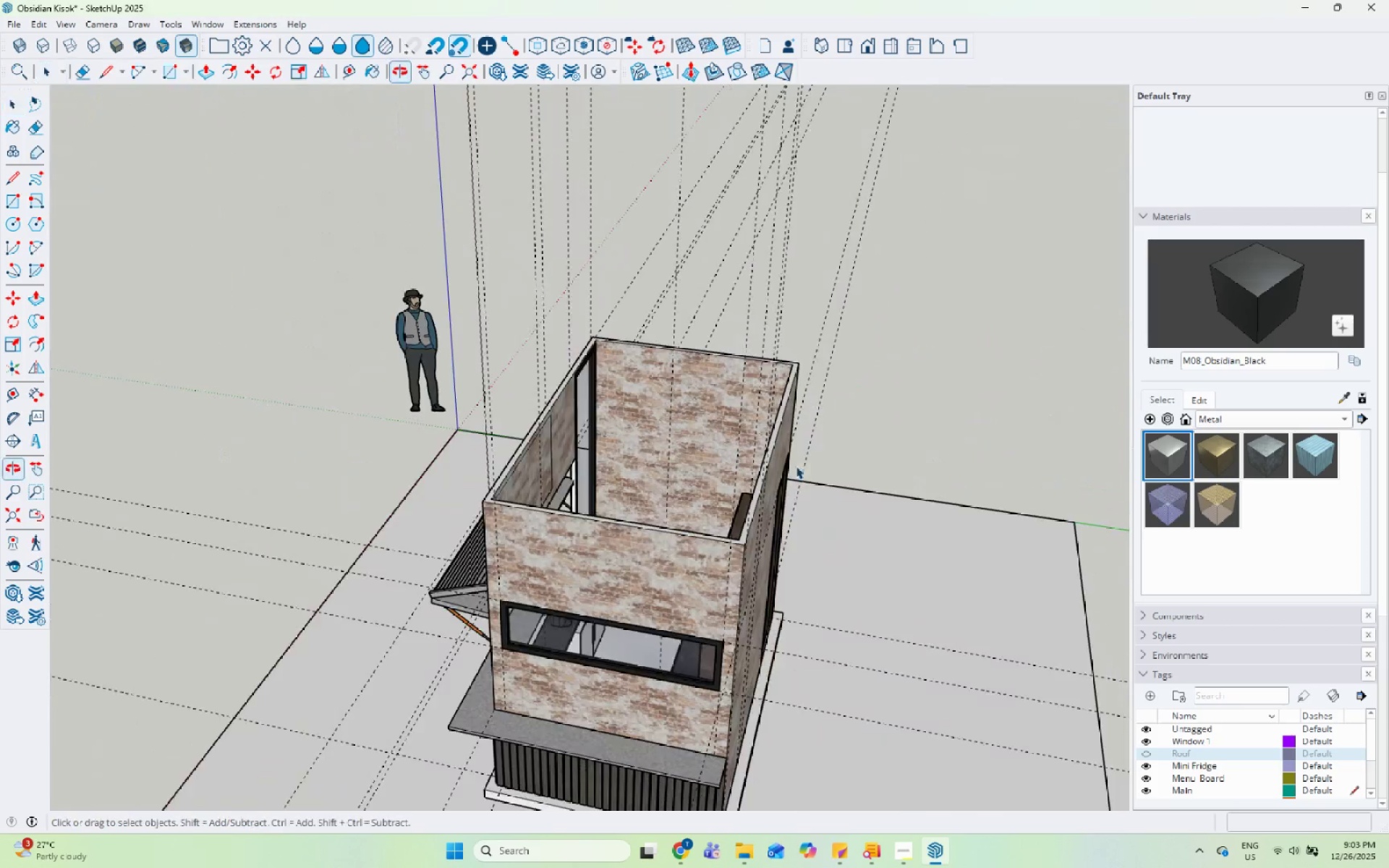 
left_click([1346, 399])
 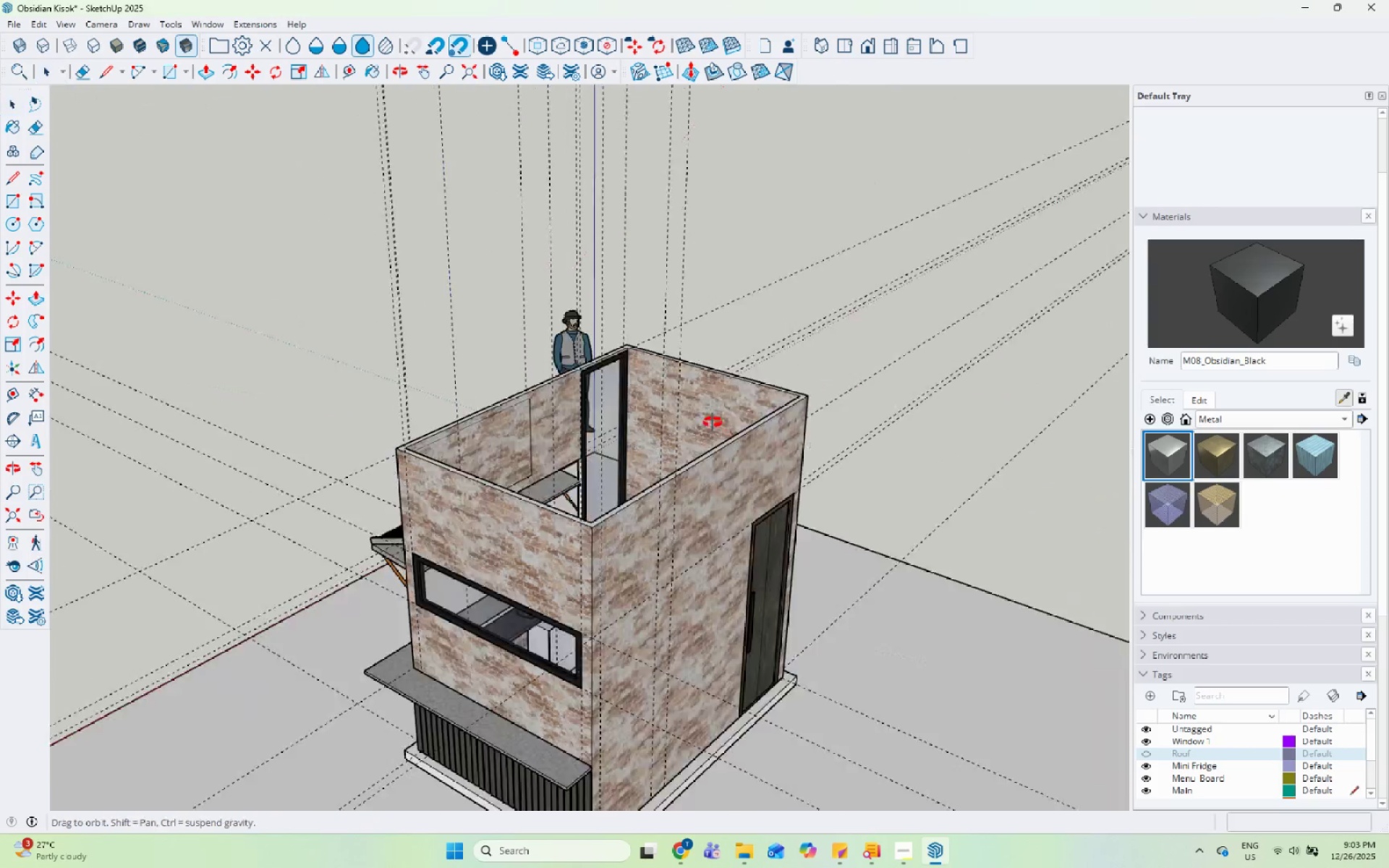 
scroll: coordinate [611, 454], scroll_direction: up, amount: 1.0
 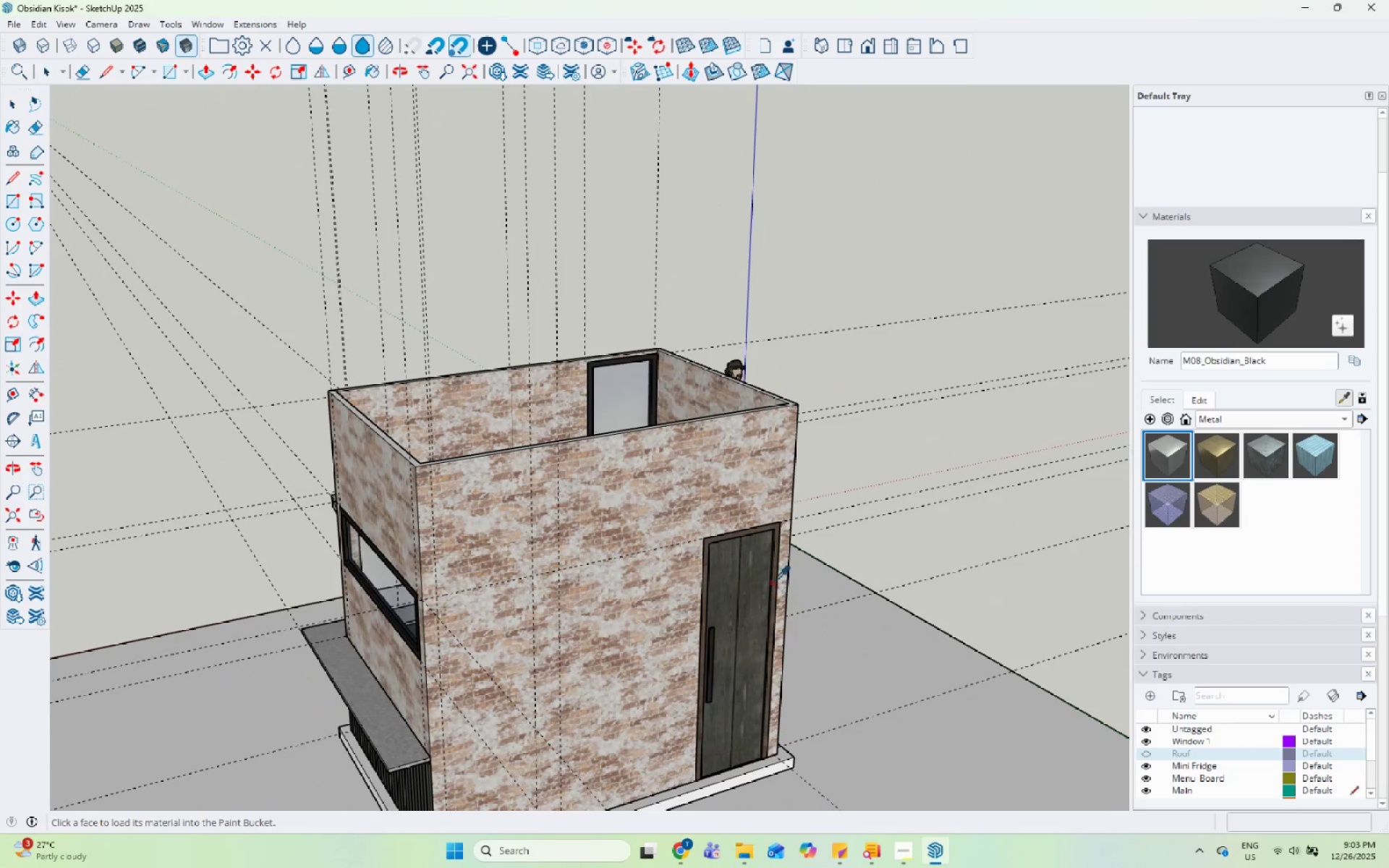 
left_click([761, 581])
 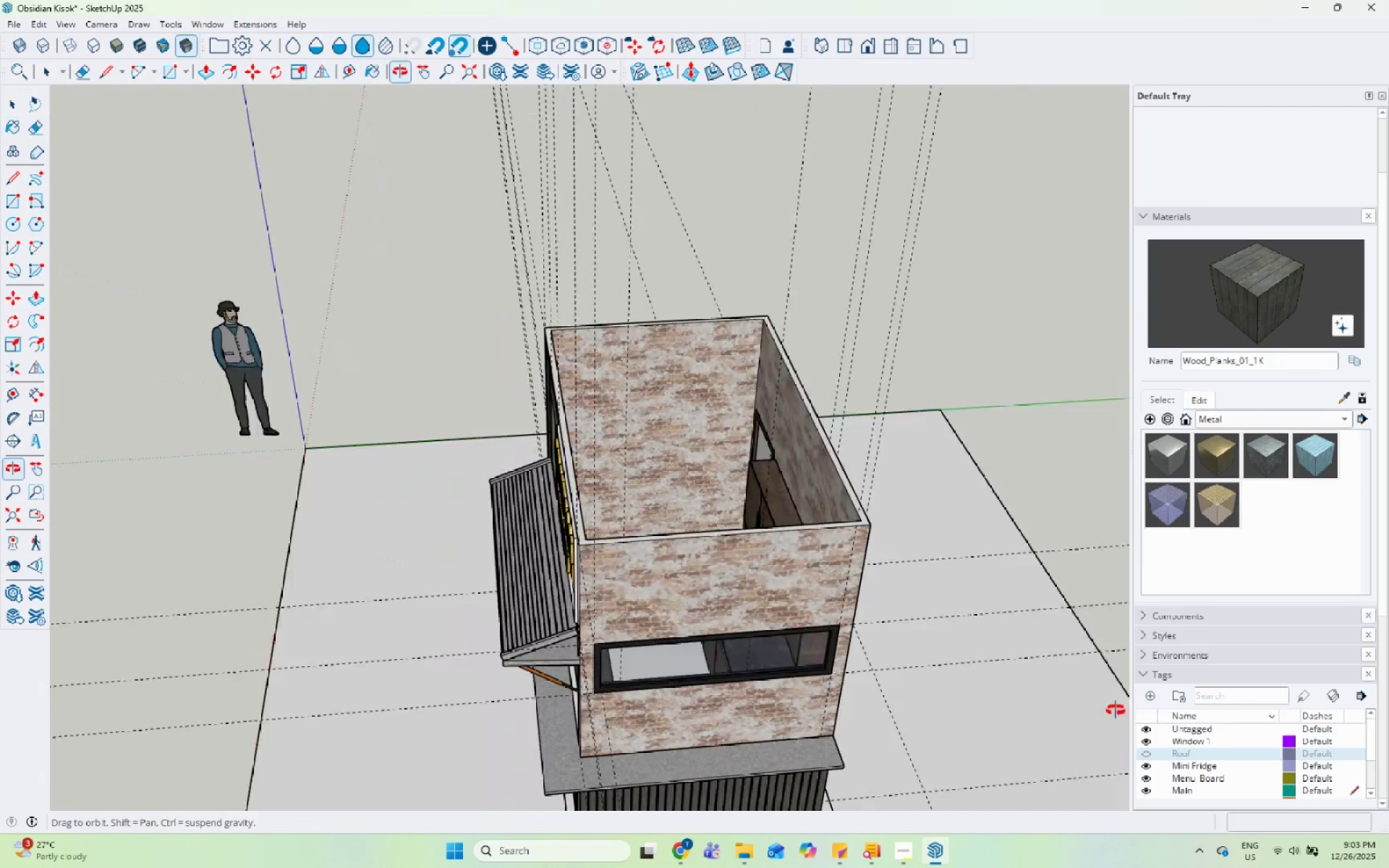 
key(Space)
 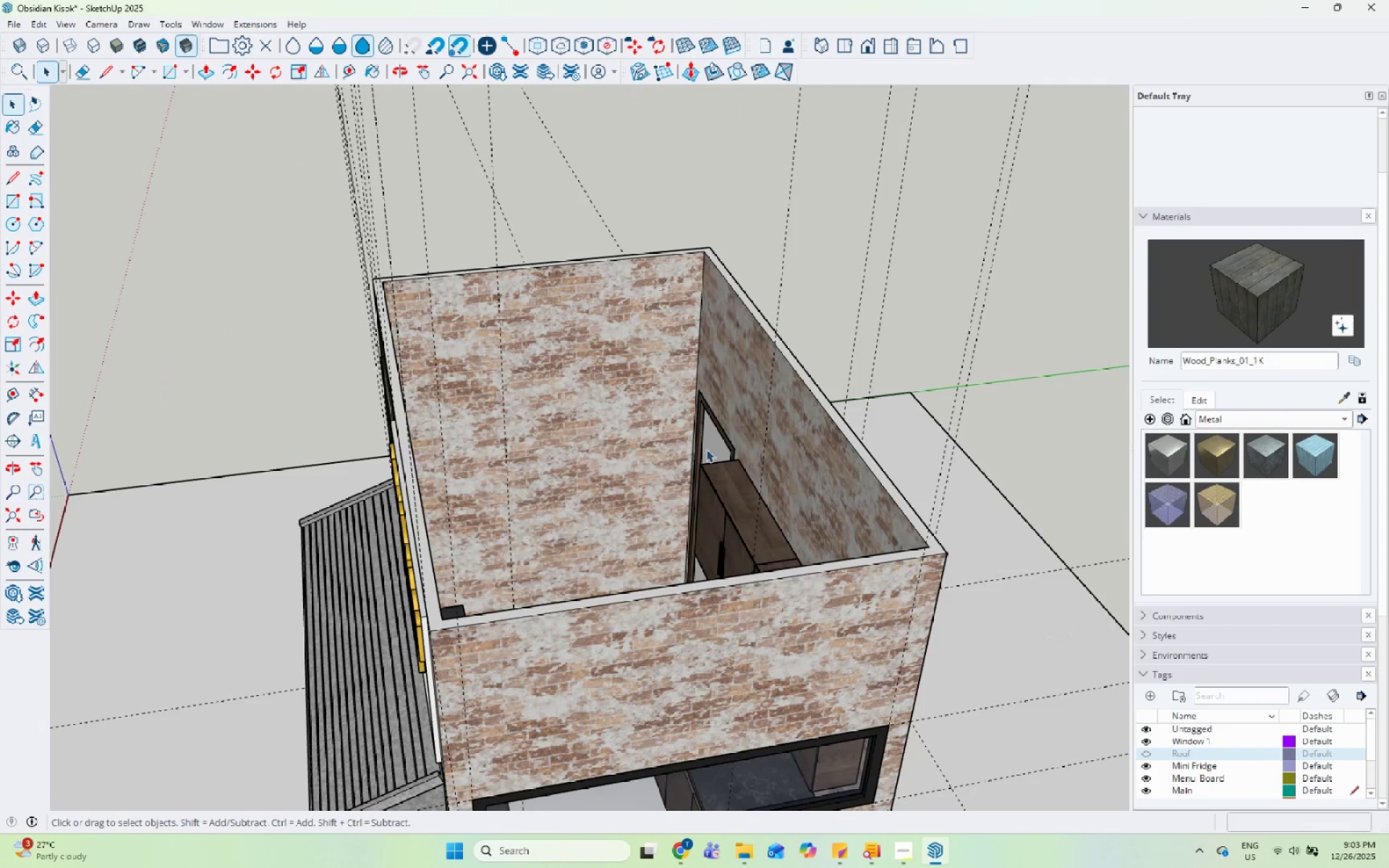 
scroll: coordinate [825, 427], scroll_direction: up, amount: 5.0
 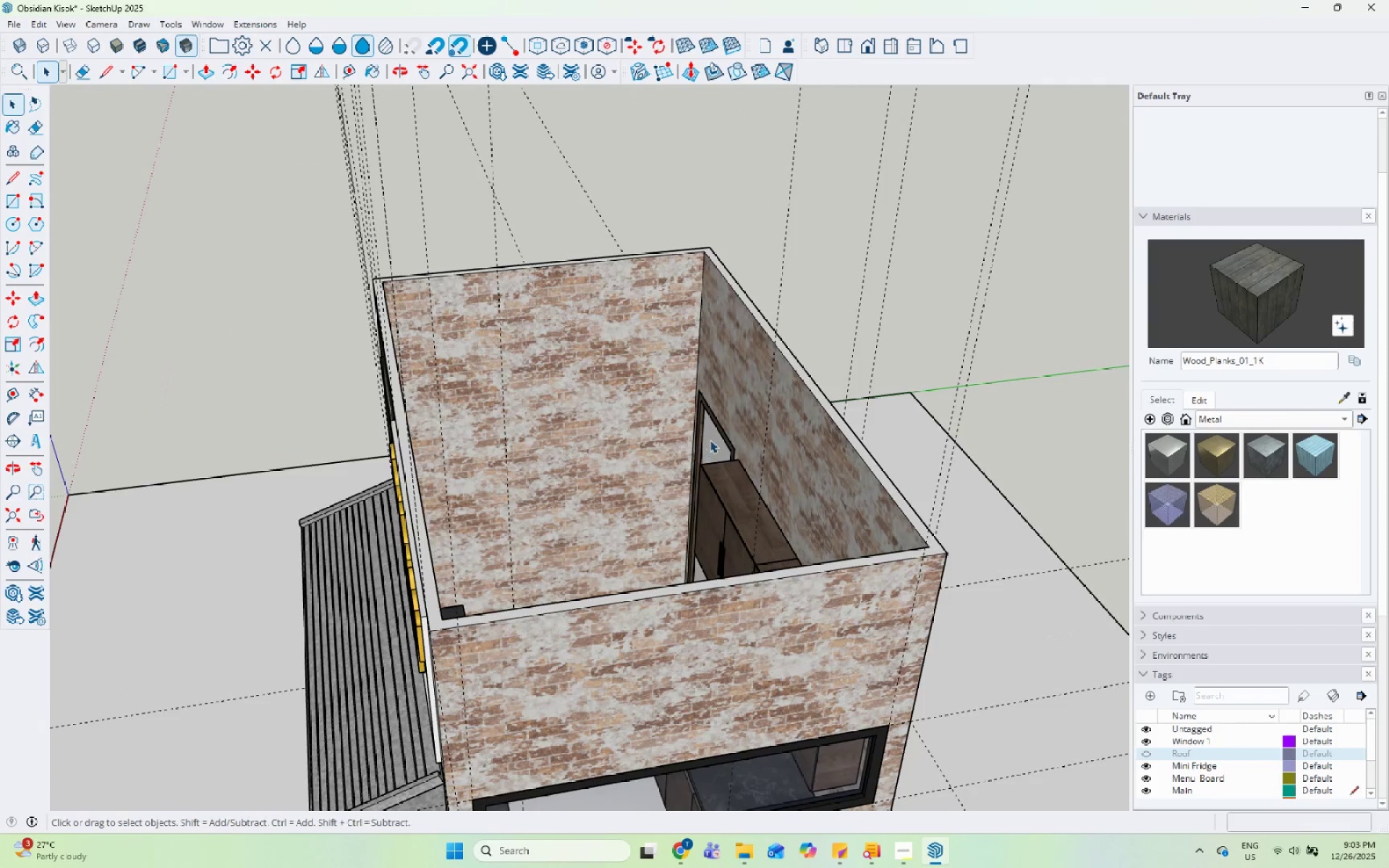 
double_click([710, 440])
 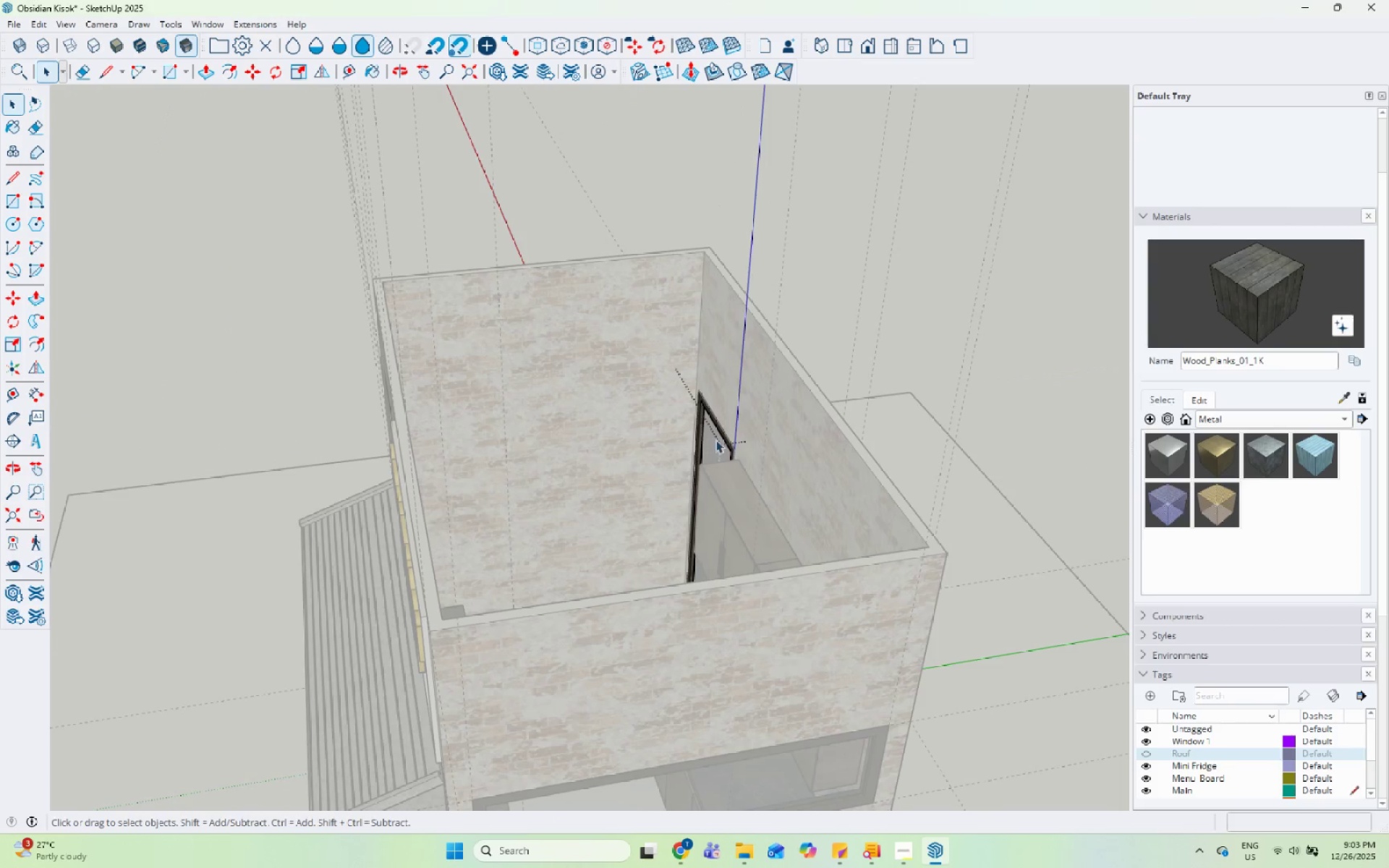 
triple_click([715, 440])
 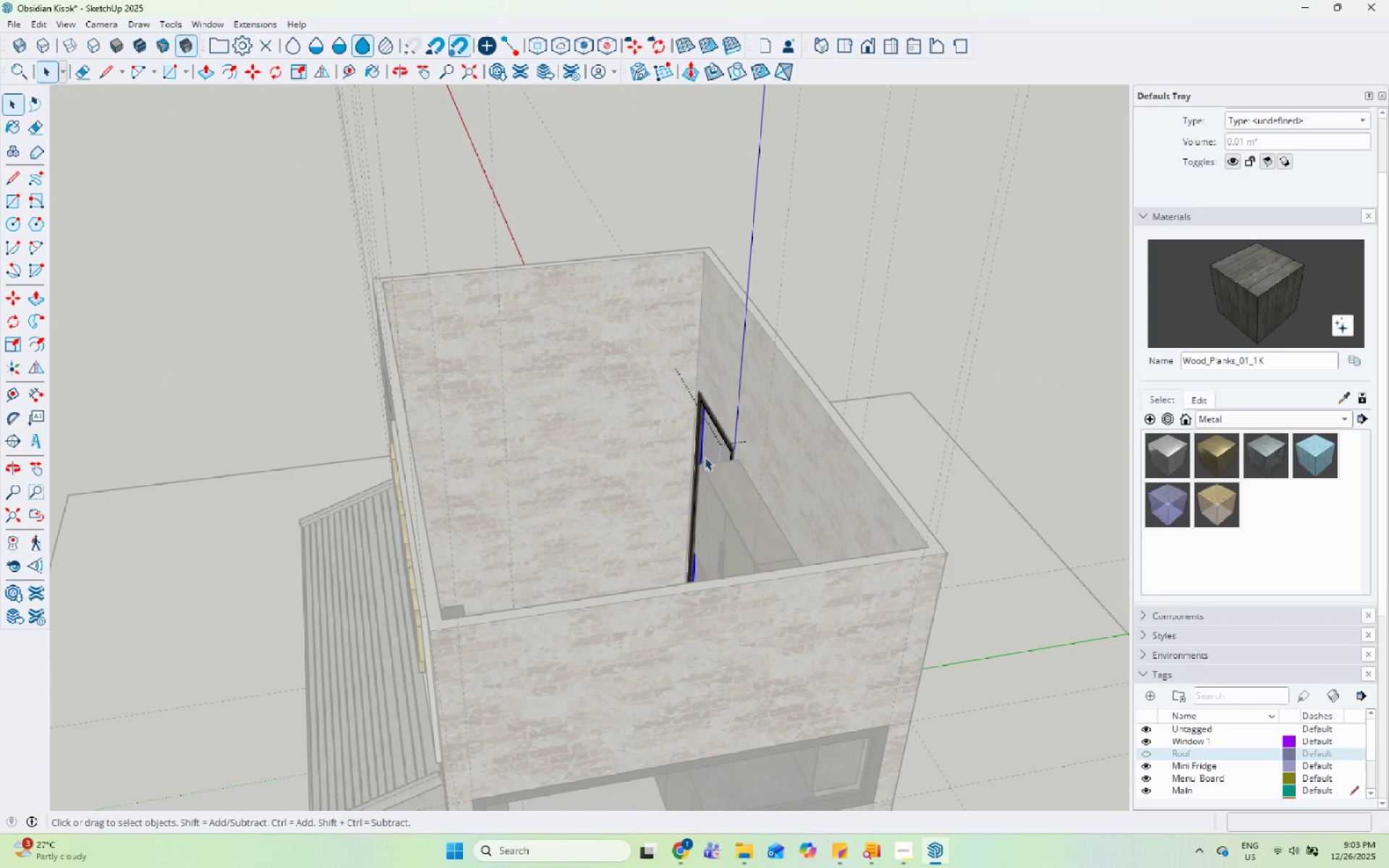 
left_click([710, 440])
 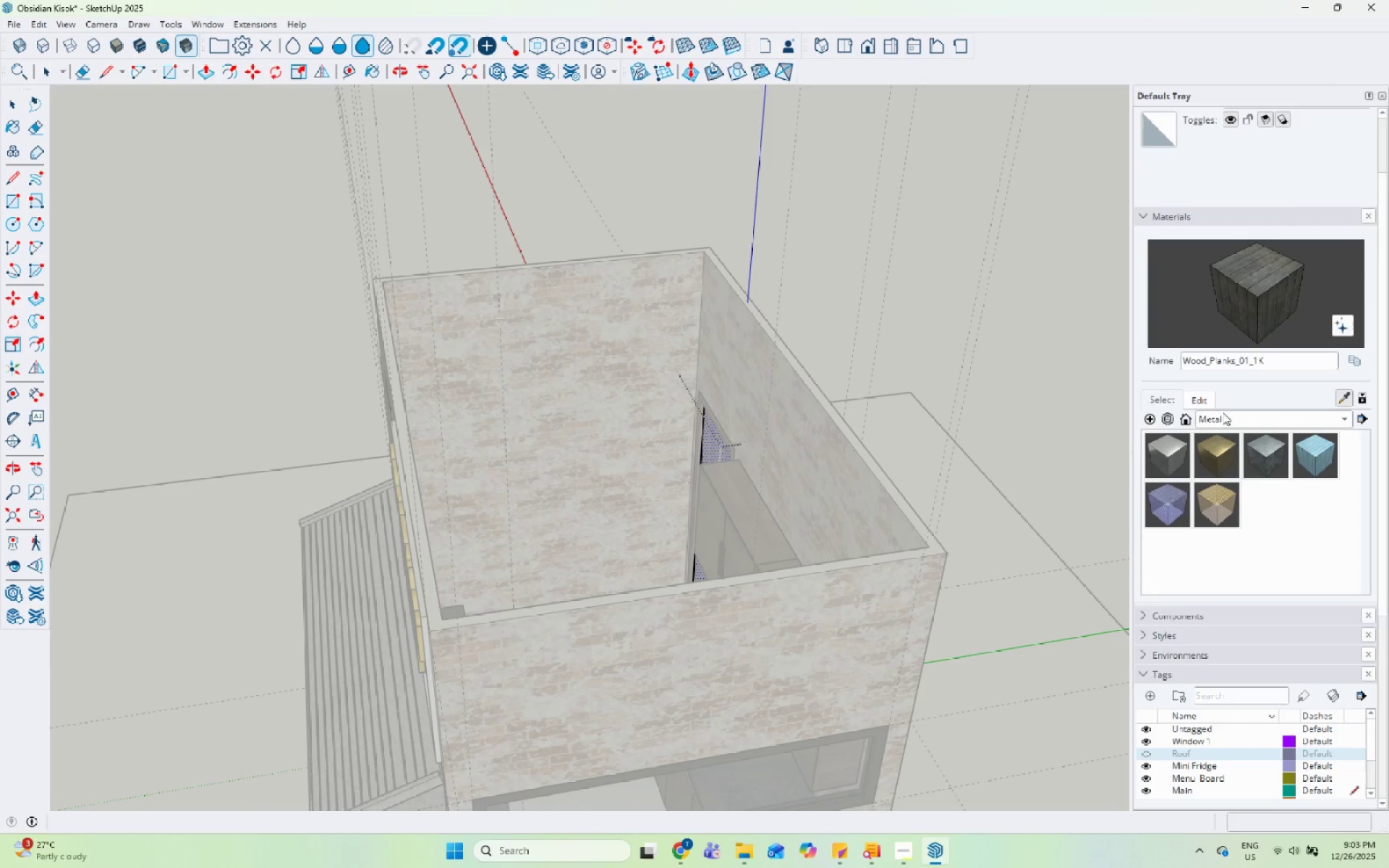 
wait(5.53)
 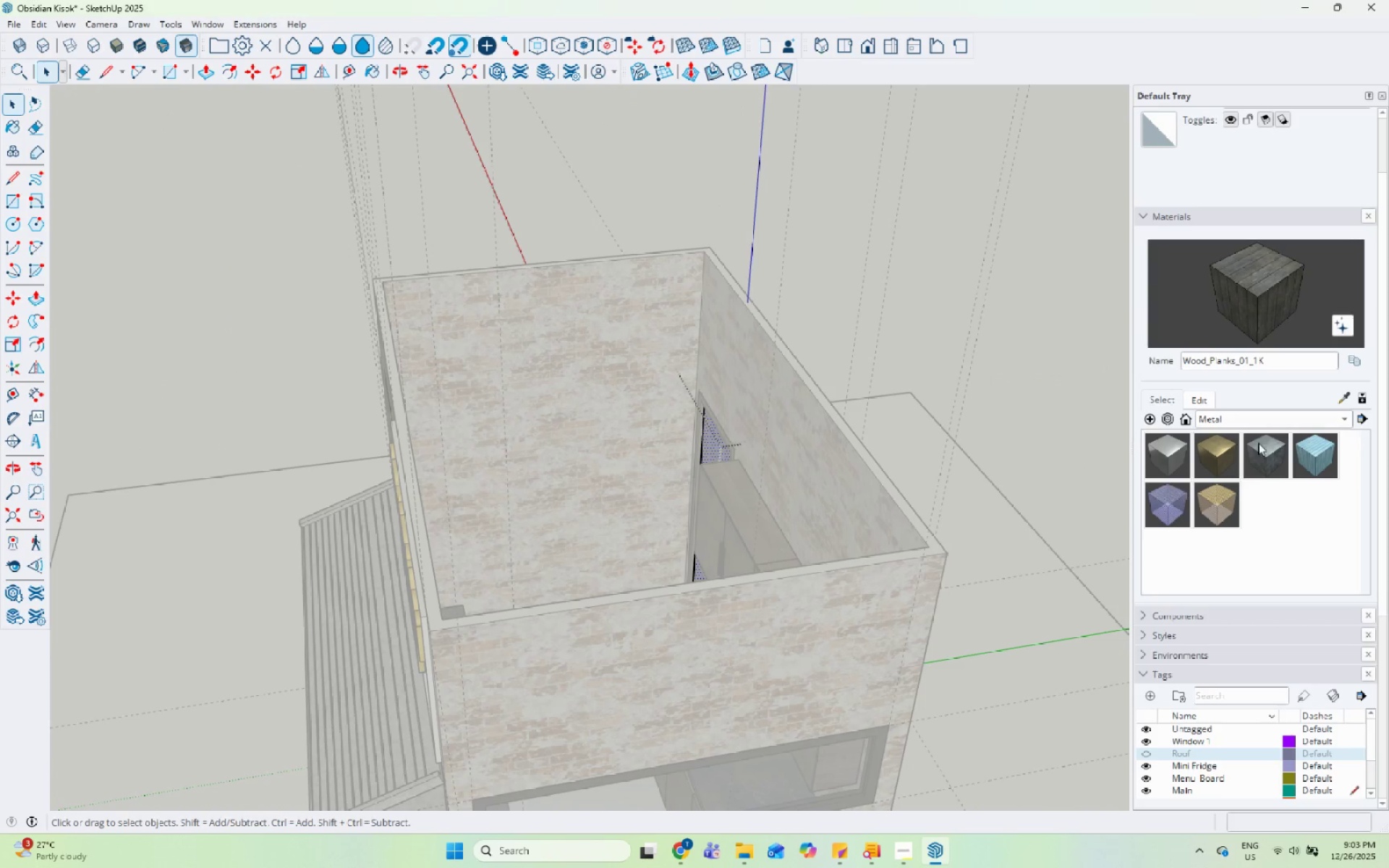 
left_click([713, 445])
 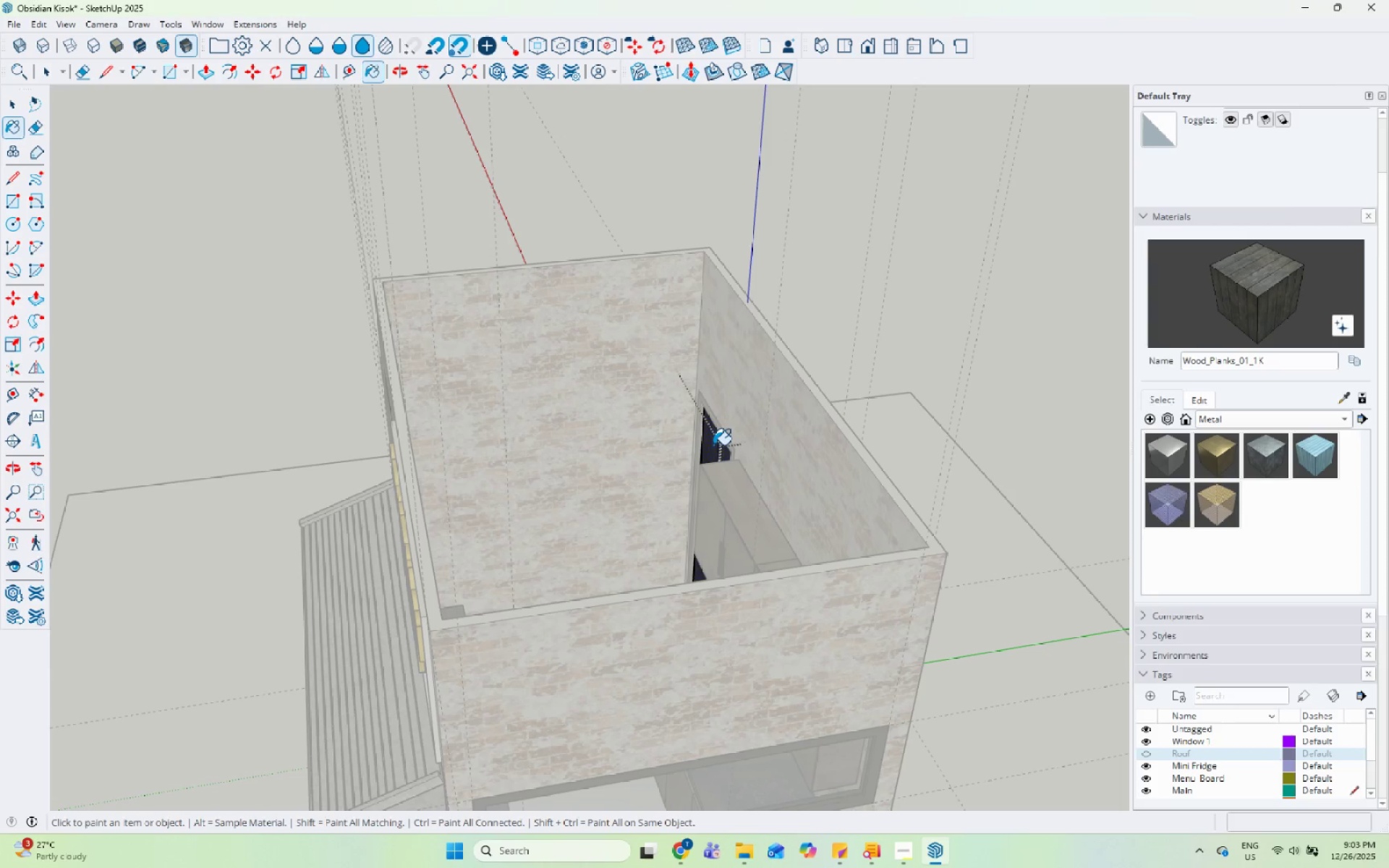 
key(Space)
 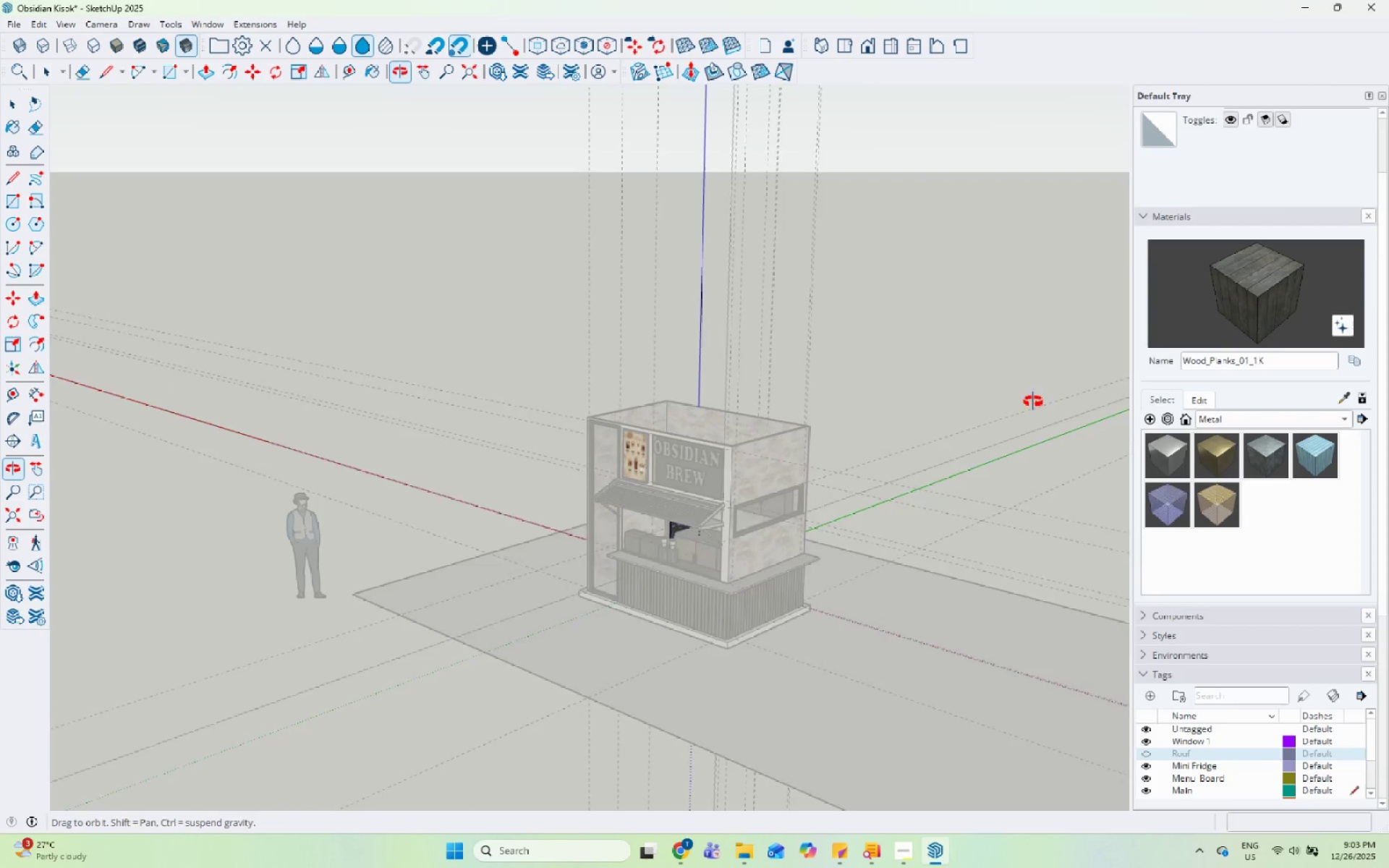 
scroll: coordinate [732, 504], scroll_direction: down, amount: 11.0
 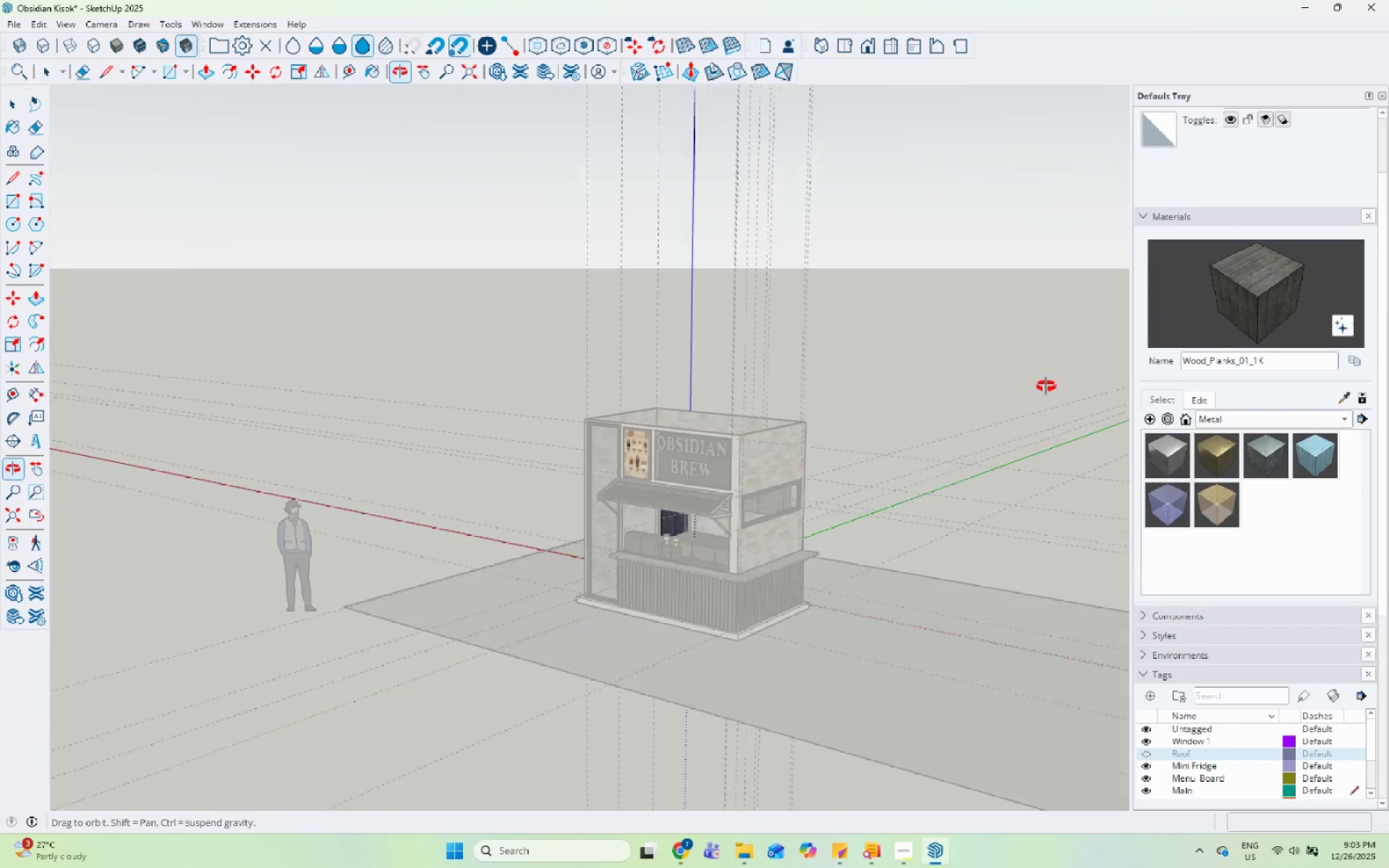 
key(Space)
 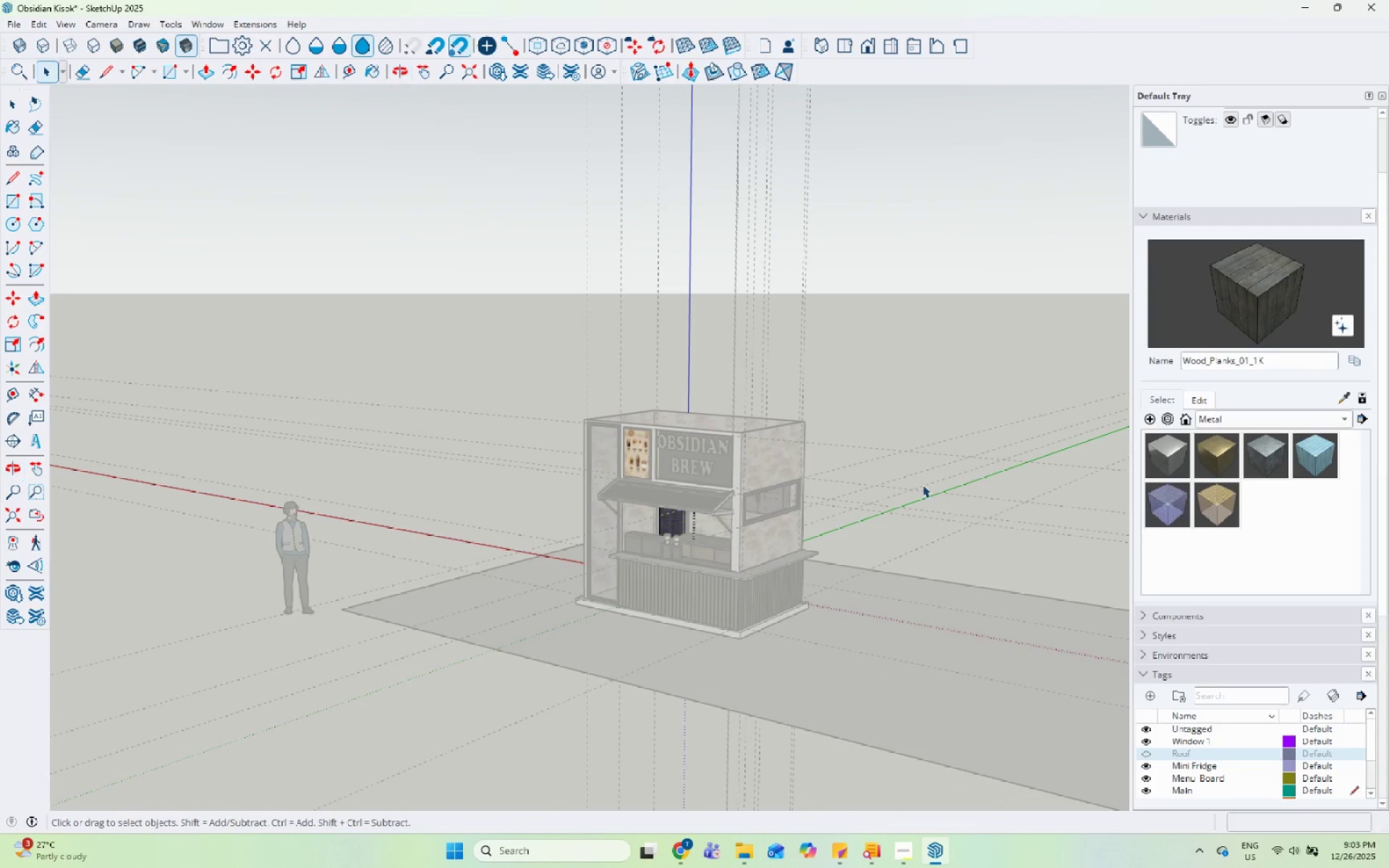 
key(Escape)
 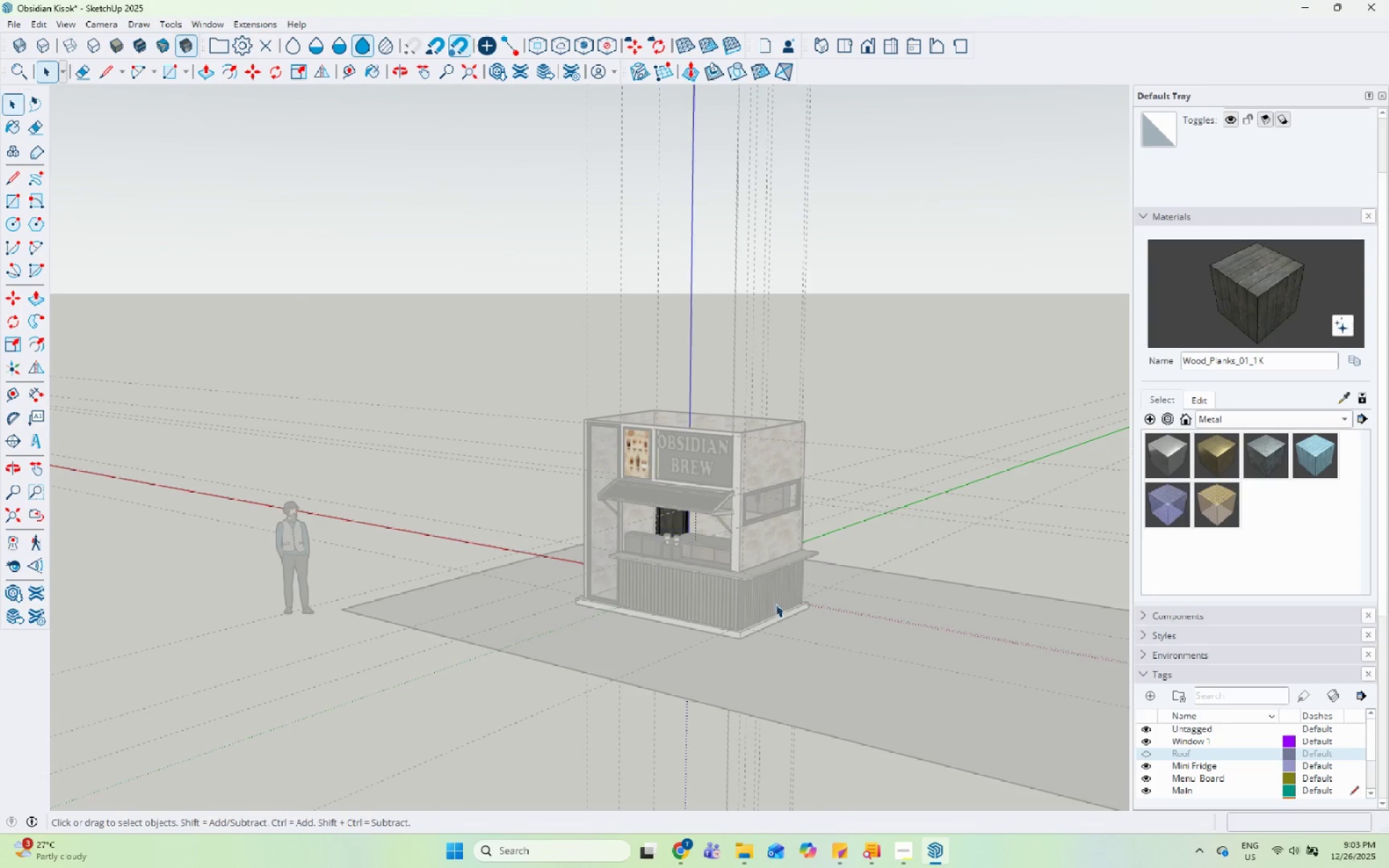 
key(Escape)
 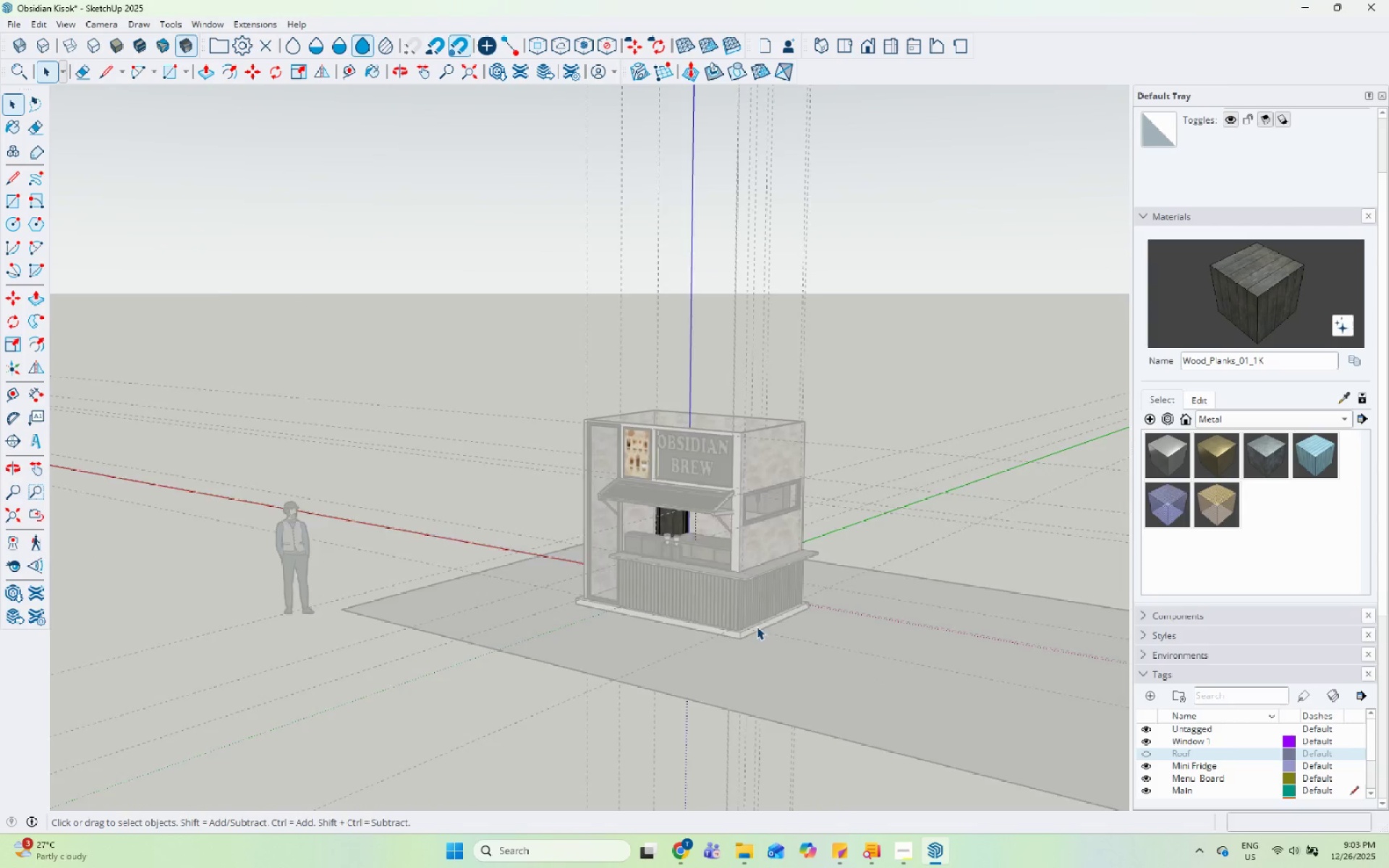 
key(Escape)
 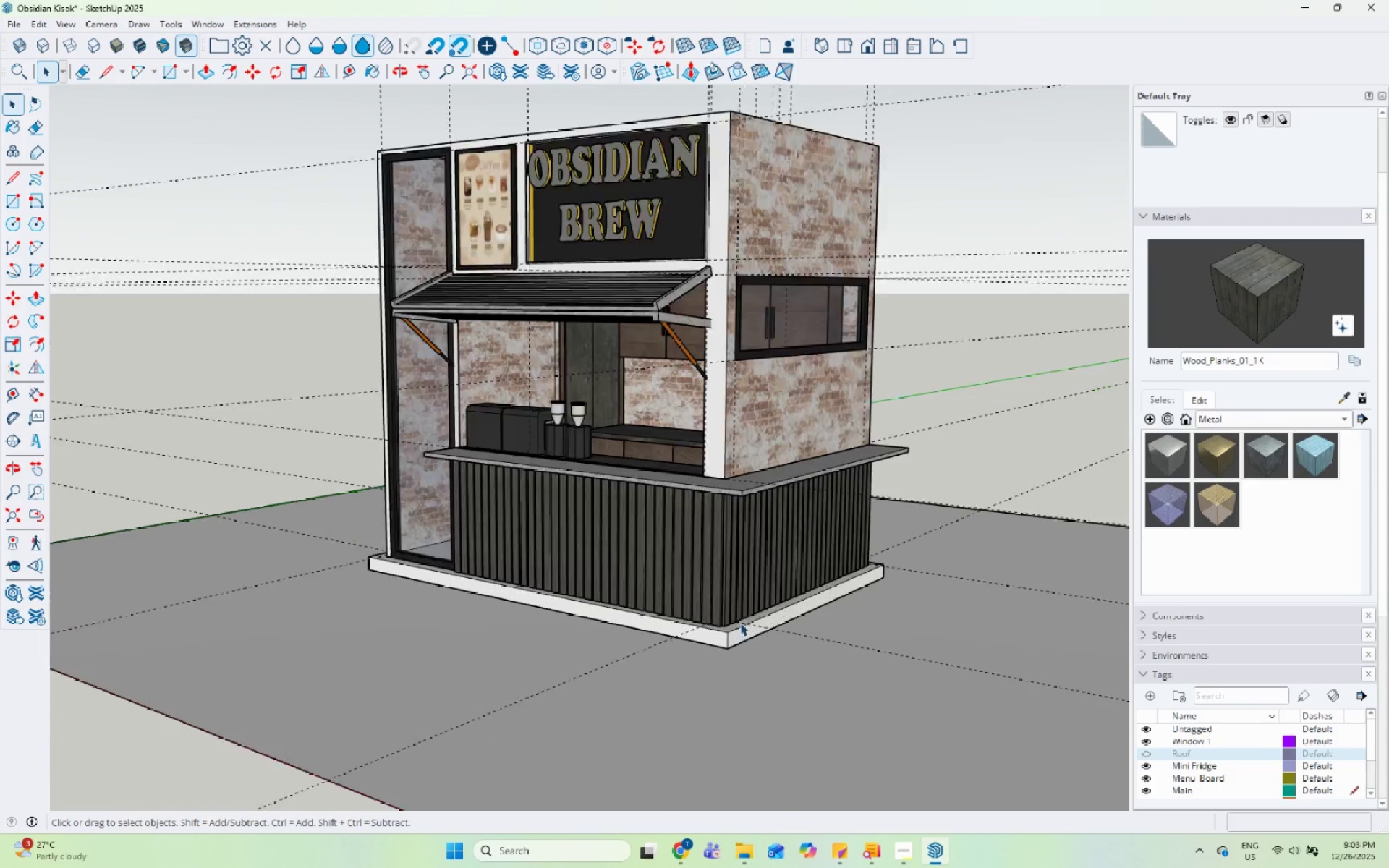 
key(Escape)
 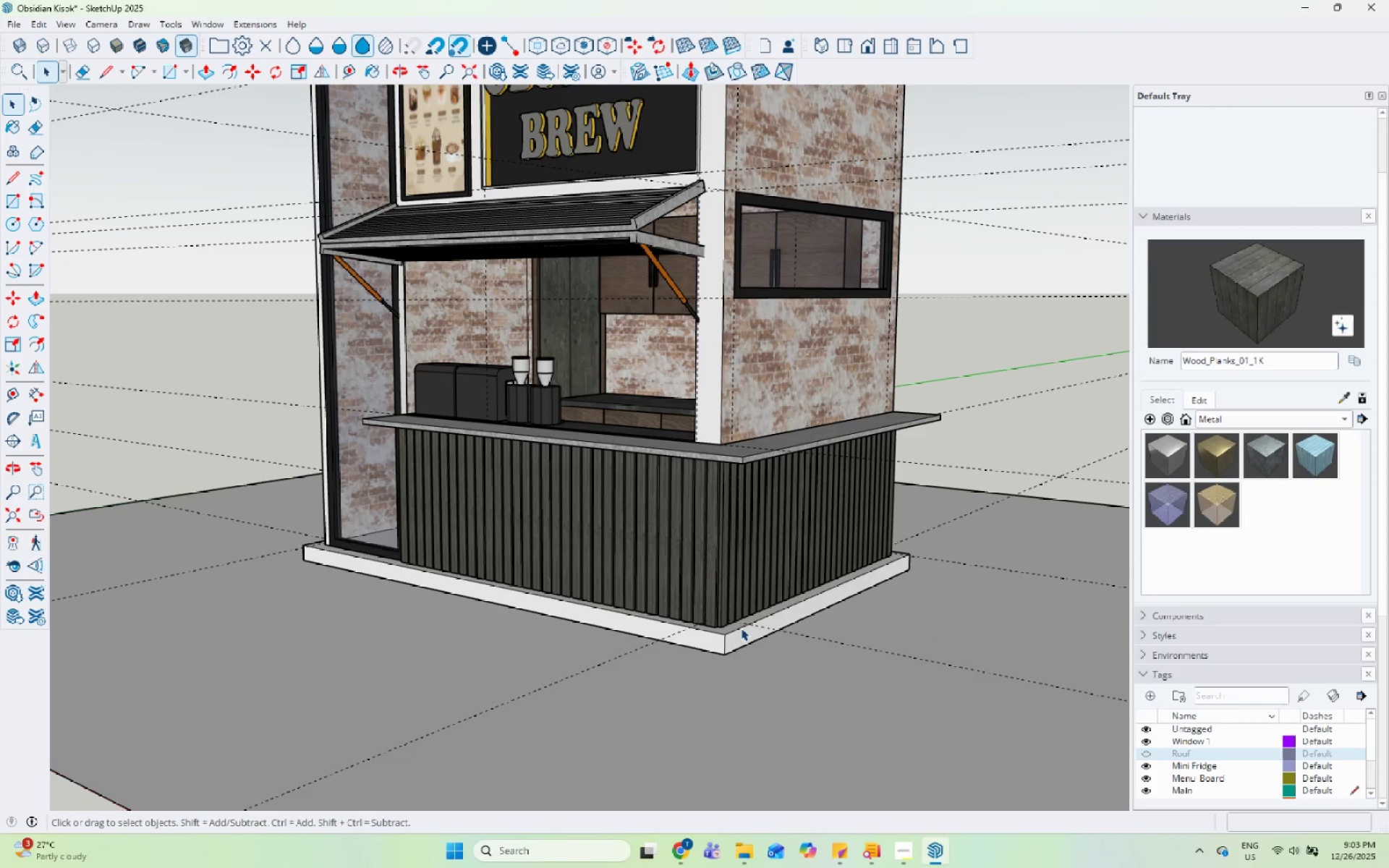 
double_click([741, 628])
 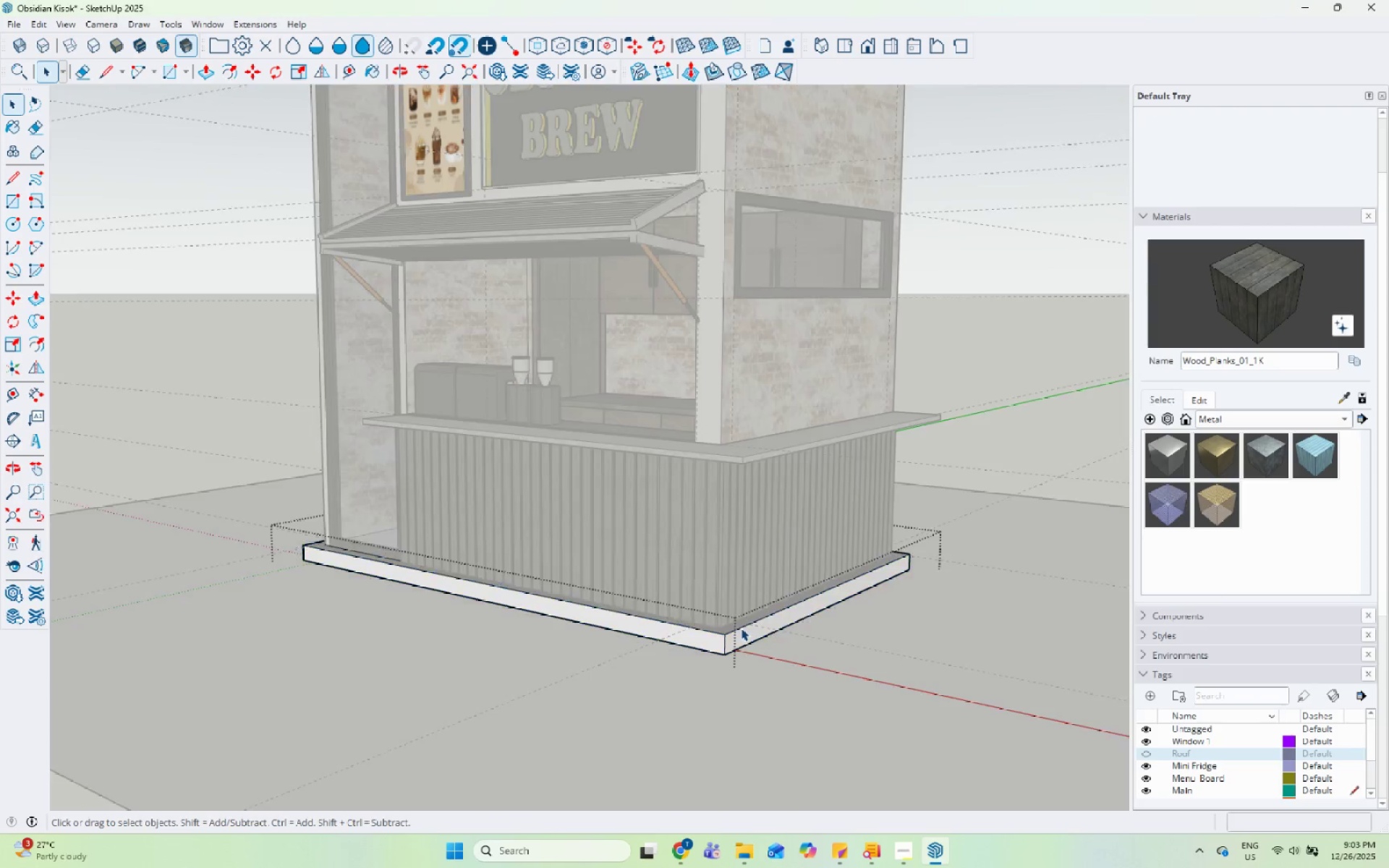 
scroll: coordinate [740, 623], scroll_direction: up, amount: 11.0
 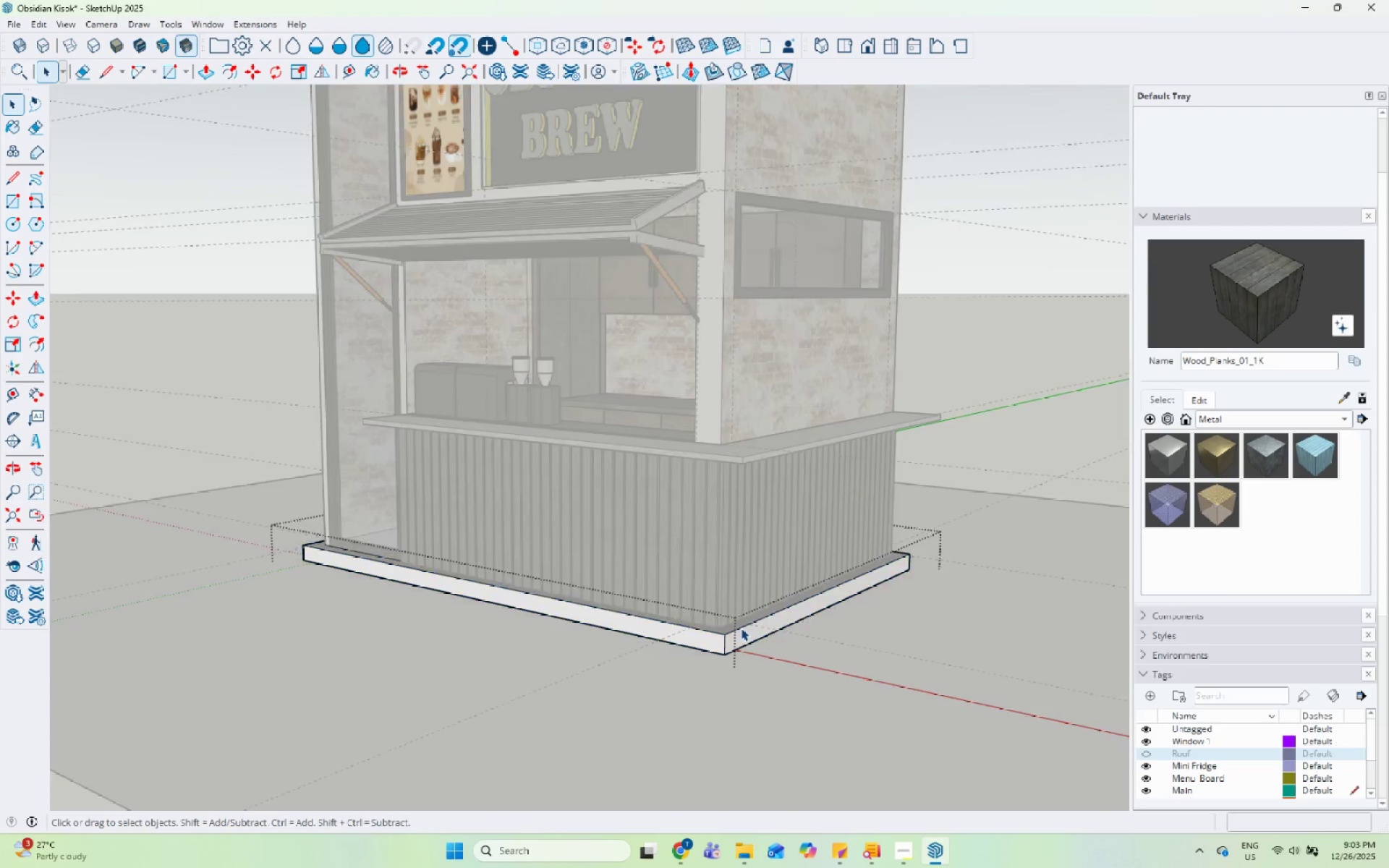 
triple_click([741, 628])
 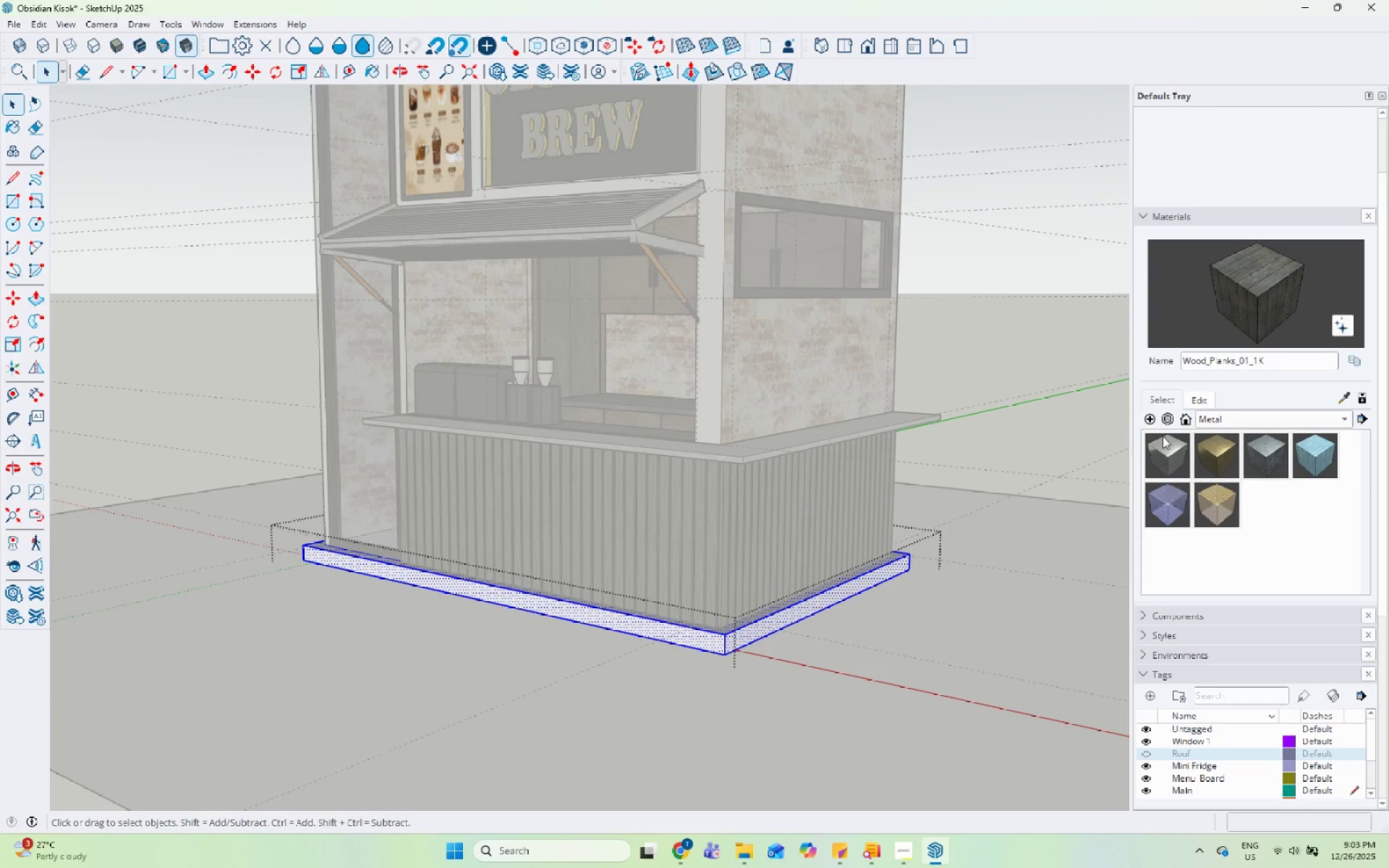 
left_click([1233, 413])
 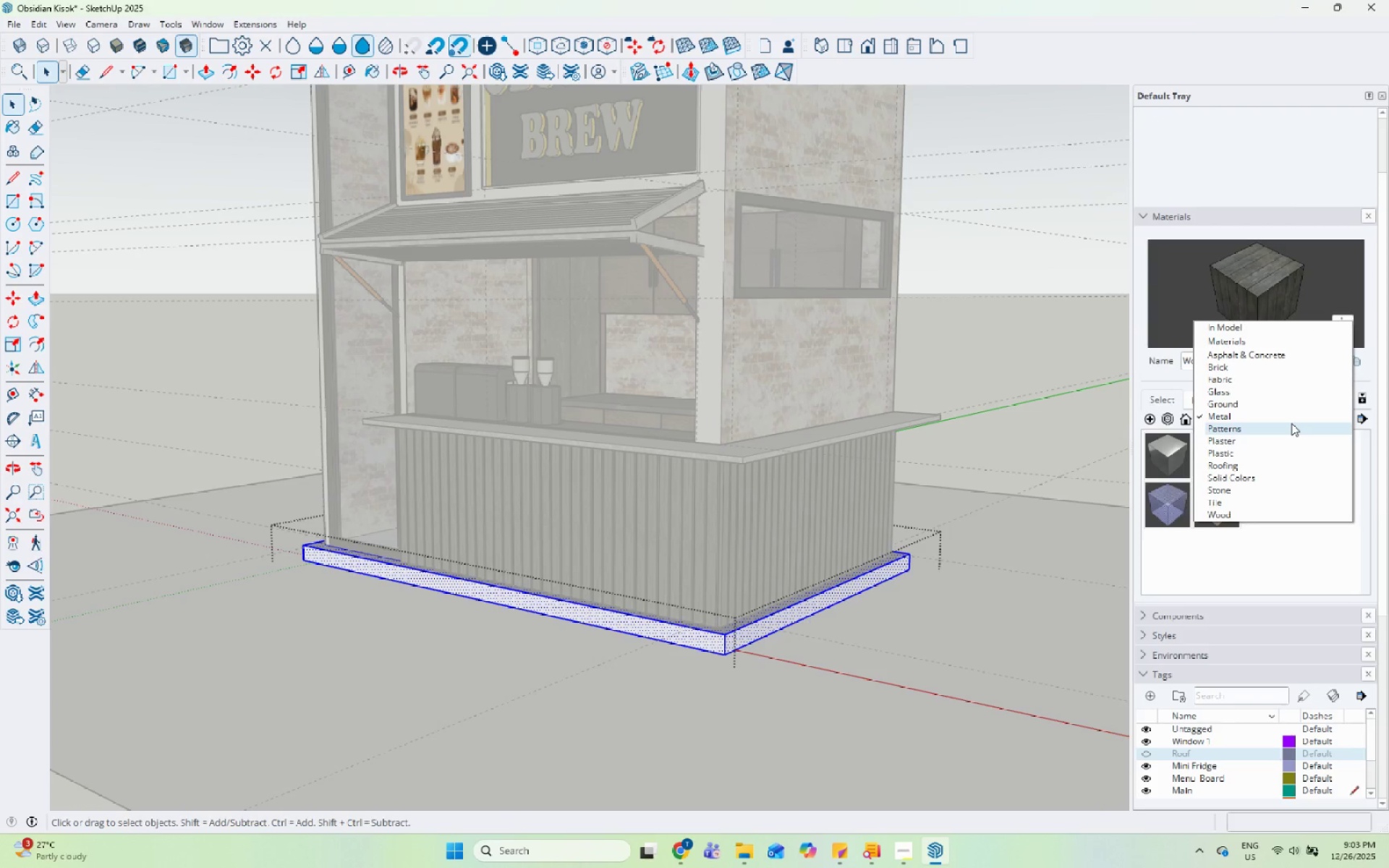 
wait(9.76)
 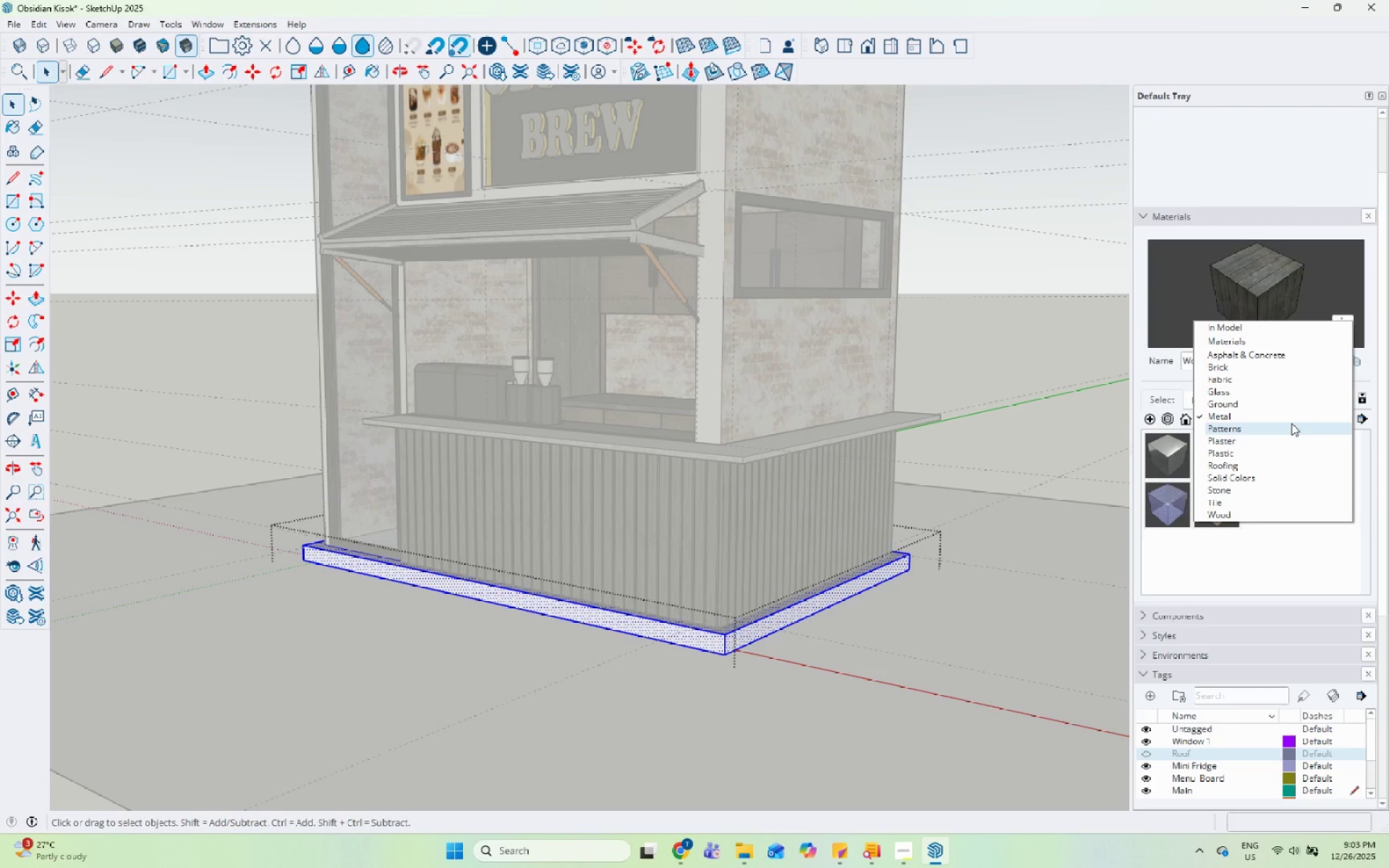 
left_click([1273, 354])
 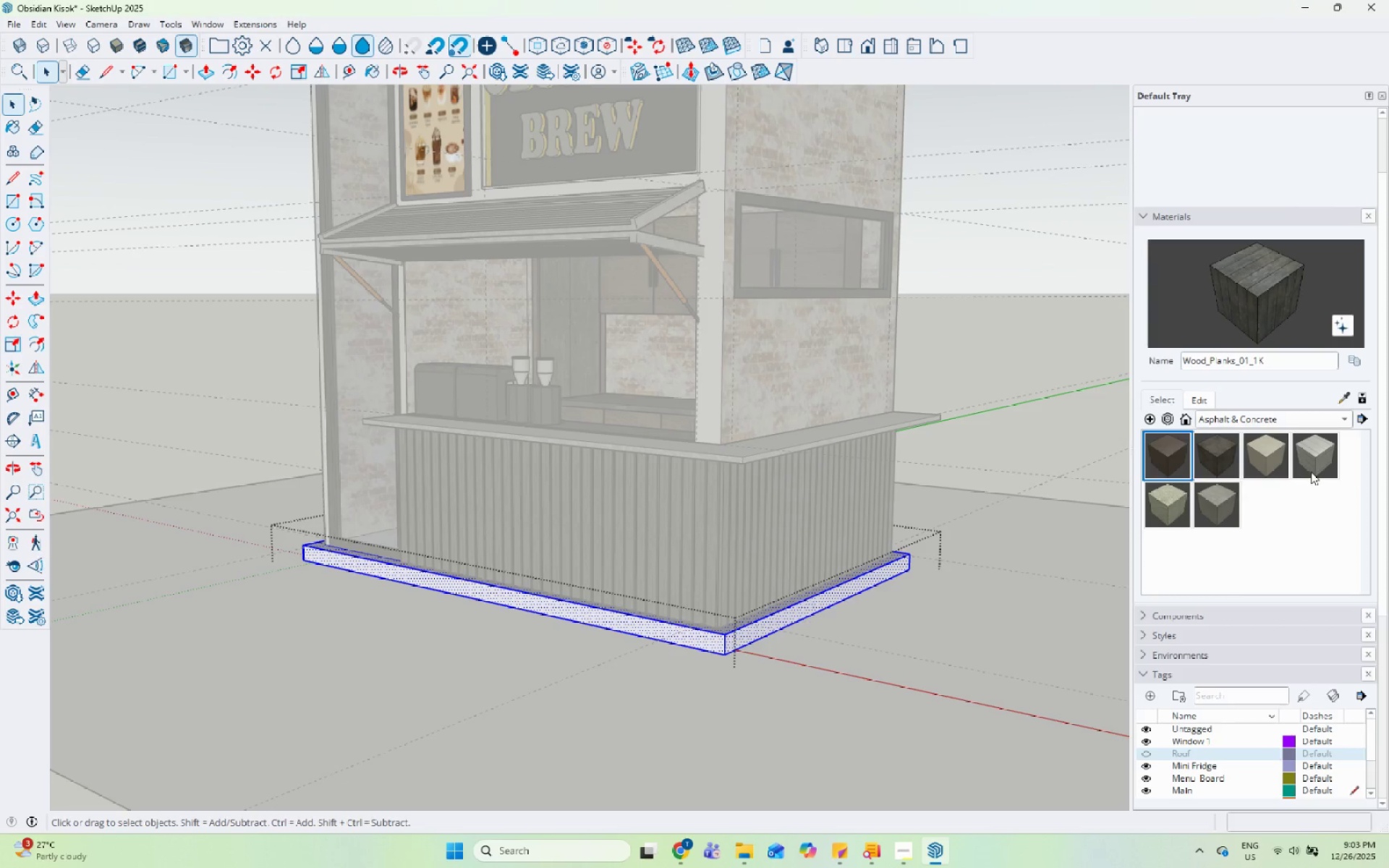 
left_click_drag(start_coordinate=[1220, 514], to_coordinate=[1204, 519])
 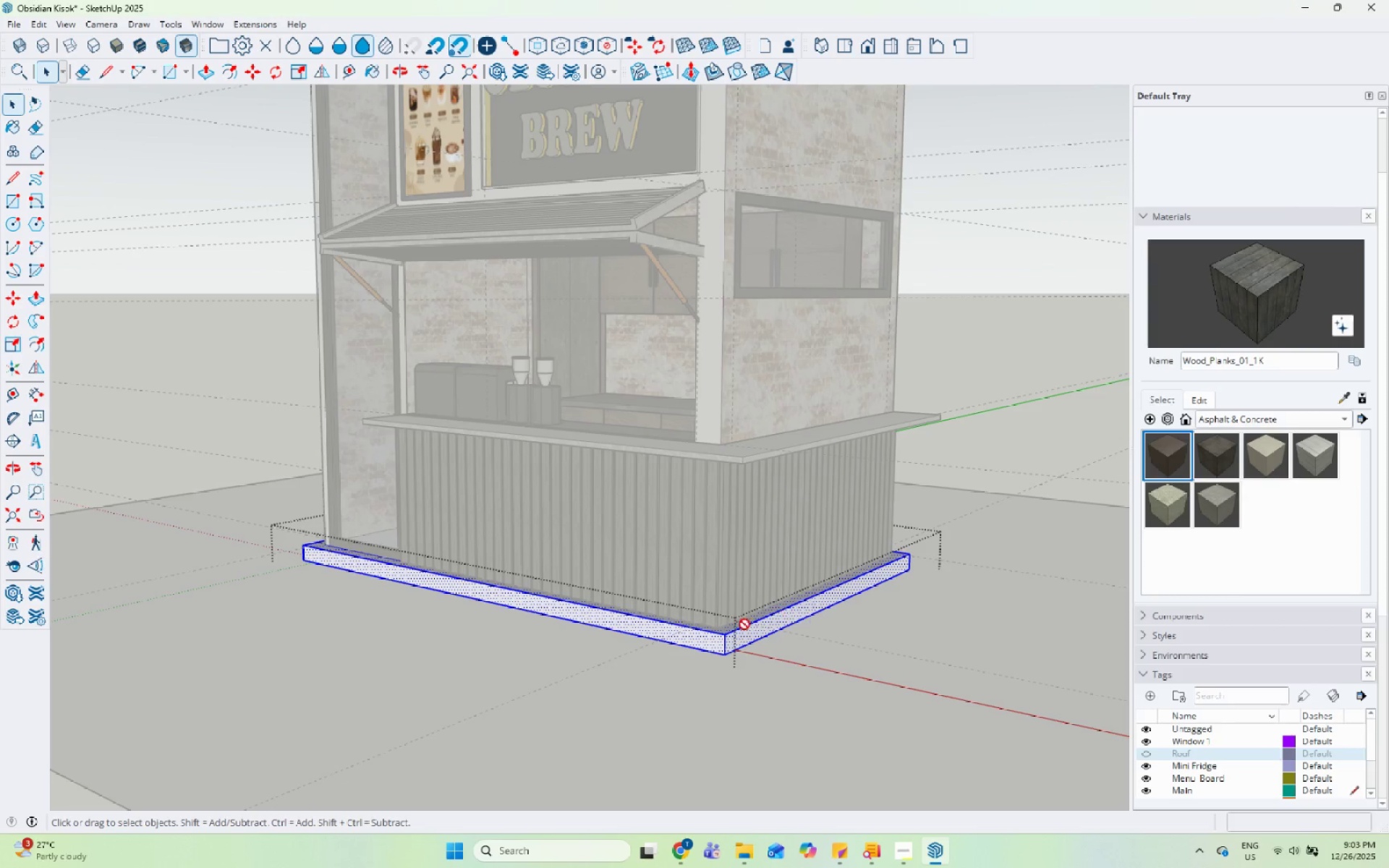 
left_click([730, 630])
 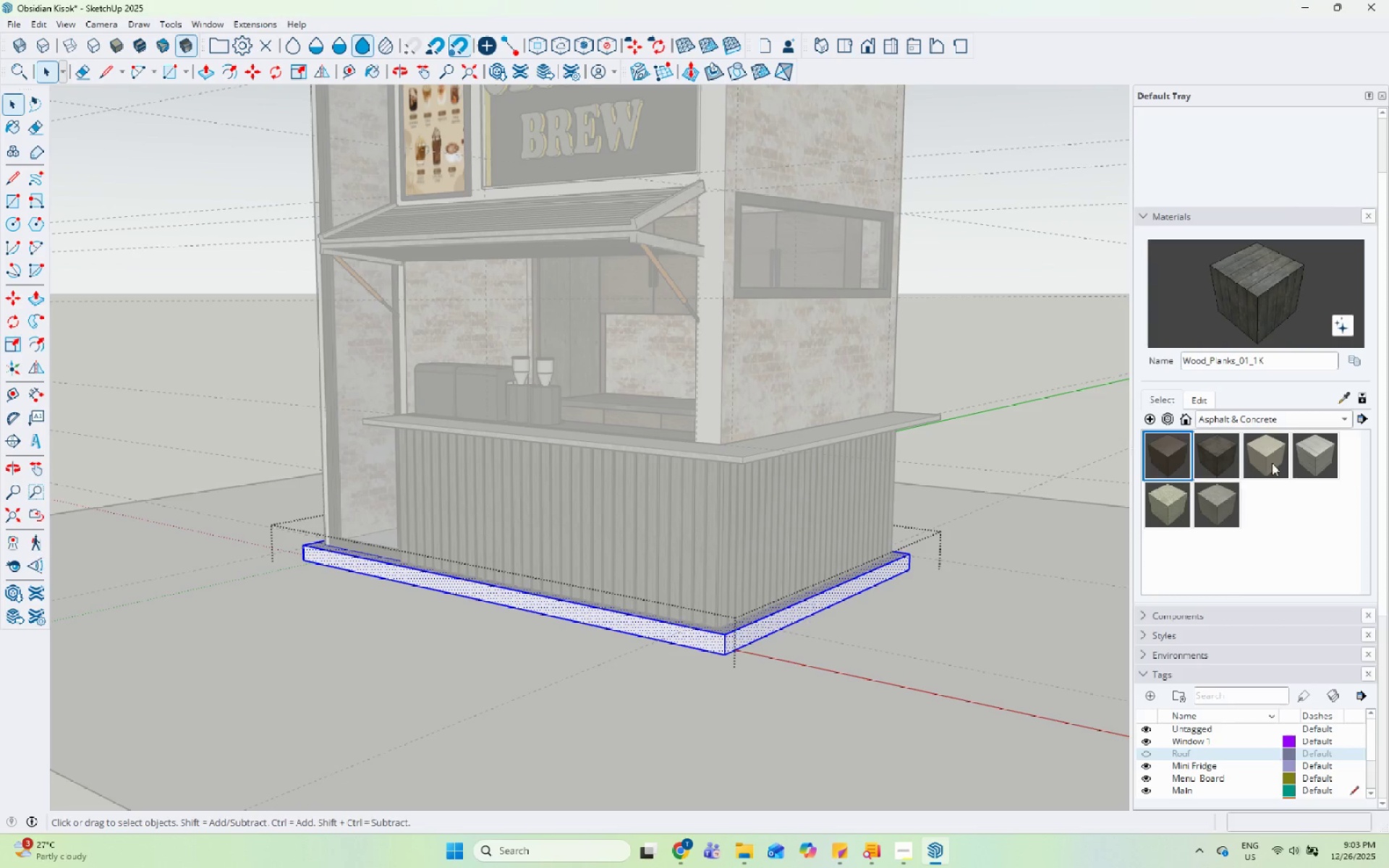 
left_click_drag(start_coordinate=[1250, 466], to_coordinate=[1254, 458])
 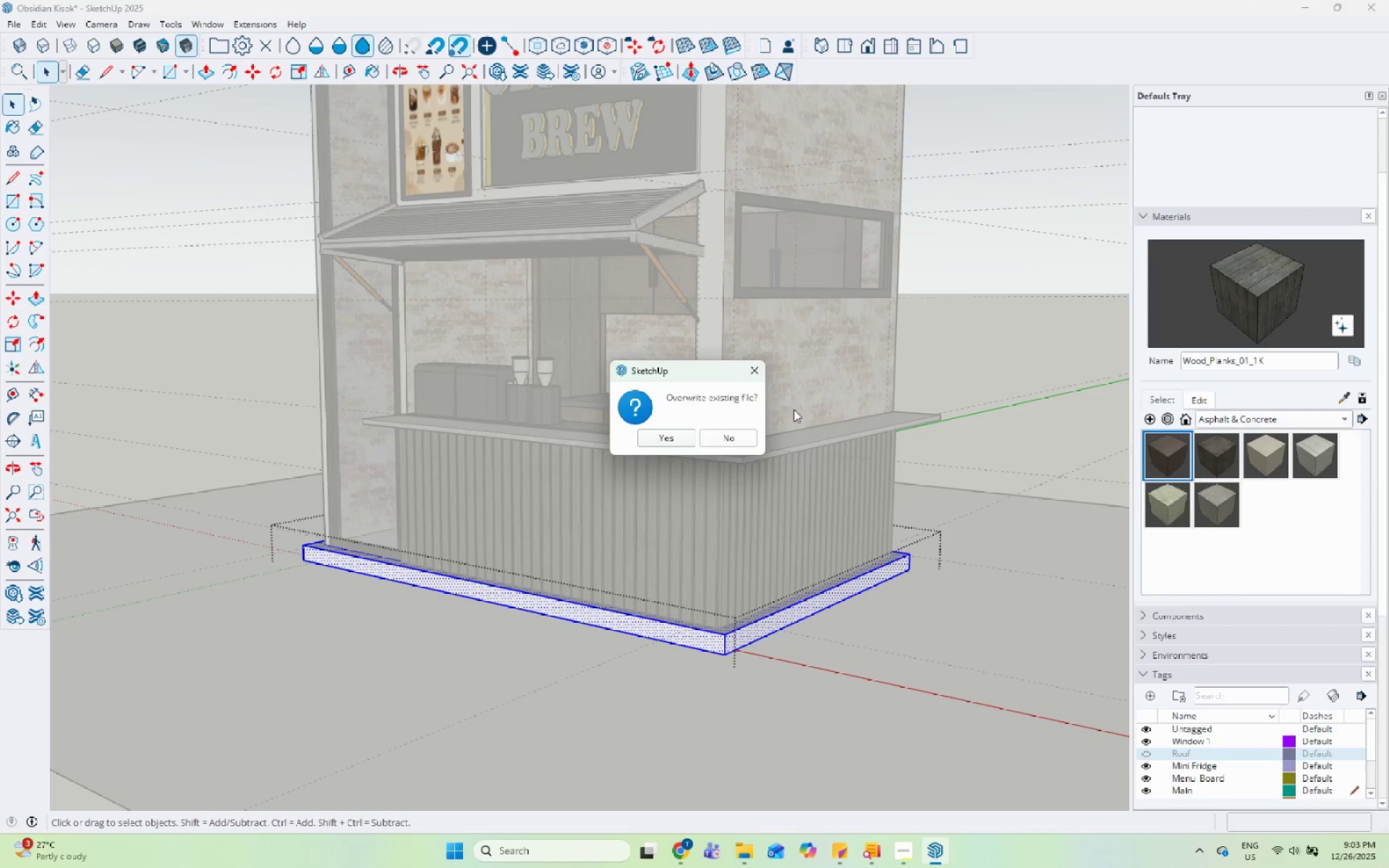 
left_click_drag(start_coordinate=[756, 375], to_coordinate=[761, 376])
 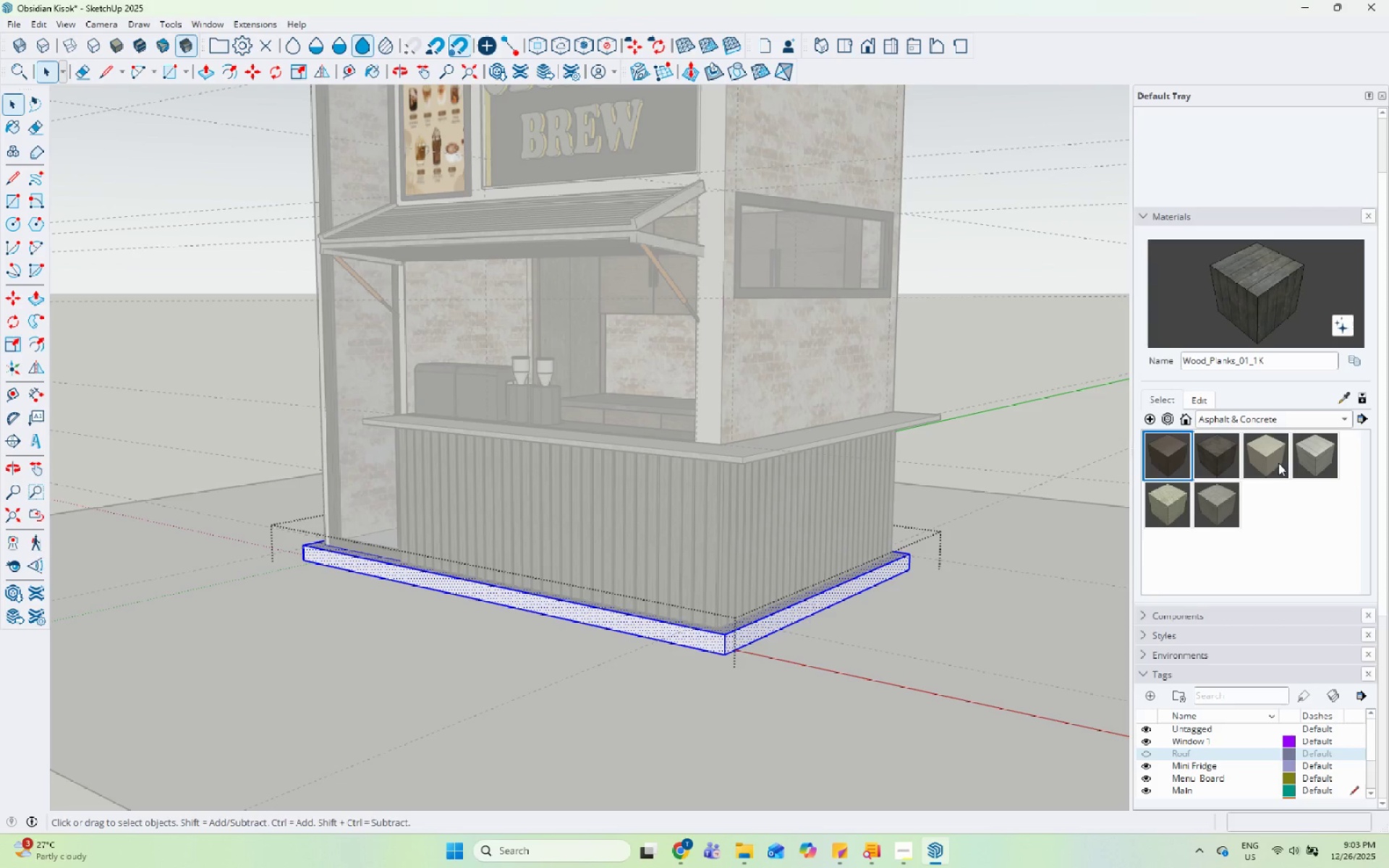 
left_click([1275, 460])
 